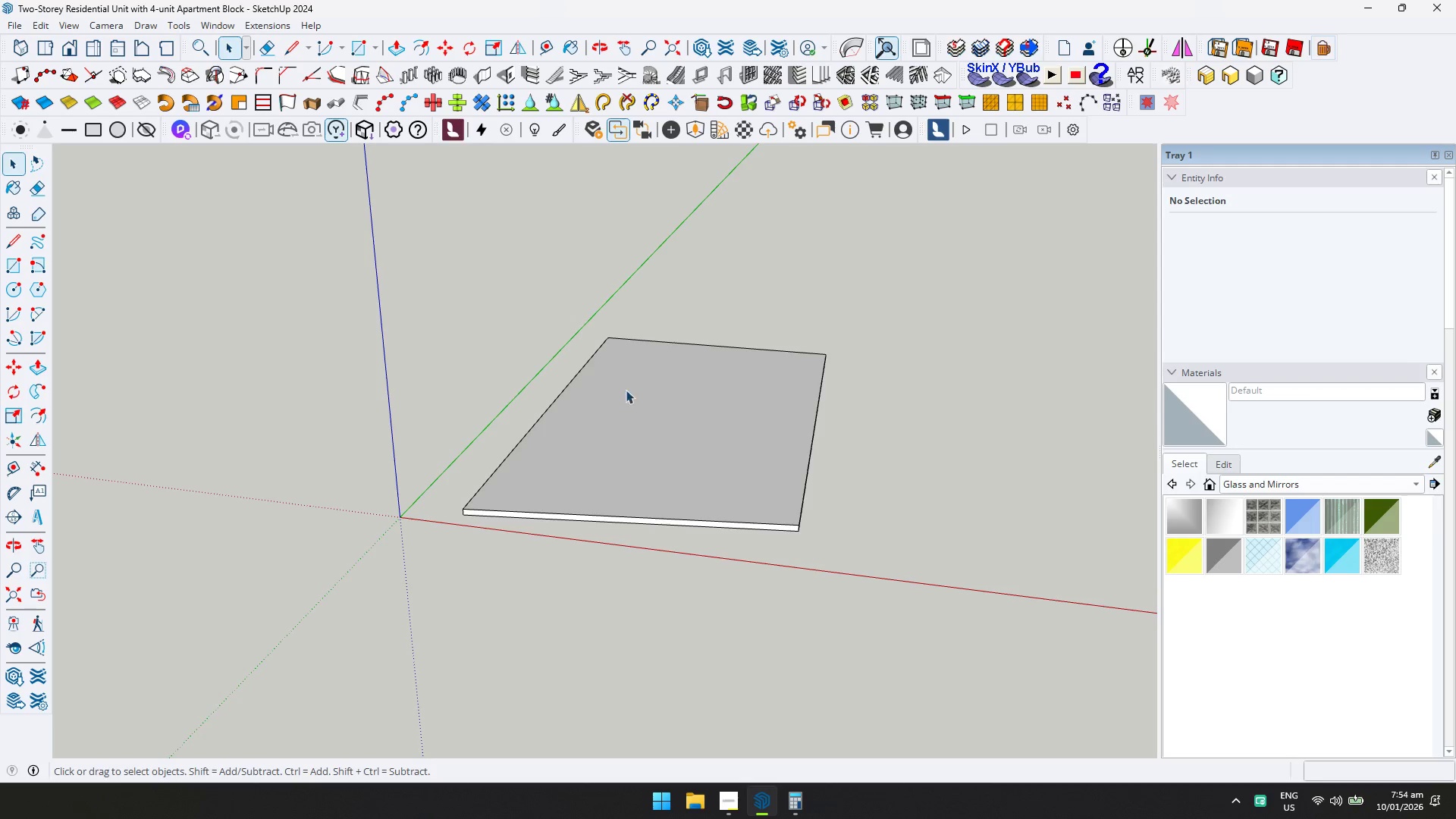 
key(T)
 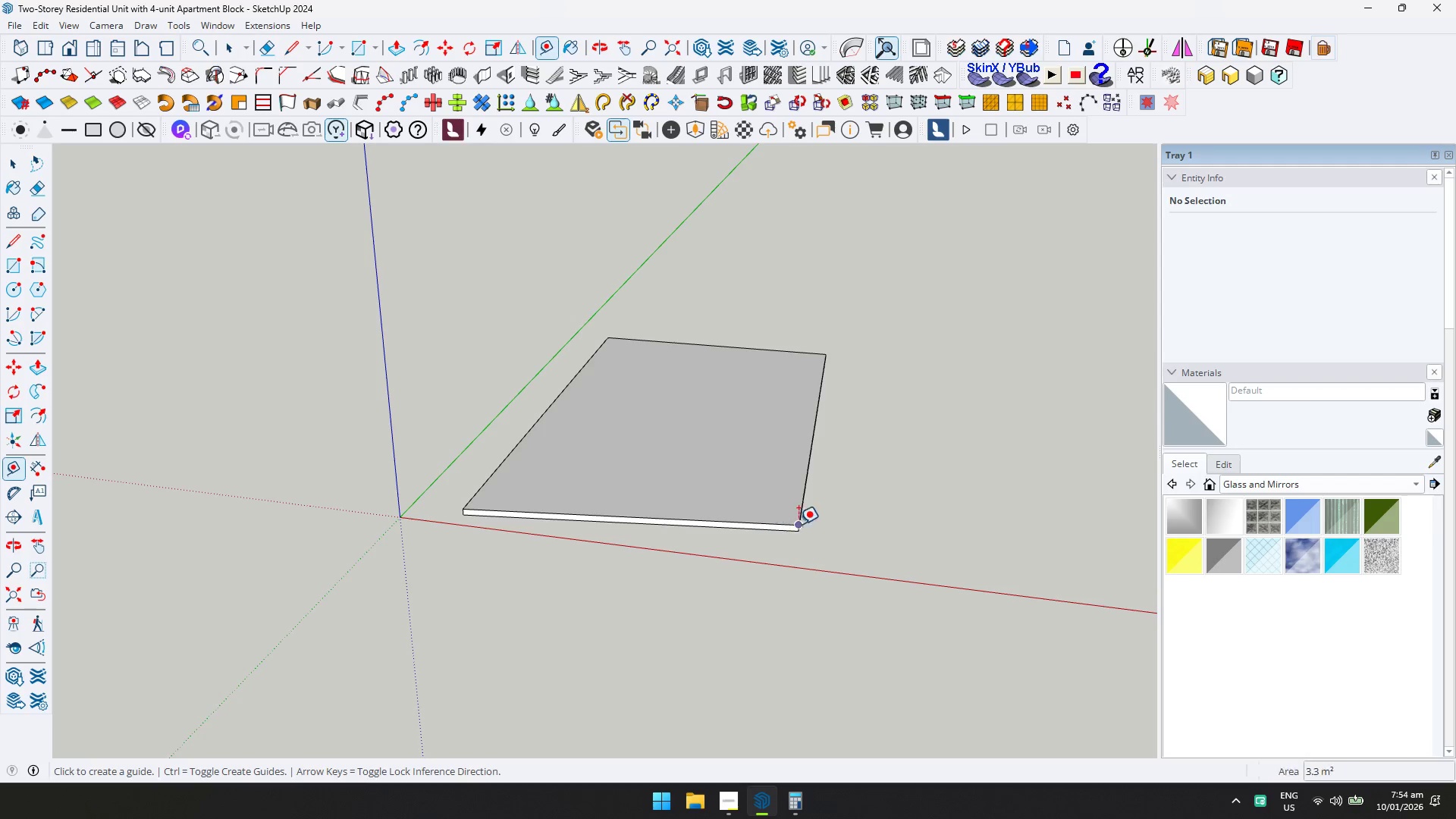 
scroll: coordinate [814, 571], scroll_direction: up, amount: 2.0
 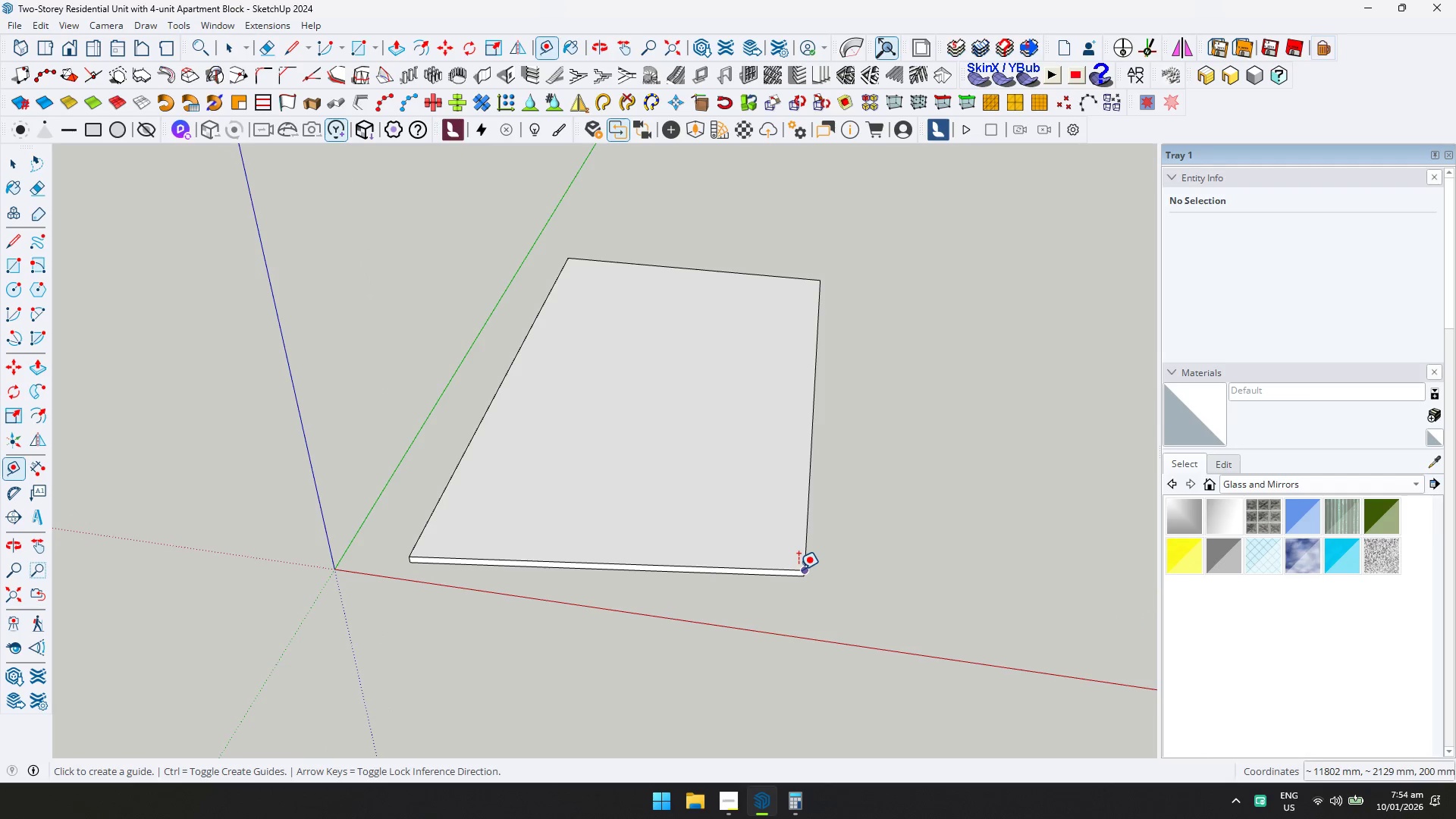 
left_click([799, 570])
 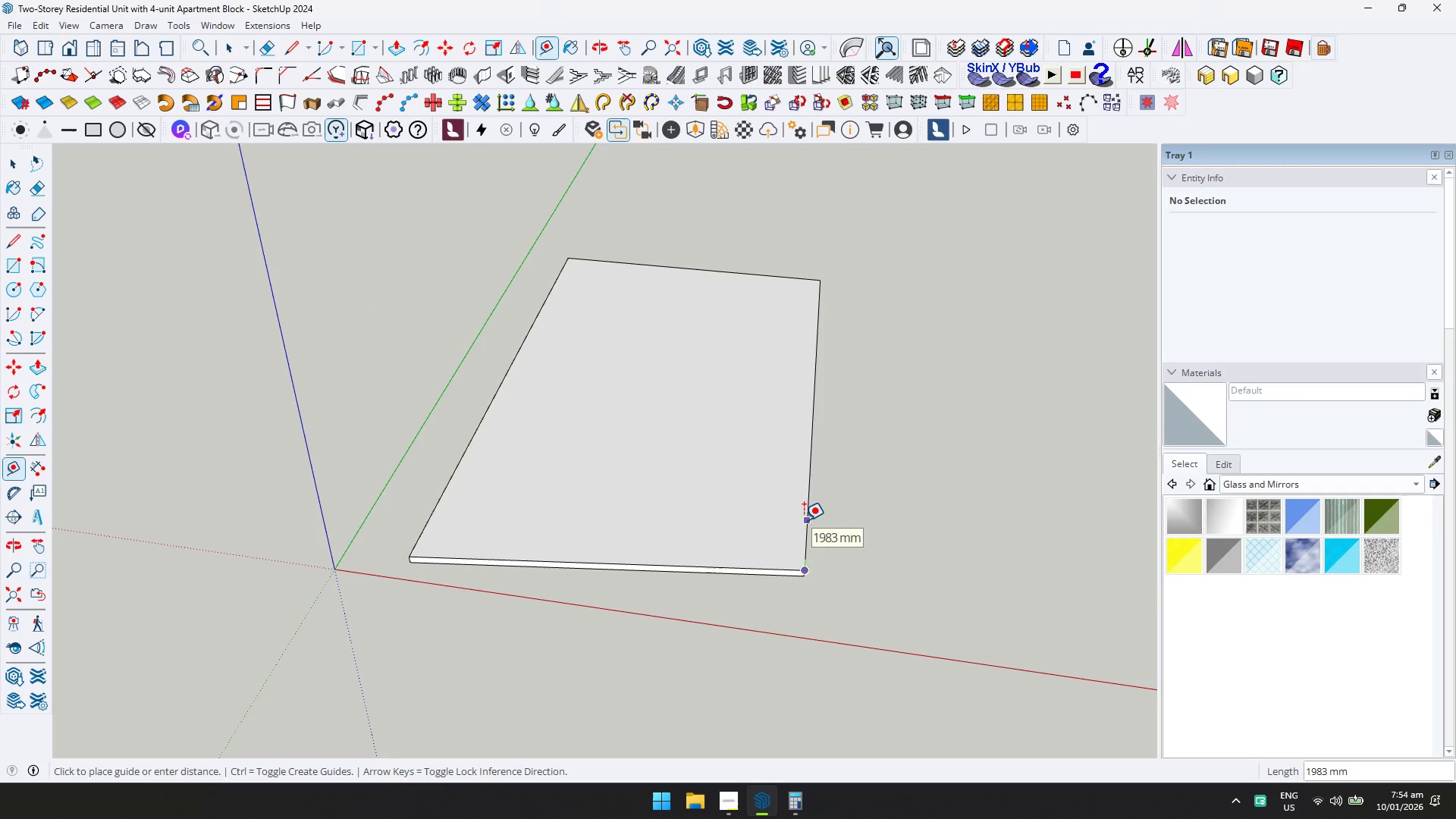 
type(2500)
 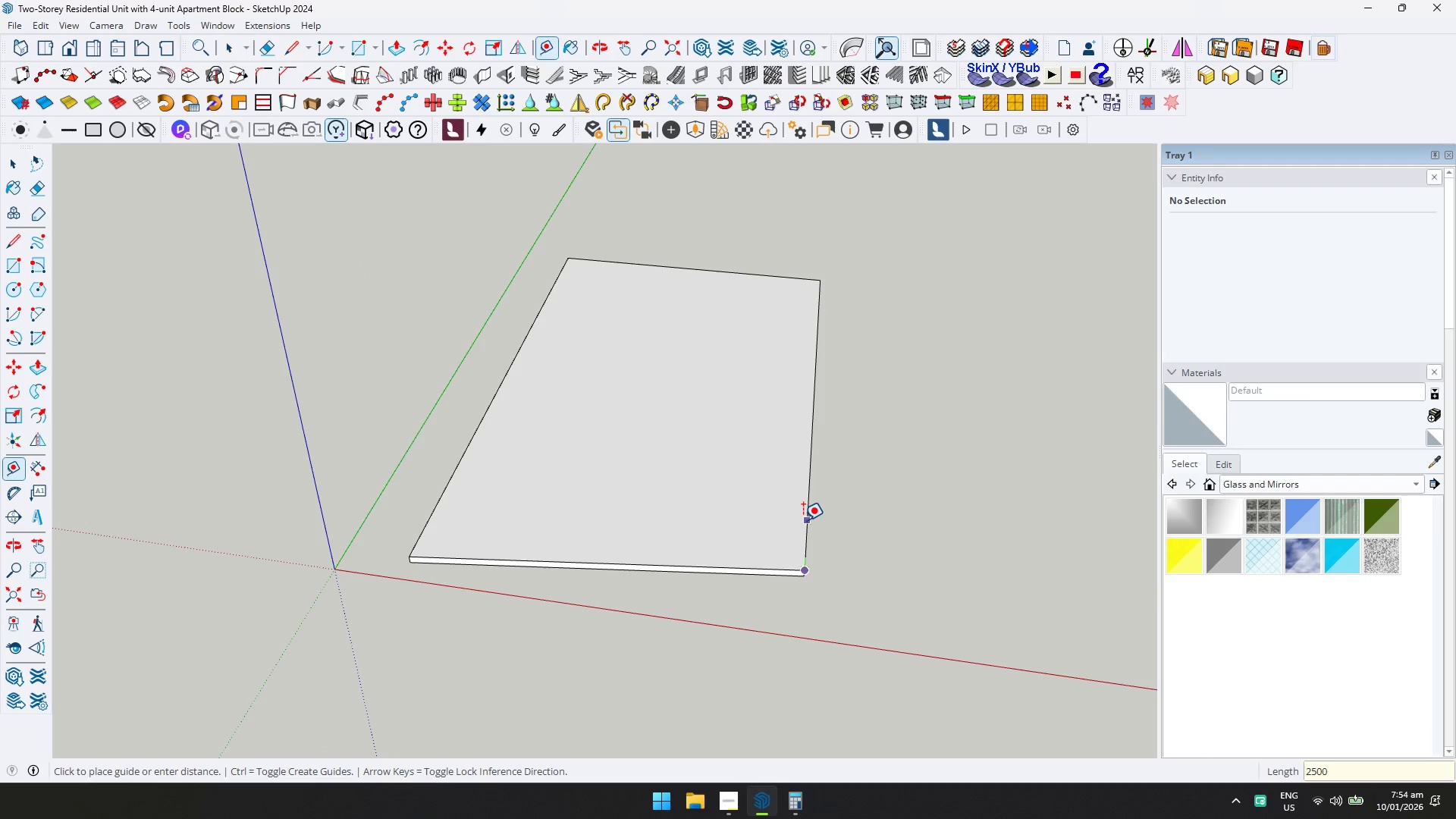 
key(Enter)
 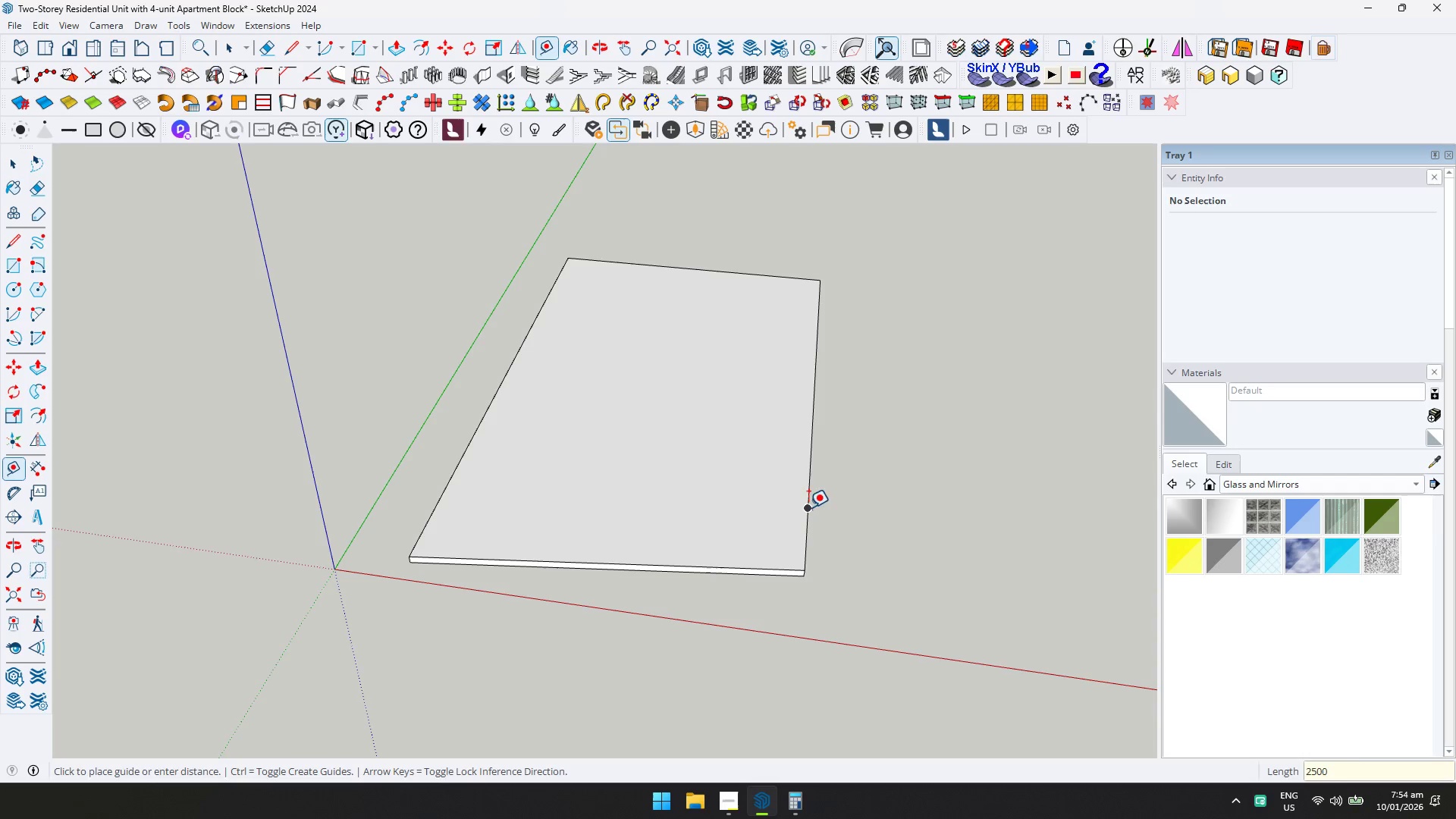 
left_click([280, 438])
 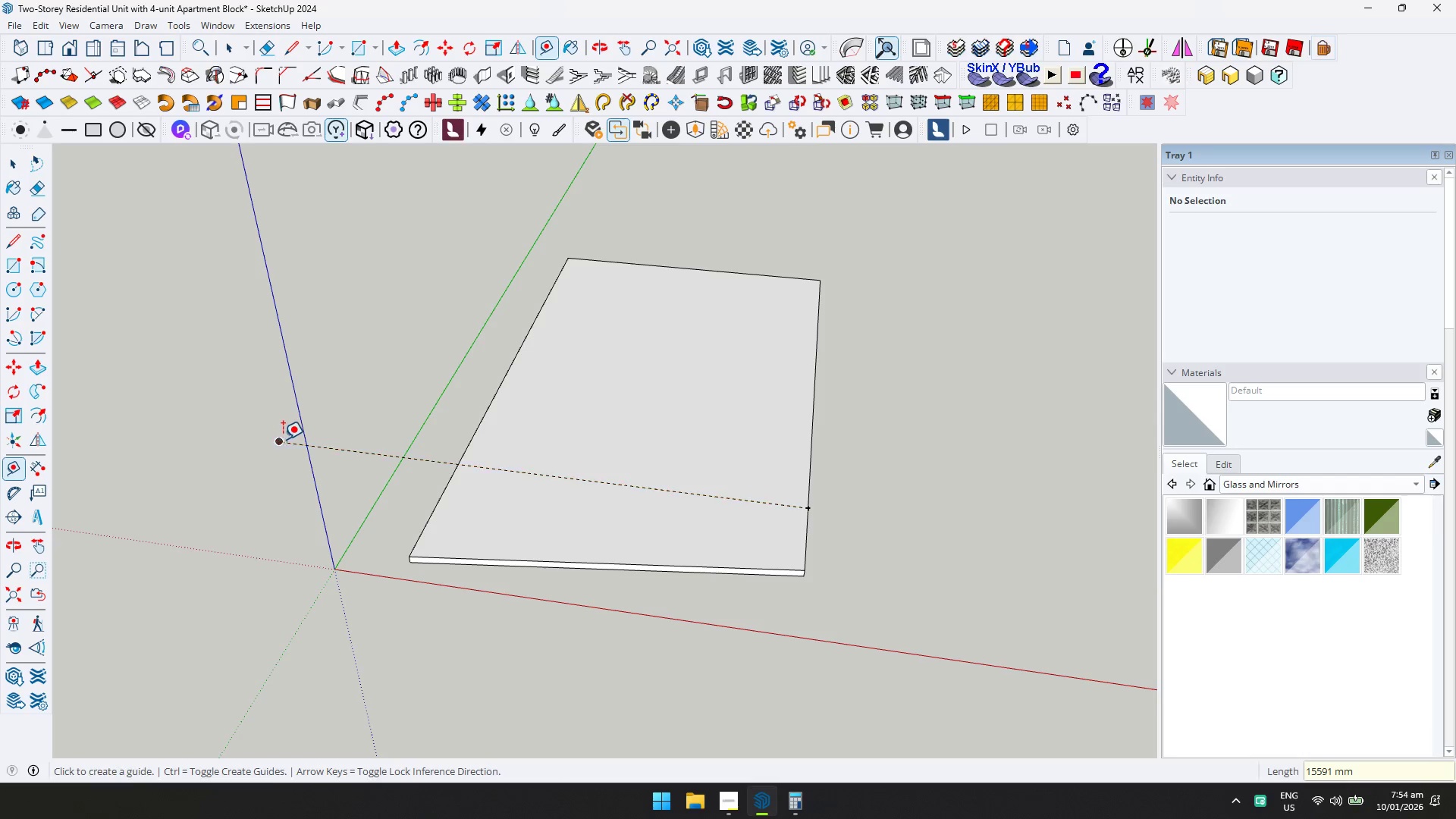 
key(Escape)
 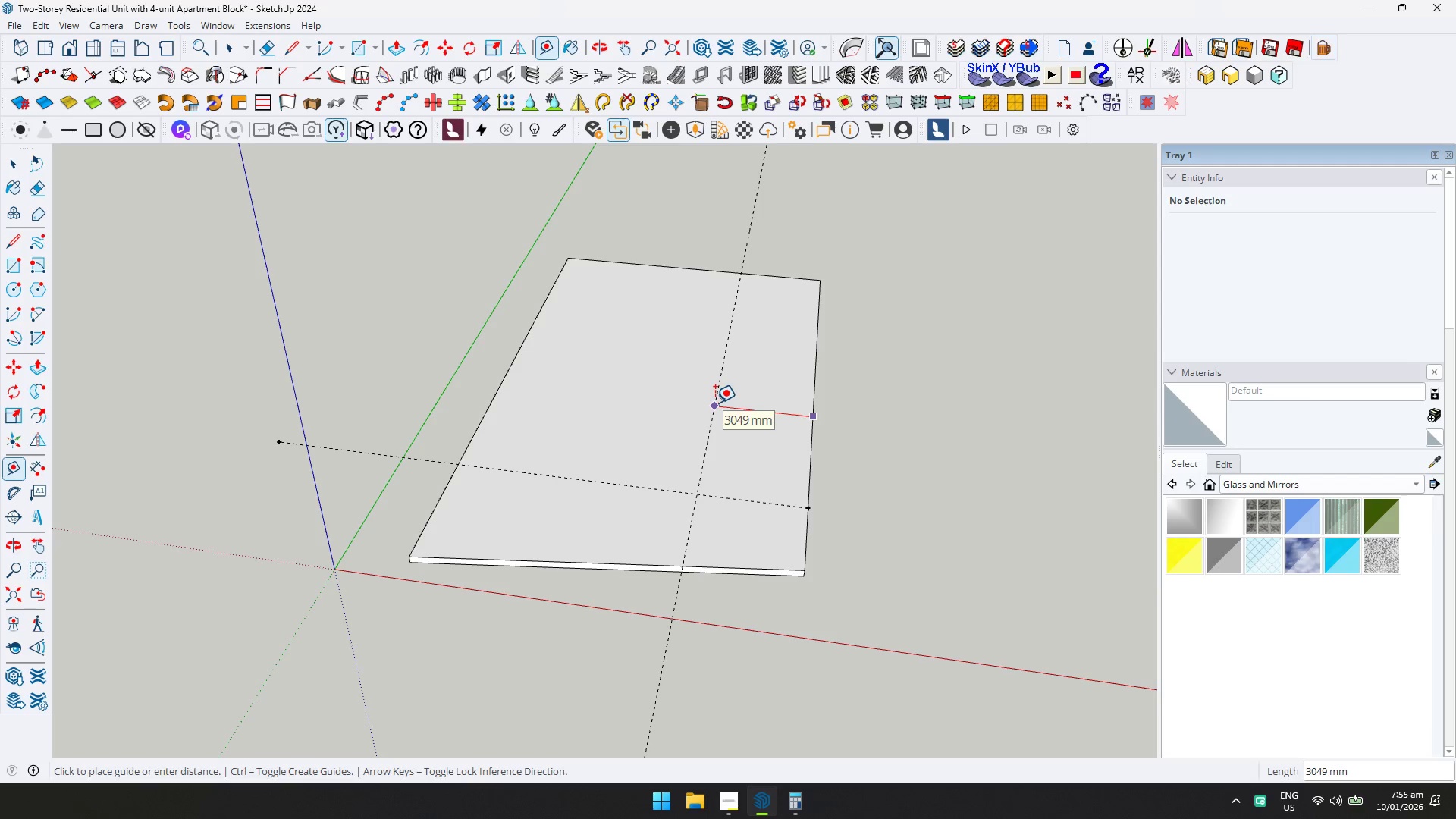 
type(2000)
 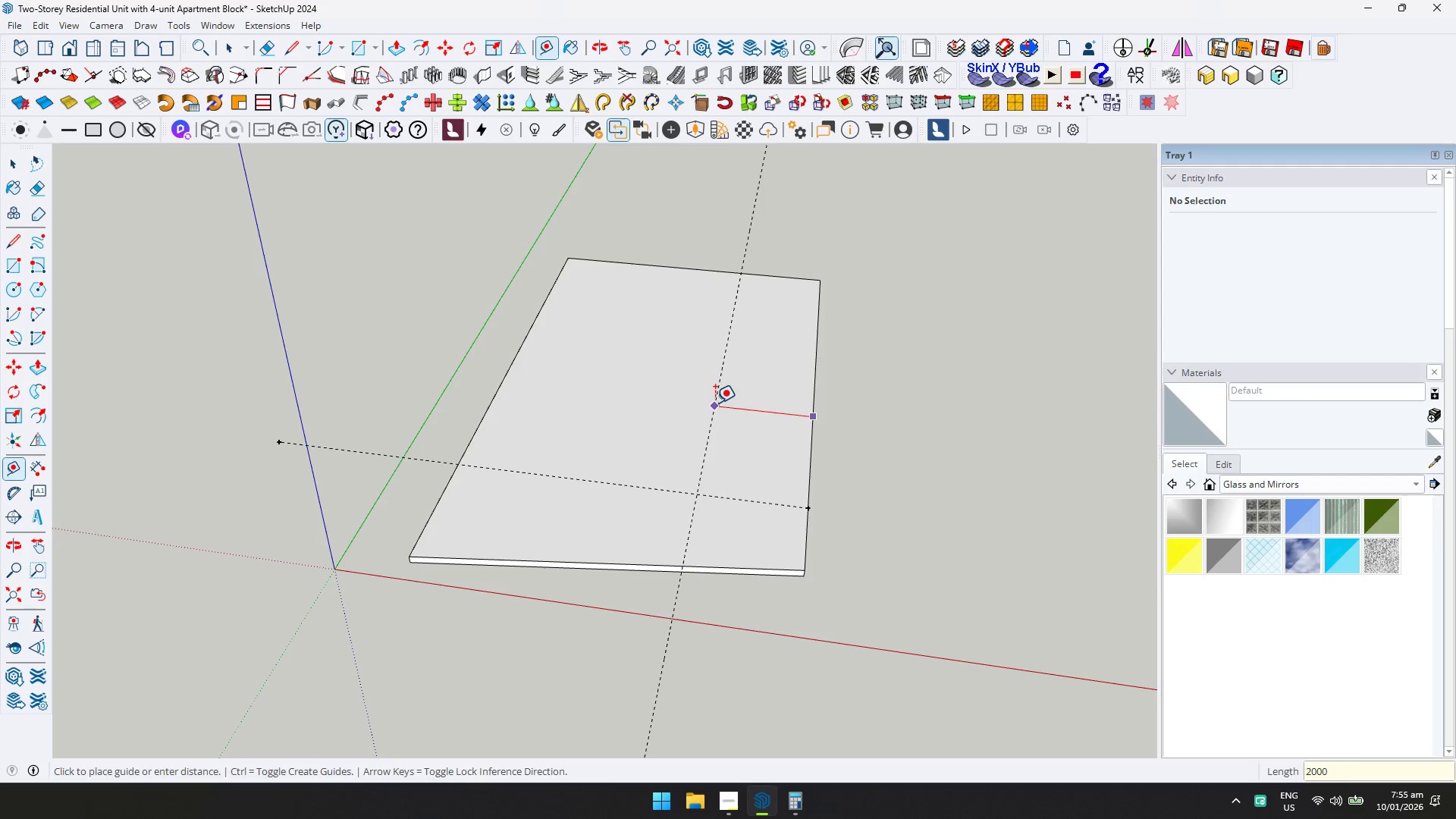 
key(Enter)
 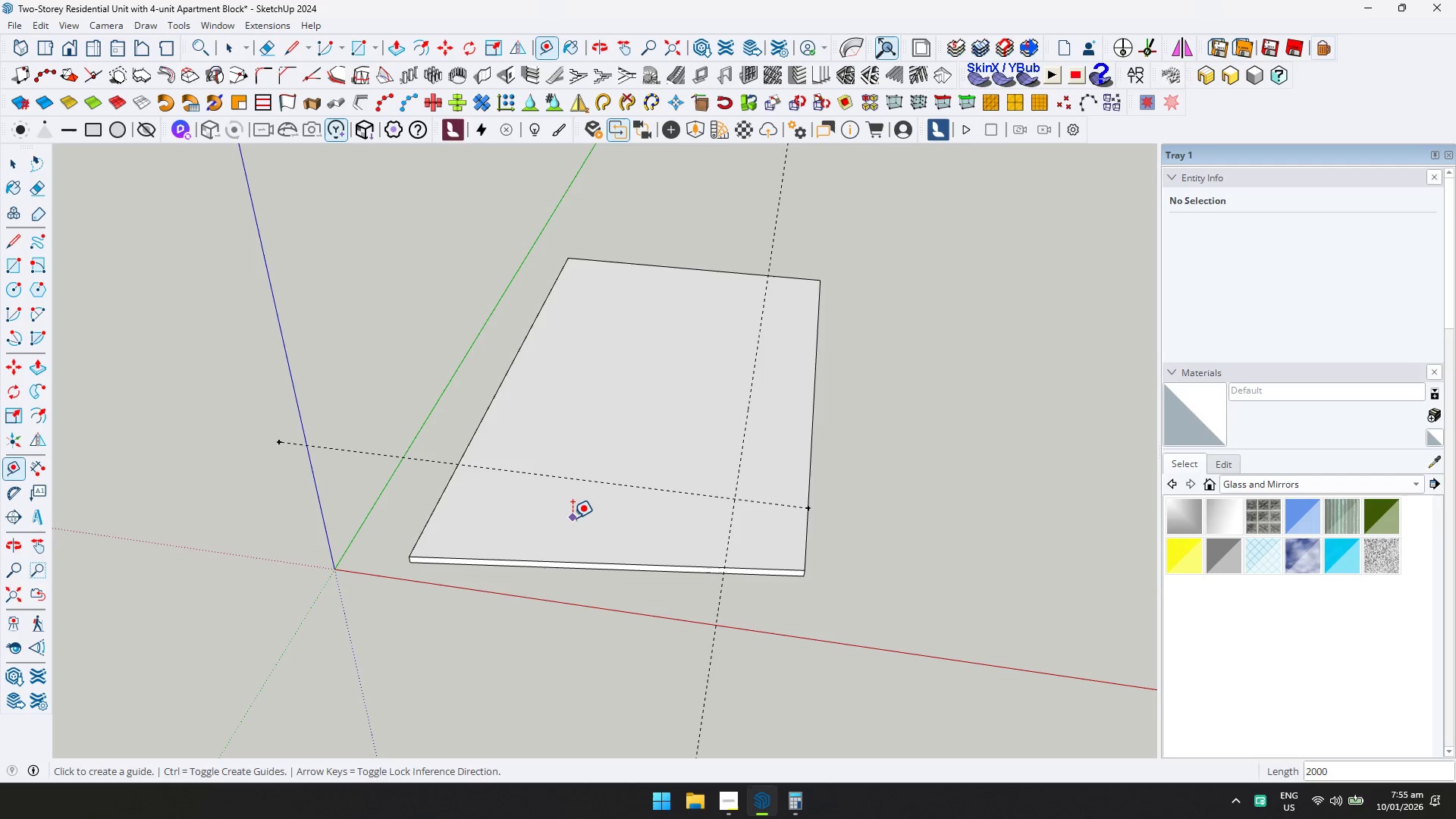 
wait(26.0)
 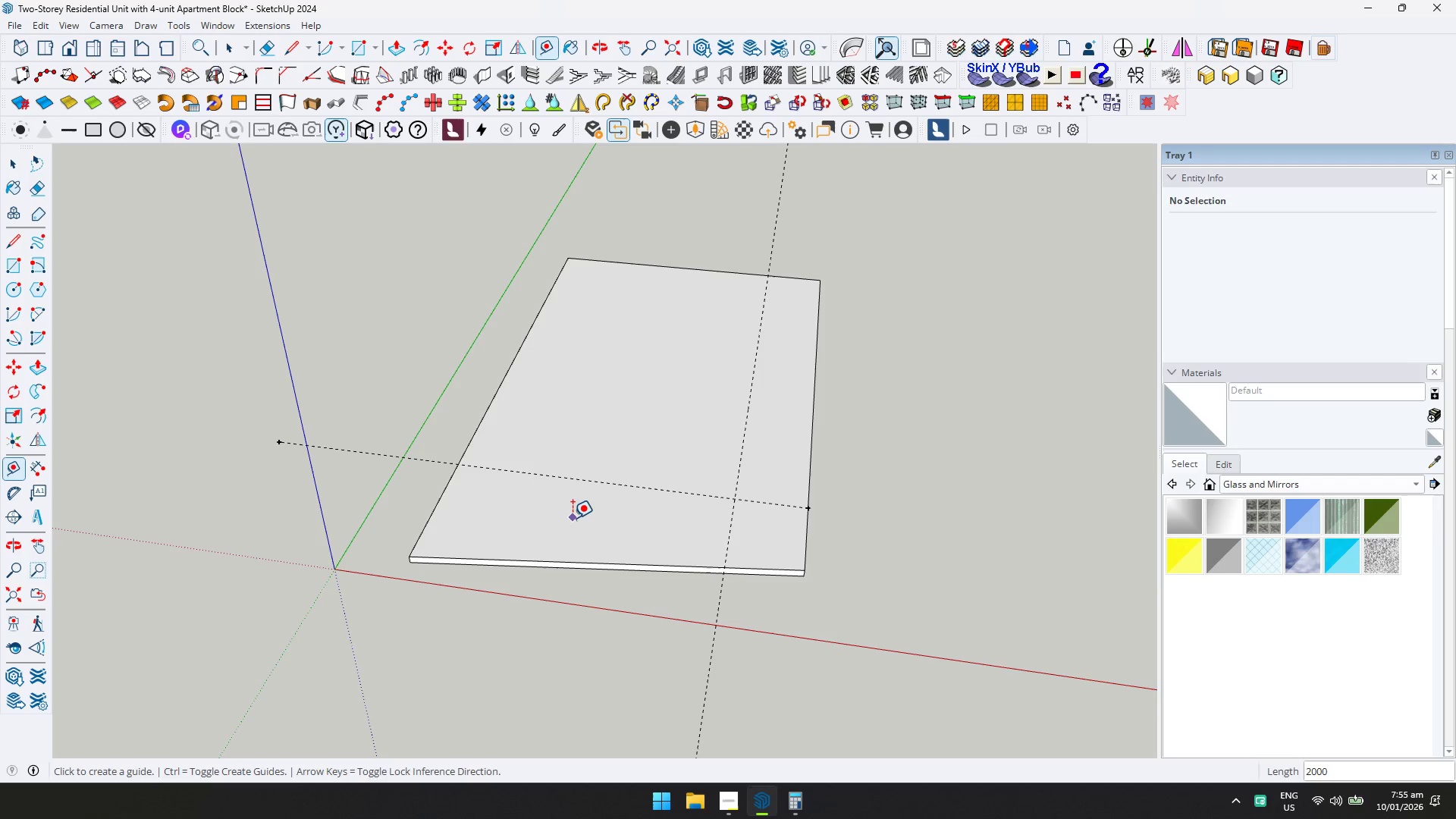 
left_click([733, 530])
 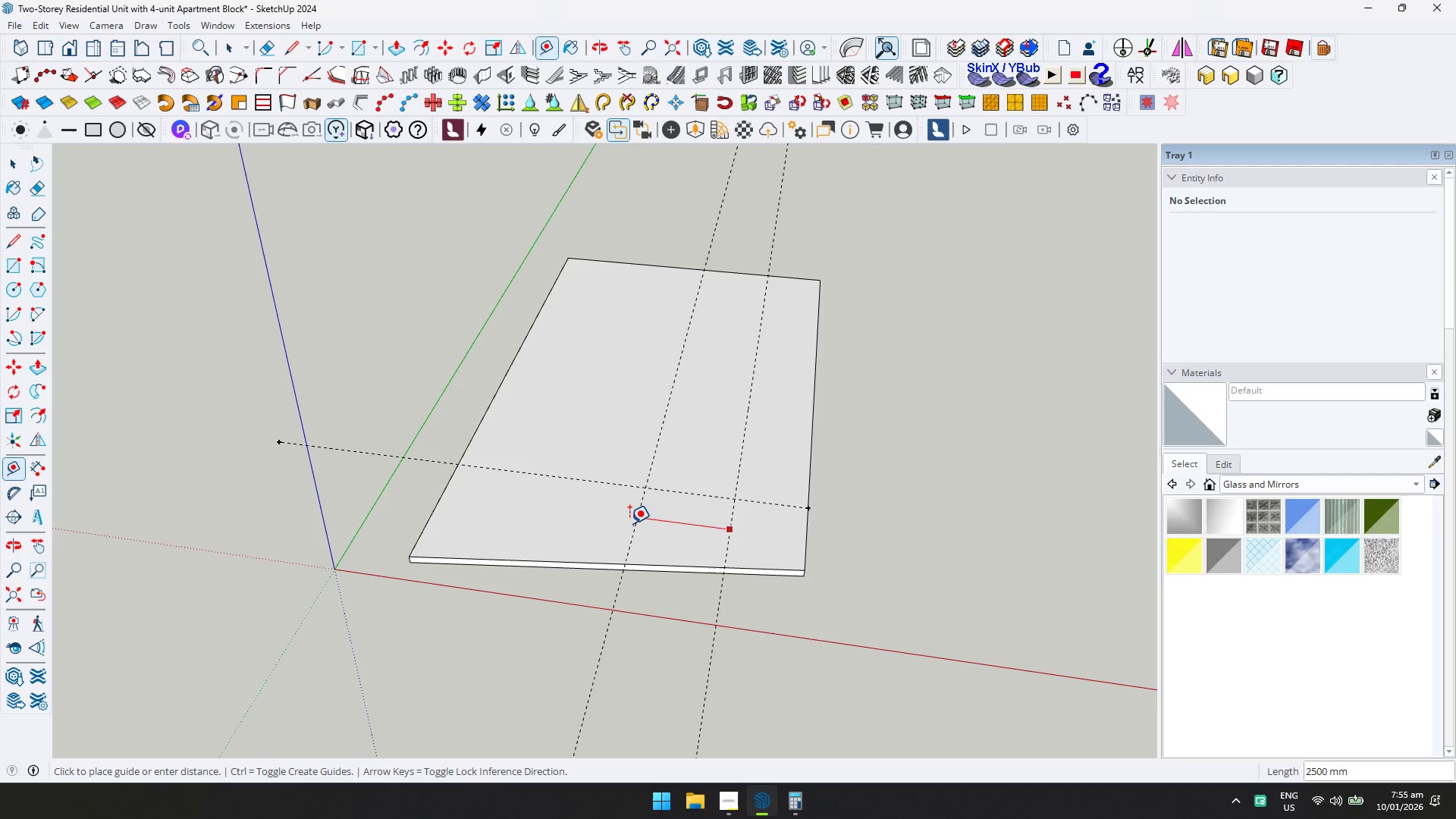 
type(5000)
 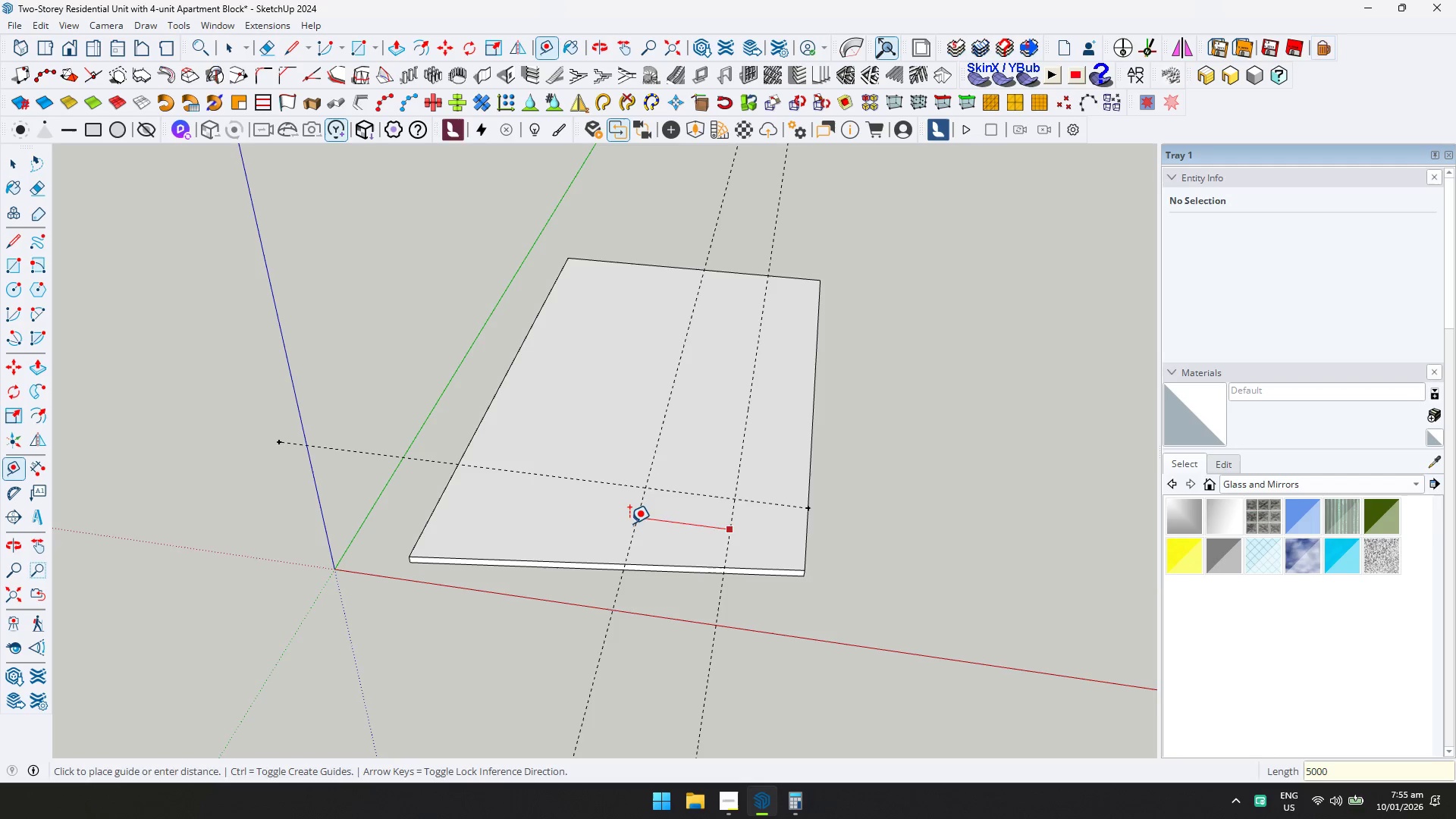 
key(Enter)
 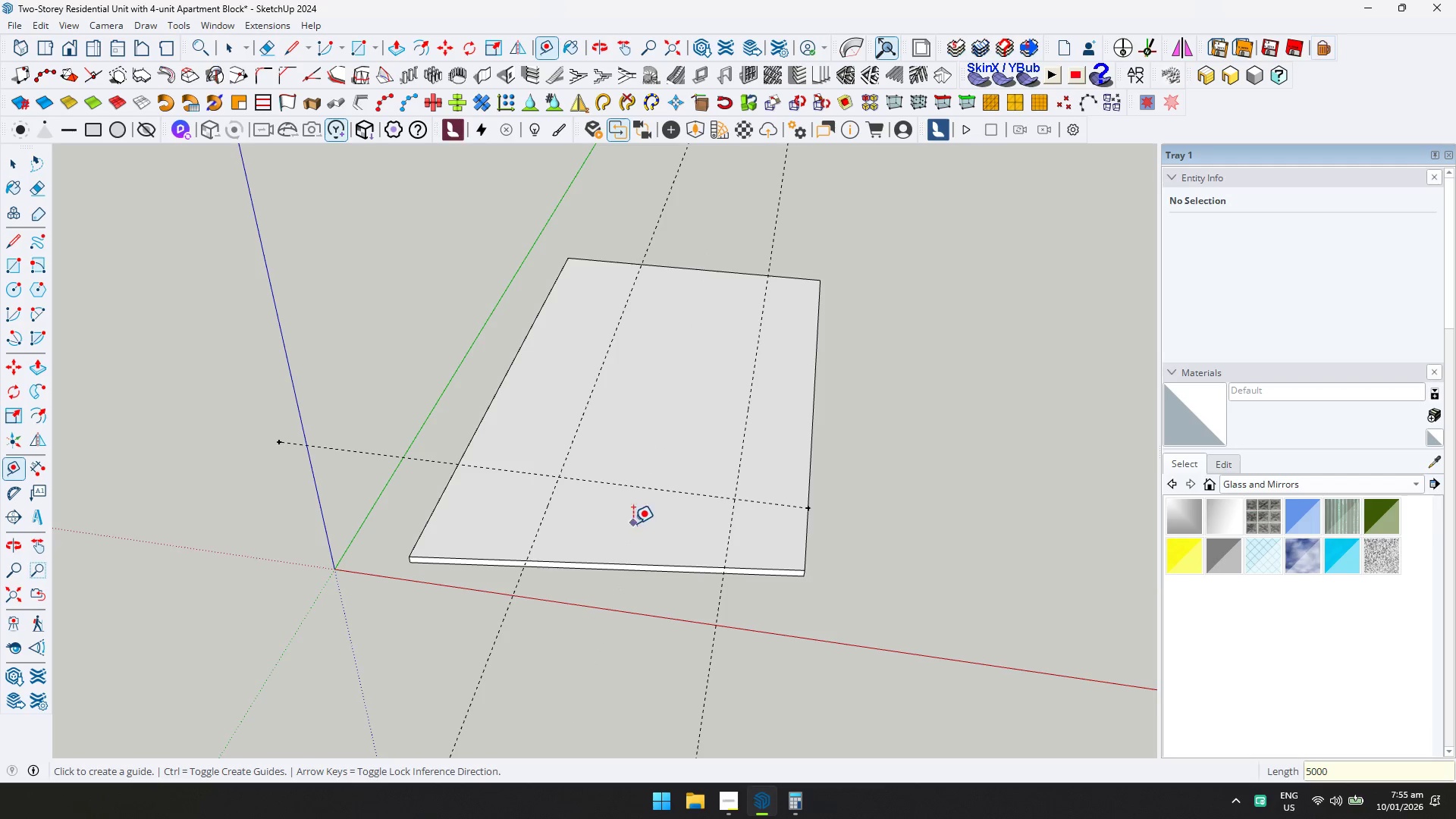 
hold_key(key=ShiftLeft, duration=0.34)
 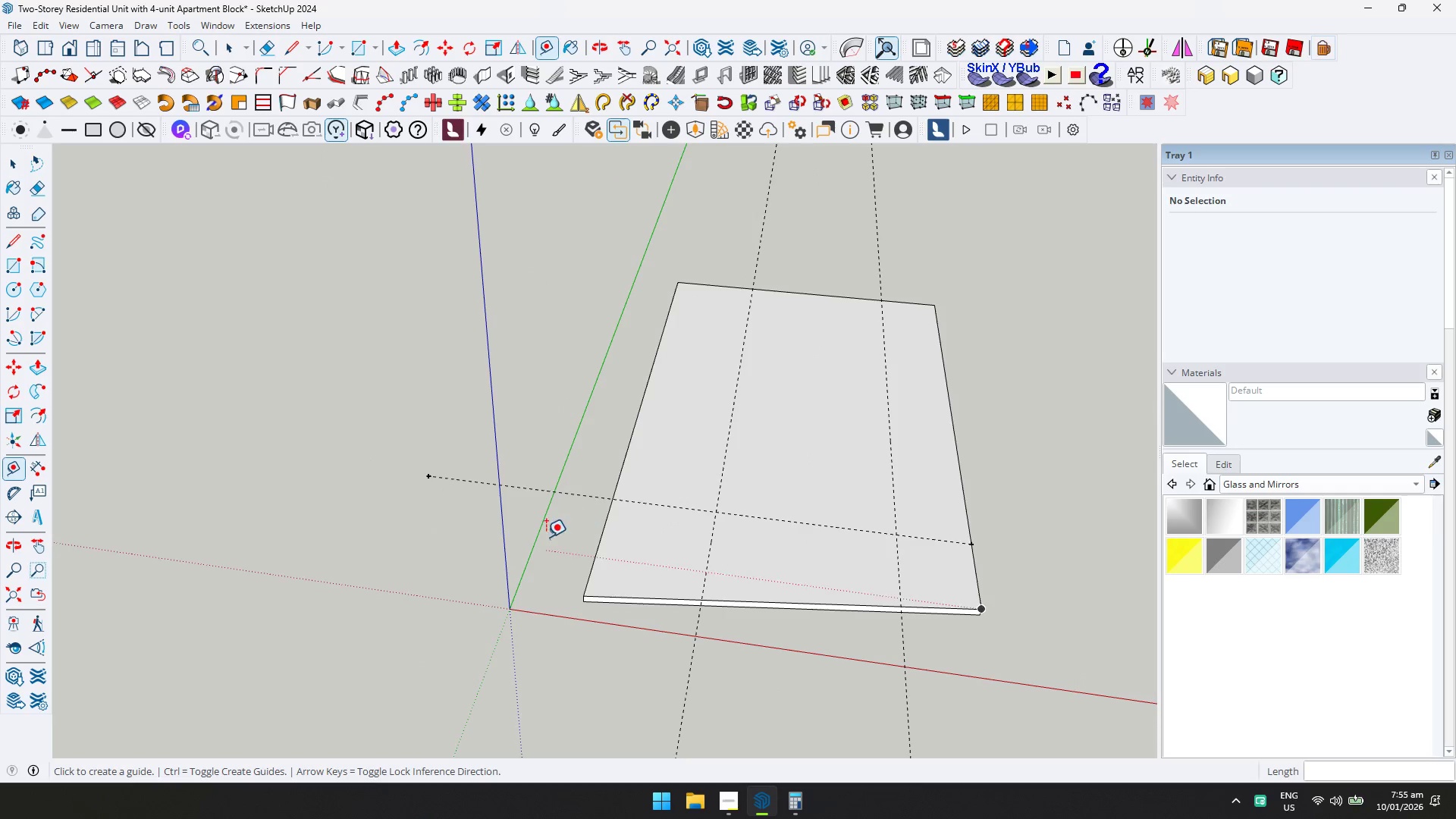 
left_click([584, 595])
 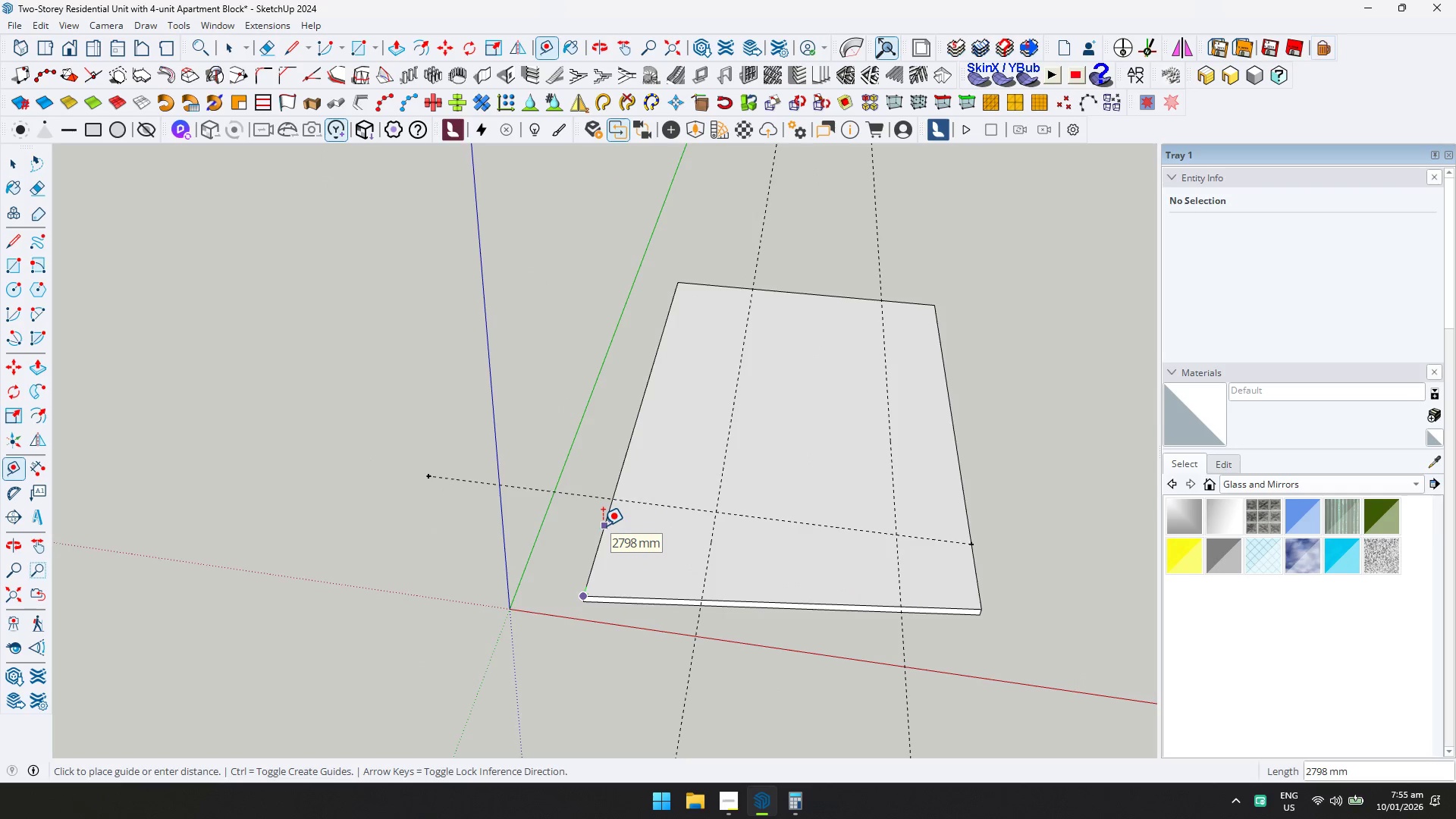 
type(4000)
 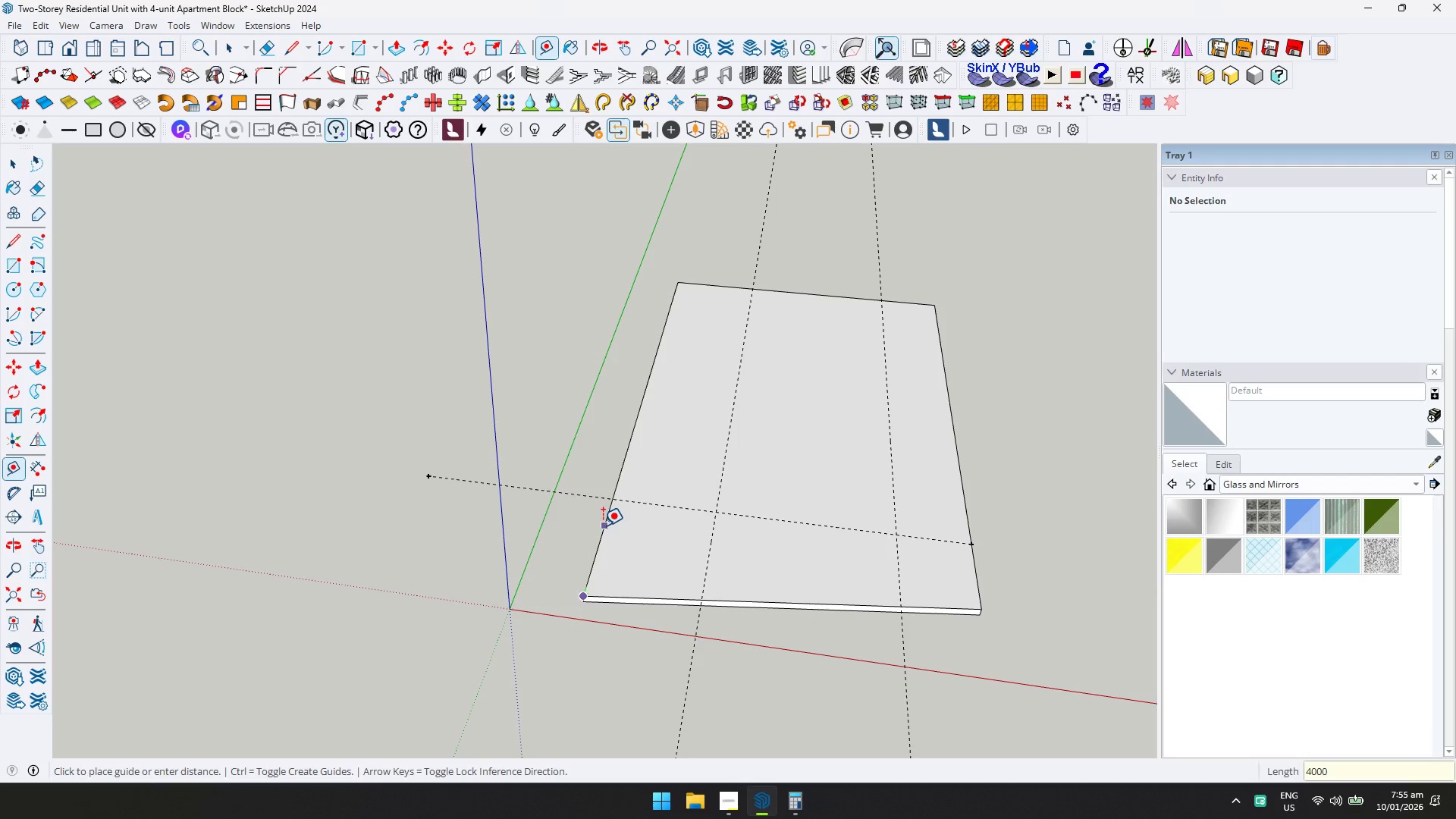 
key(Enter)
 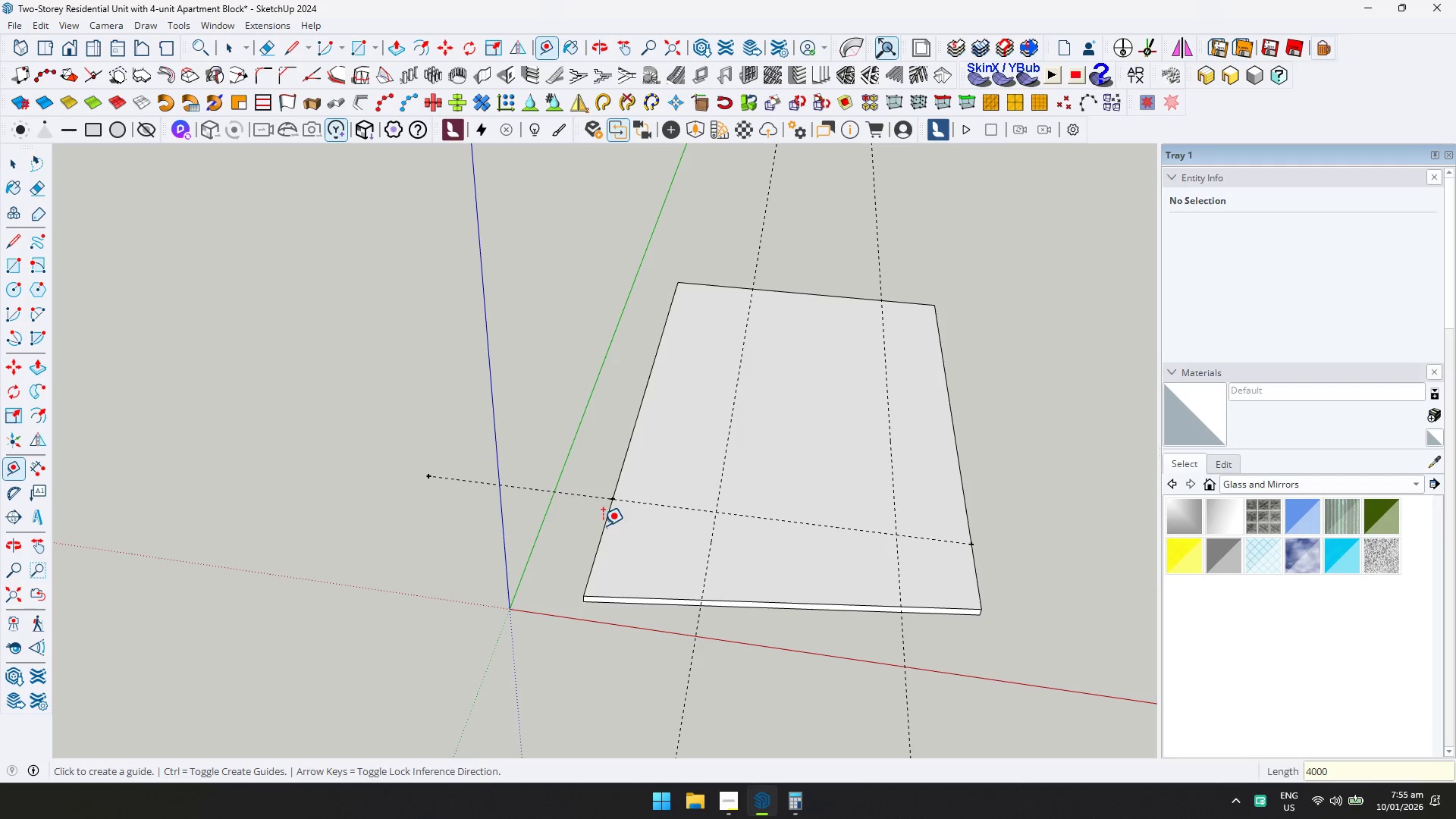 
key(Control+Z)
 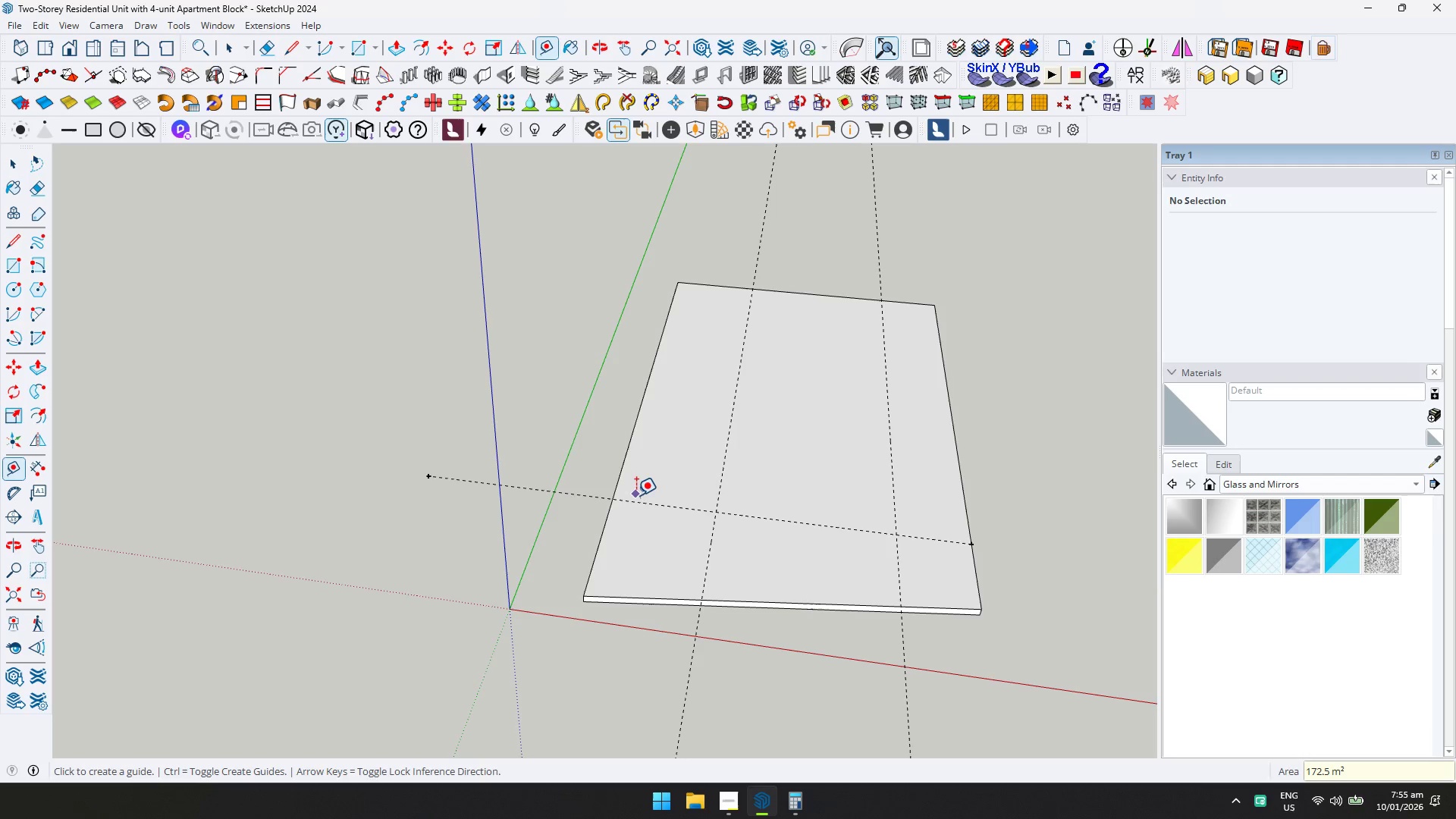 
left_click([645, 504])
 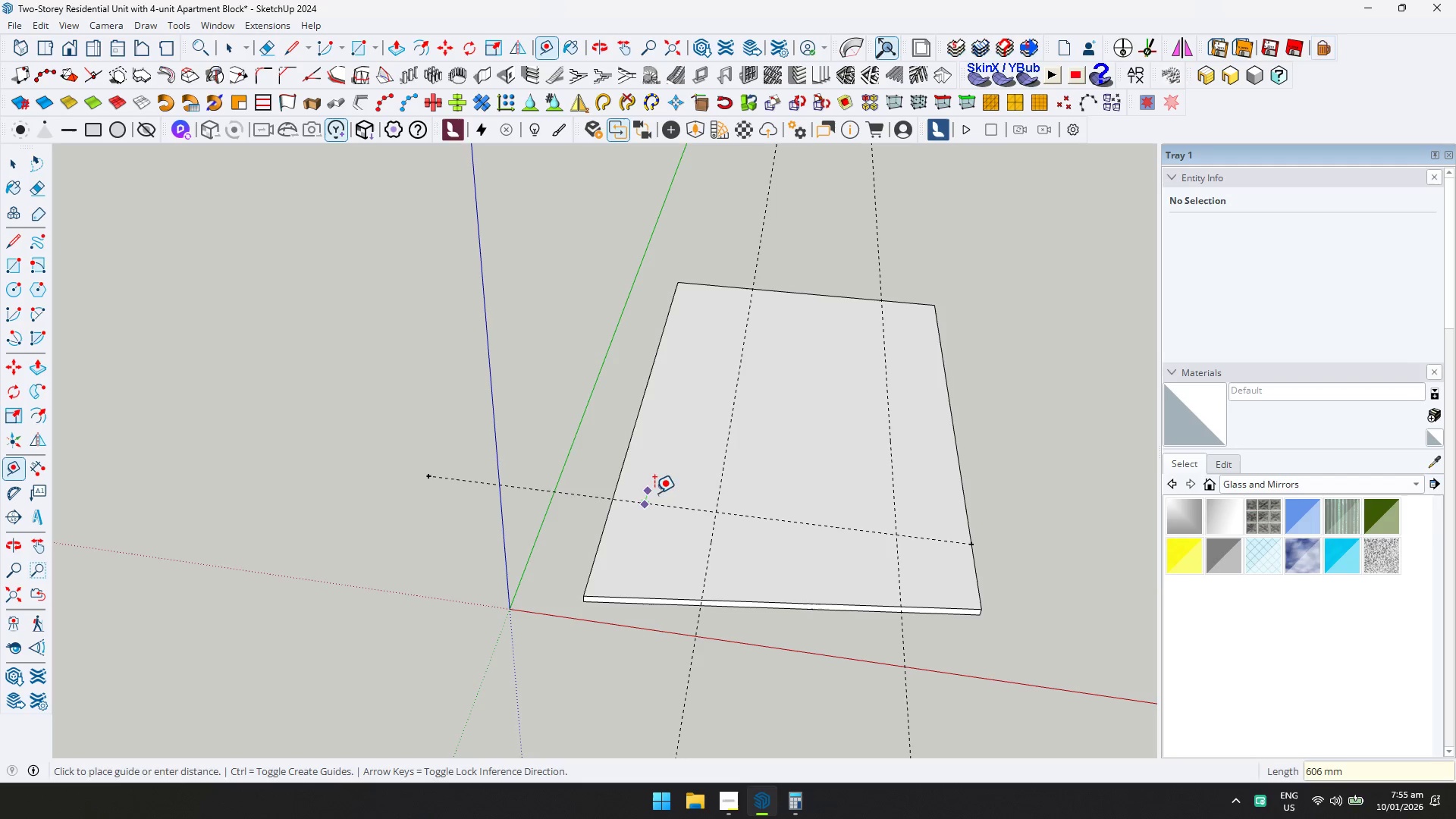 
key(Escape)
 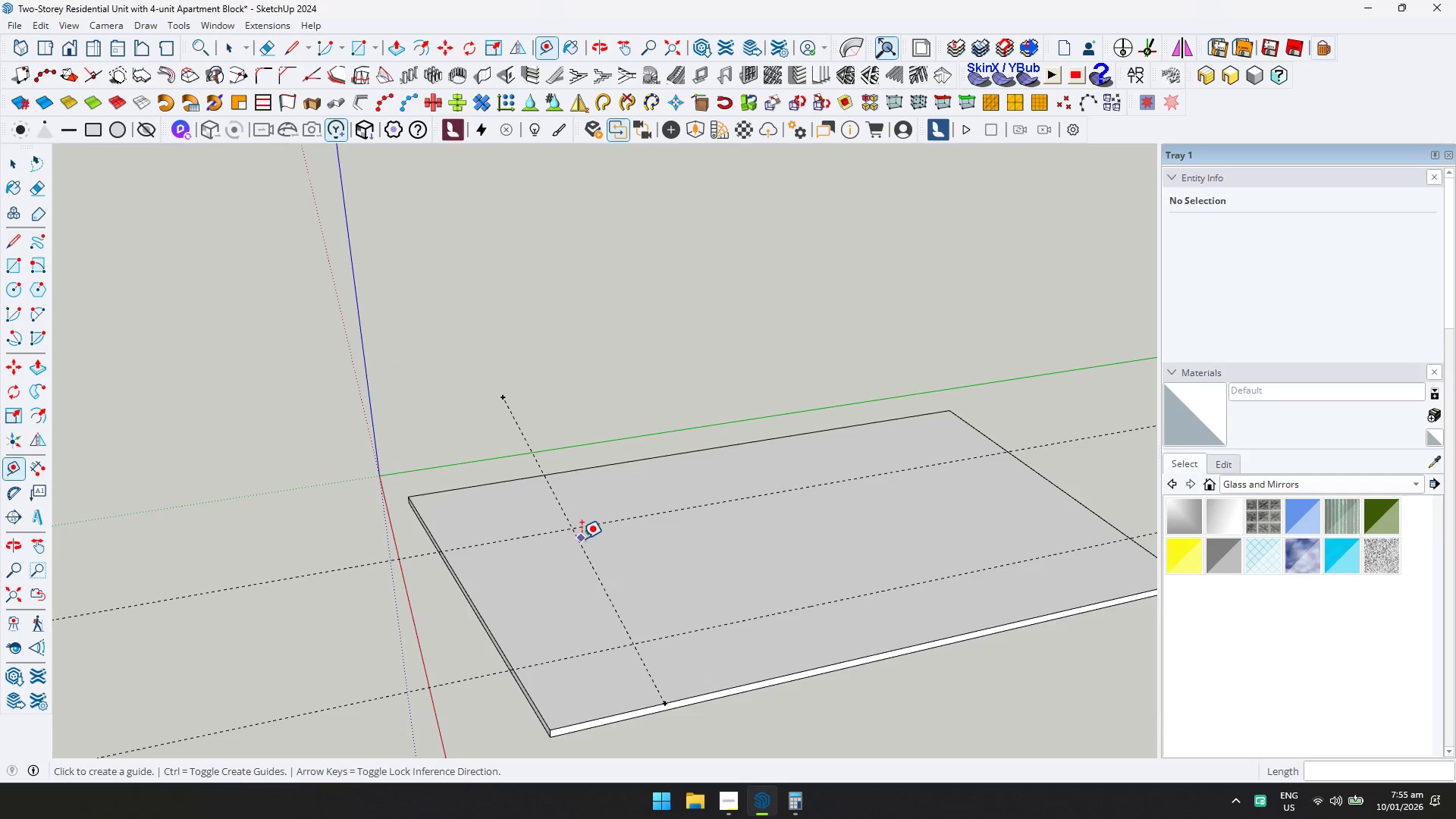 
left_click([581, 543])
 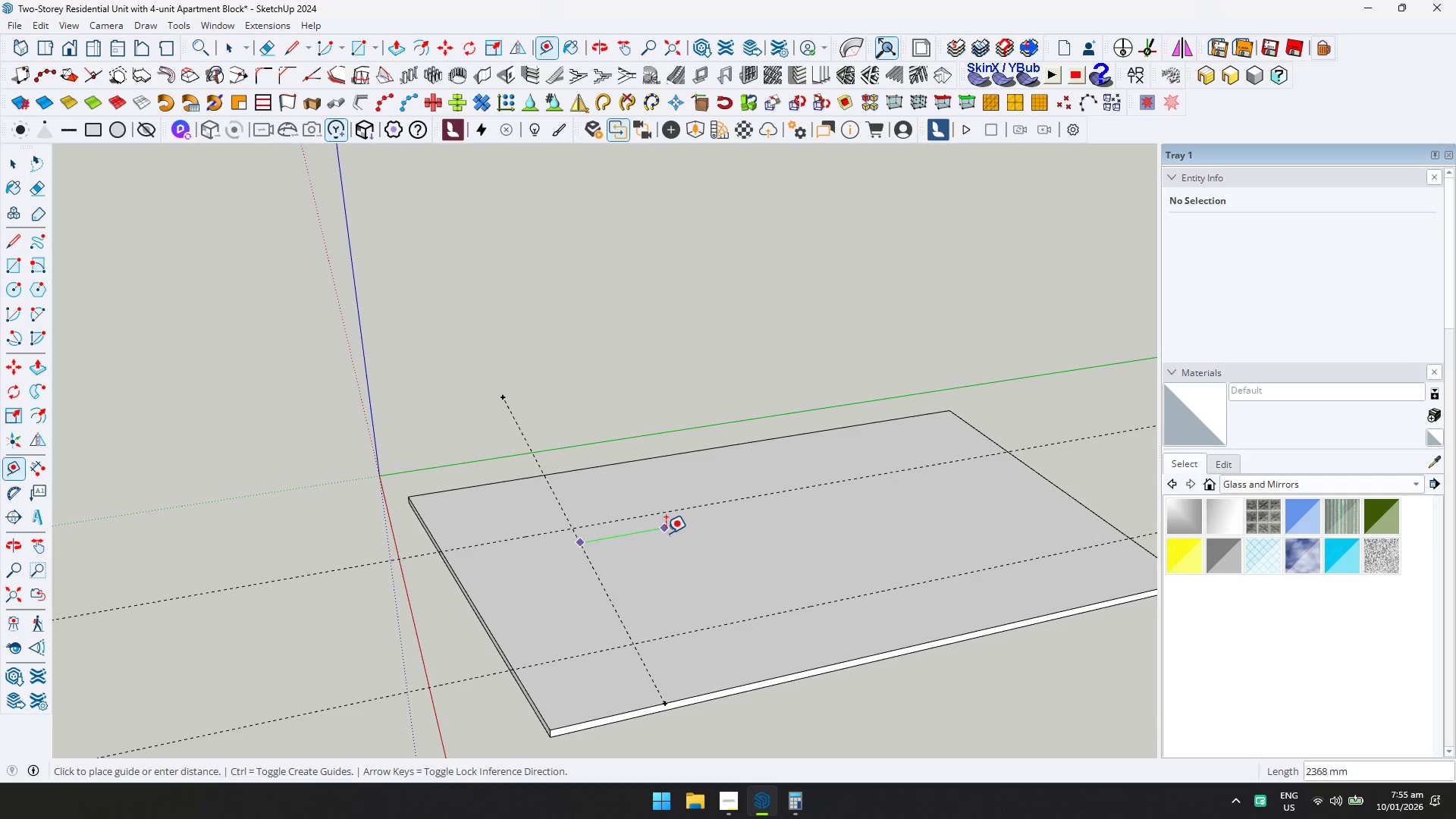 
key(Escape)
 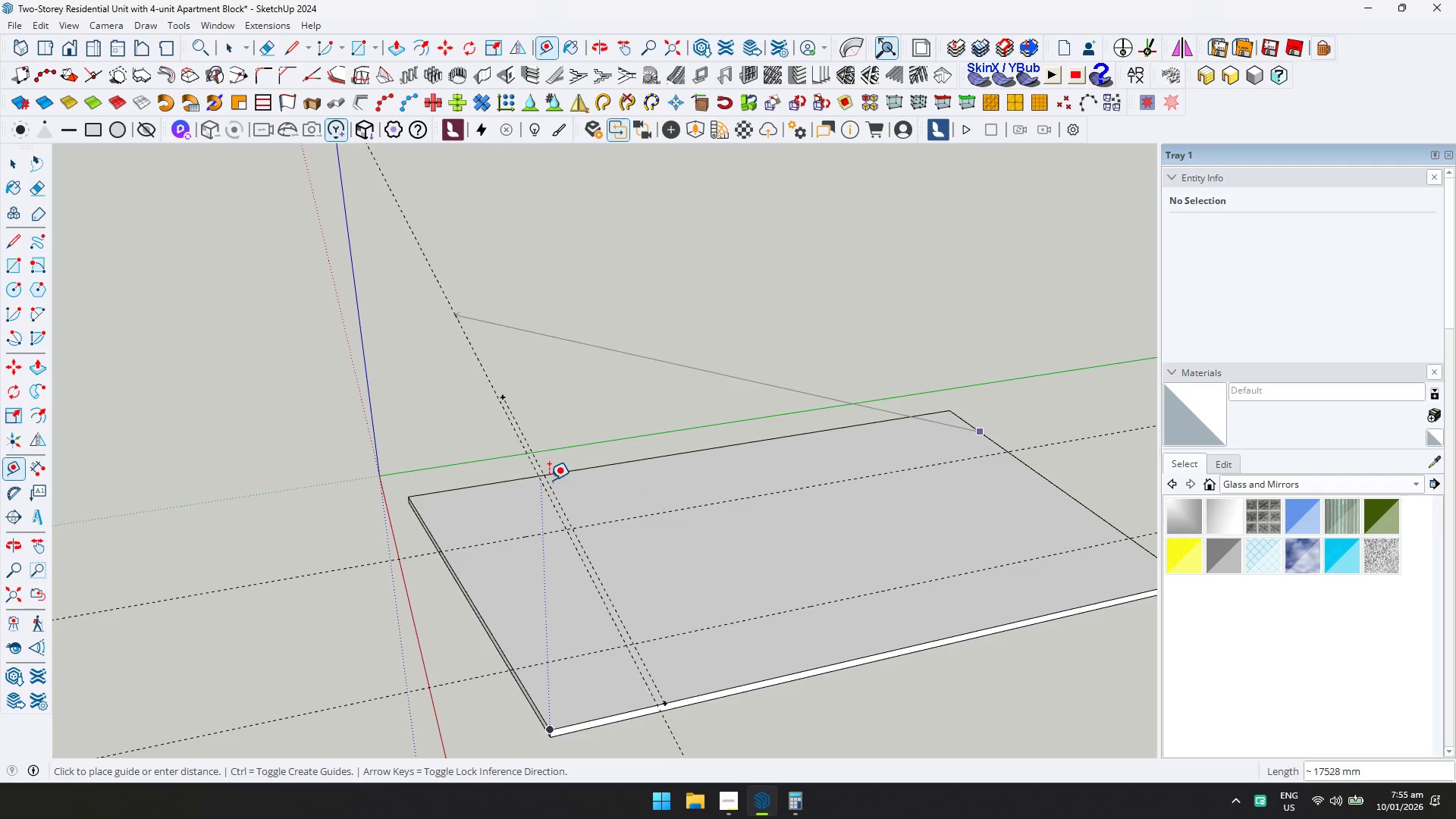 
key(ArrowLeft)
 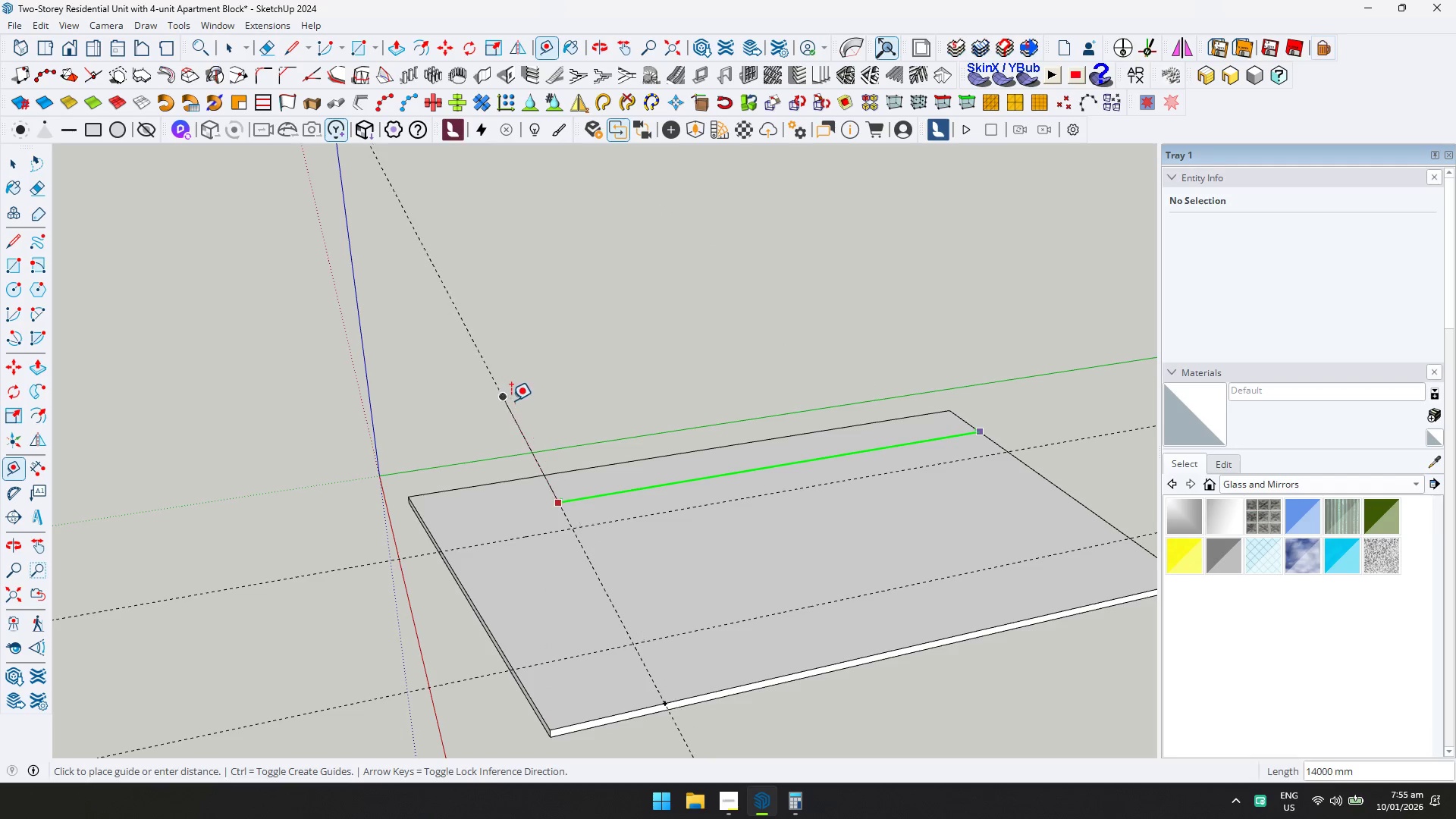 
left_click([508, 398])
 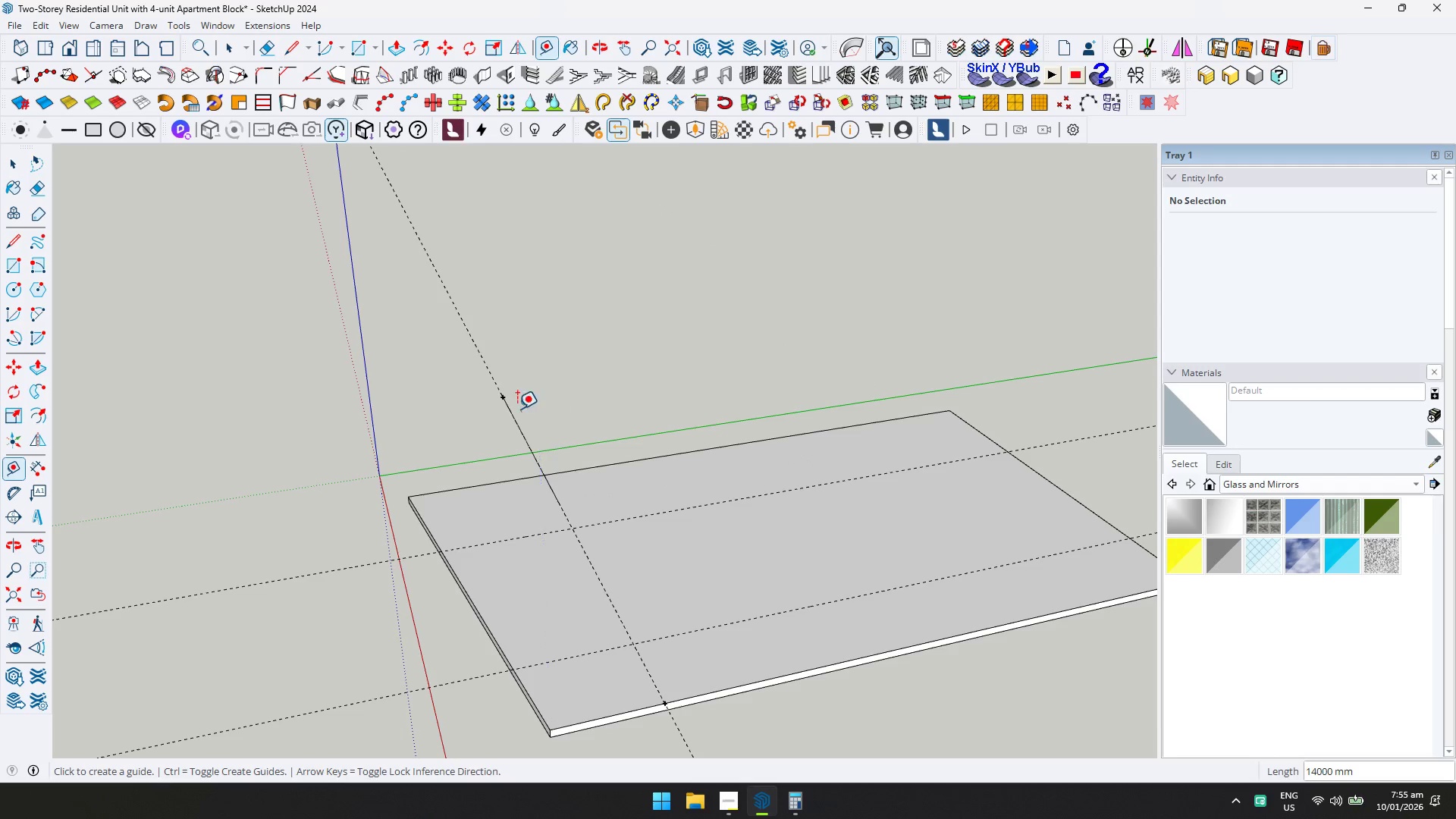 
key(Escape)
 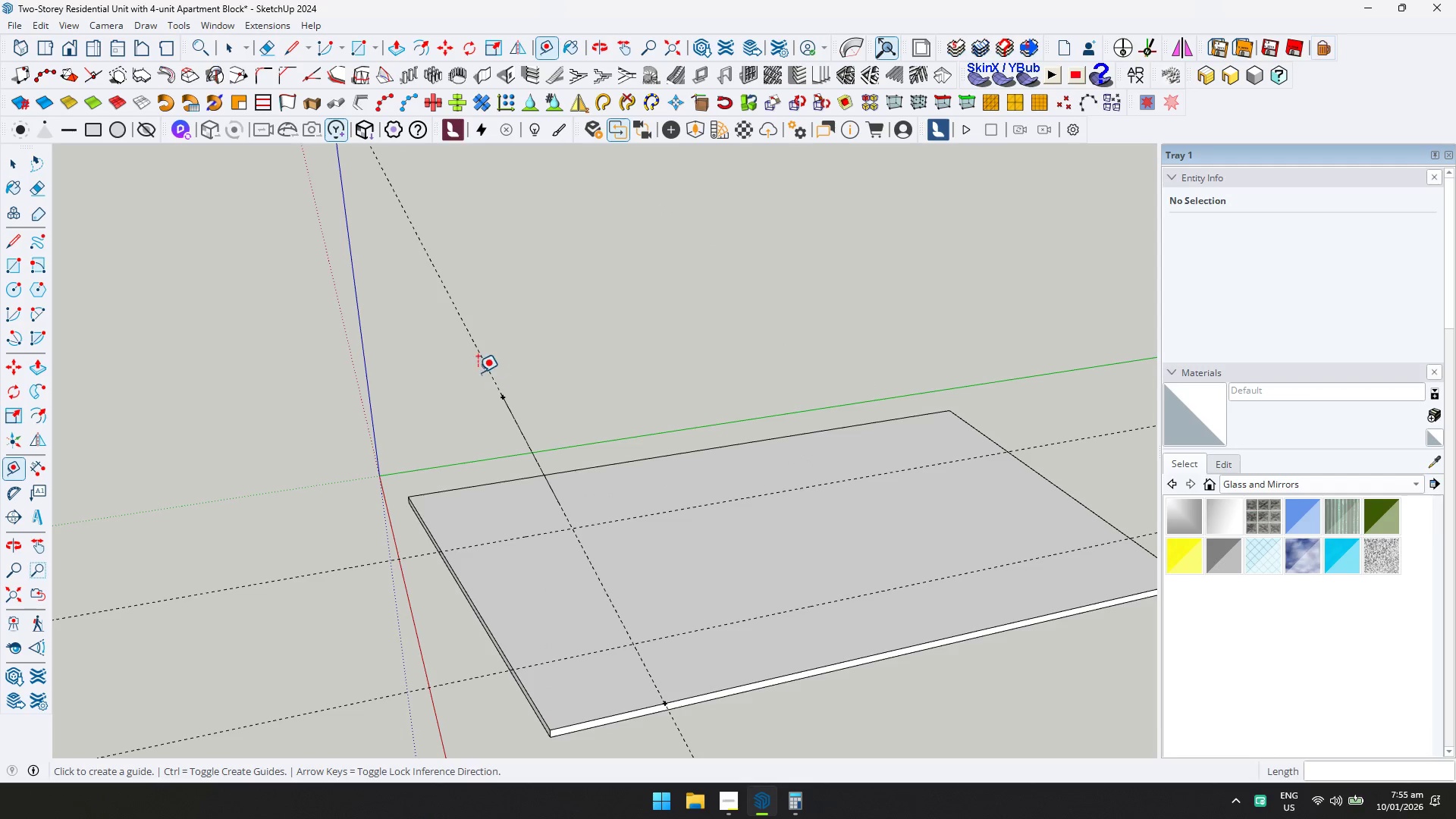 
left_click_drag(start_coordinate=[475, 369], to_coordinate=[654, 576])
 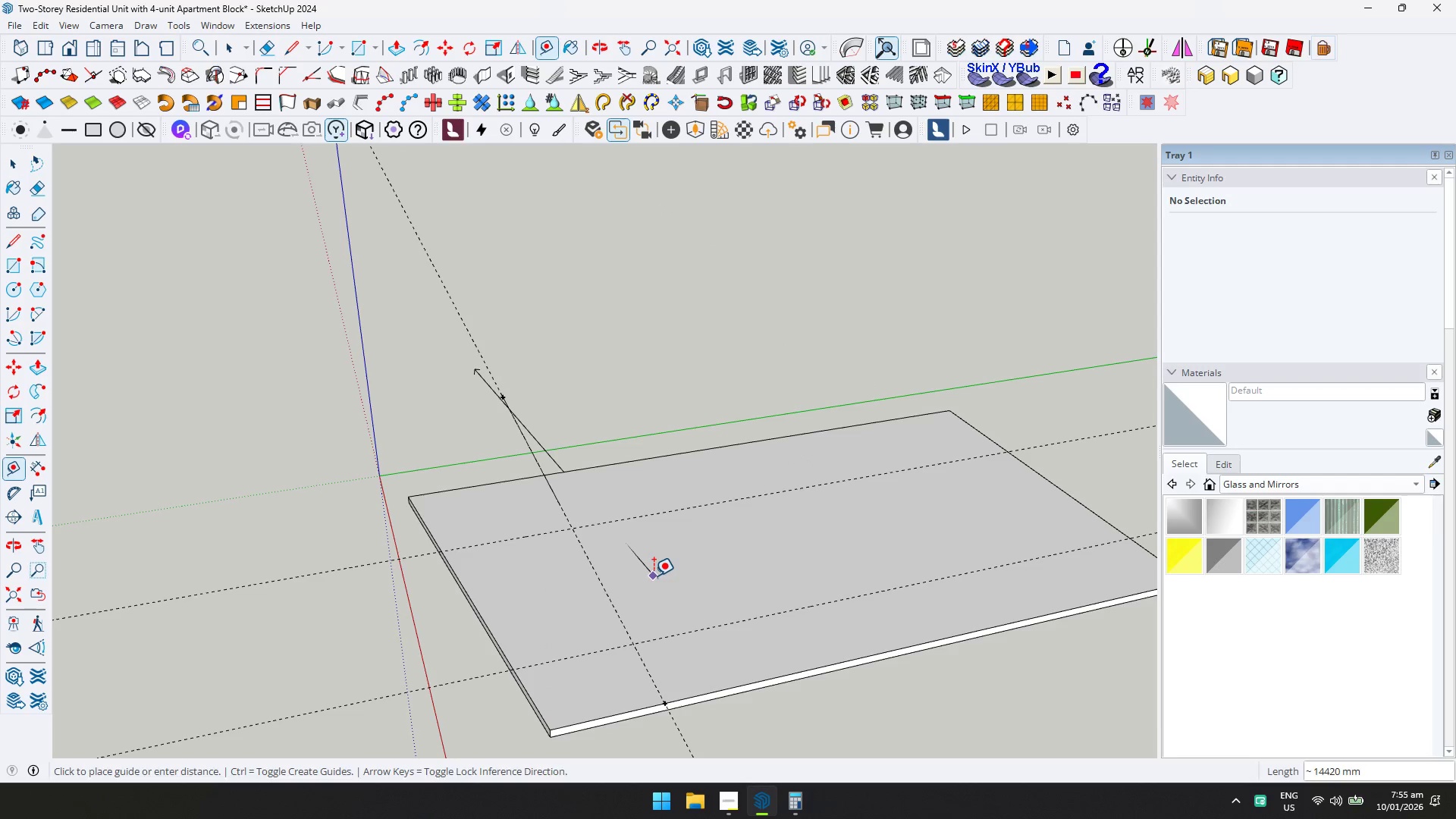 
key(Escape)
 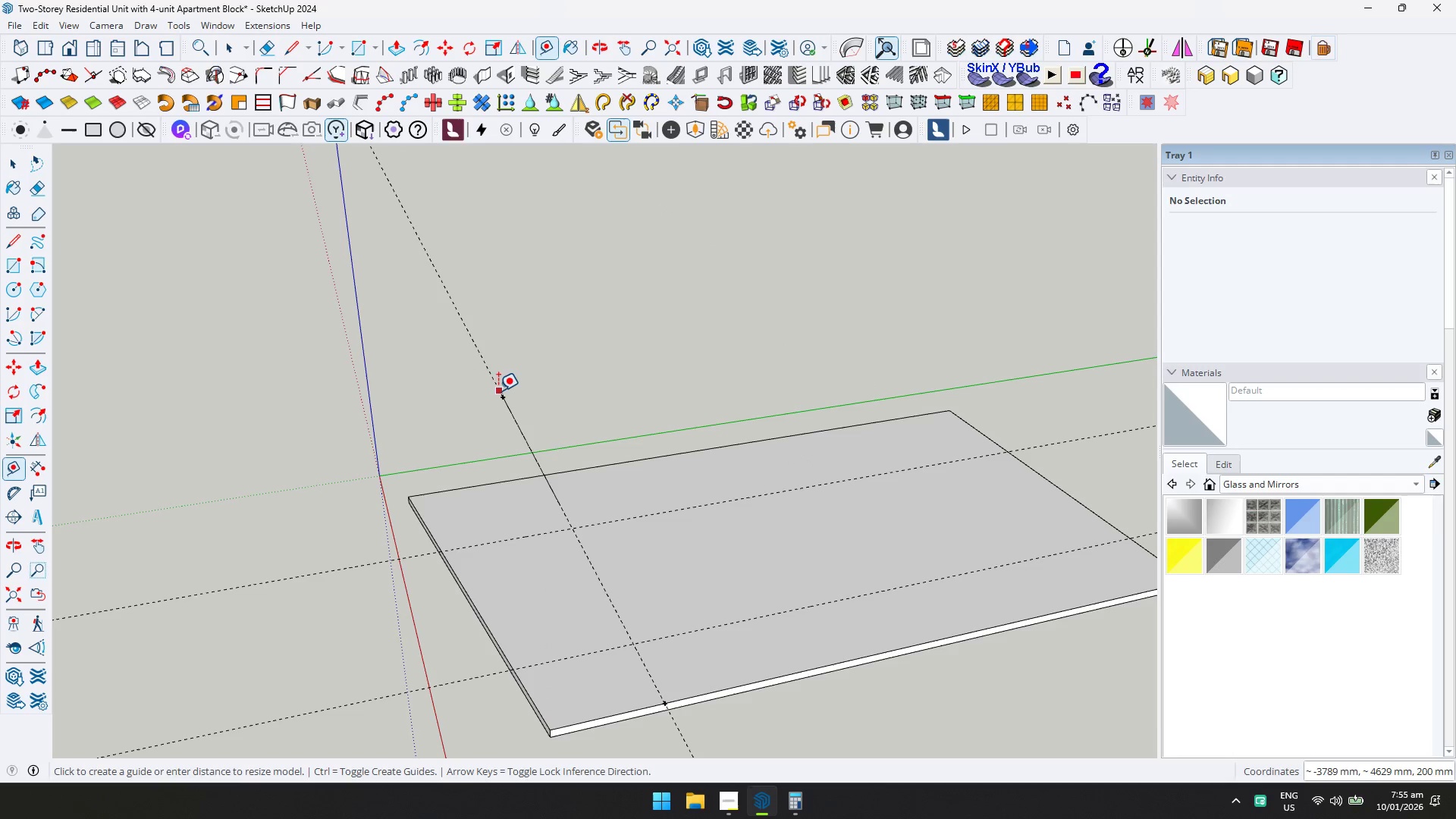 
key(Escape)
 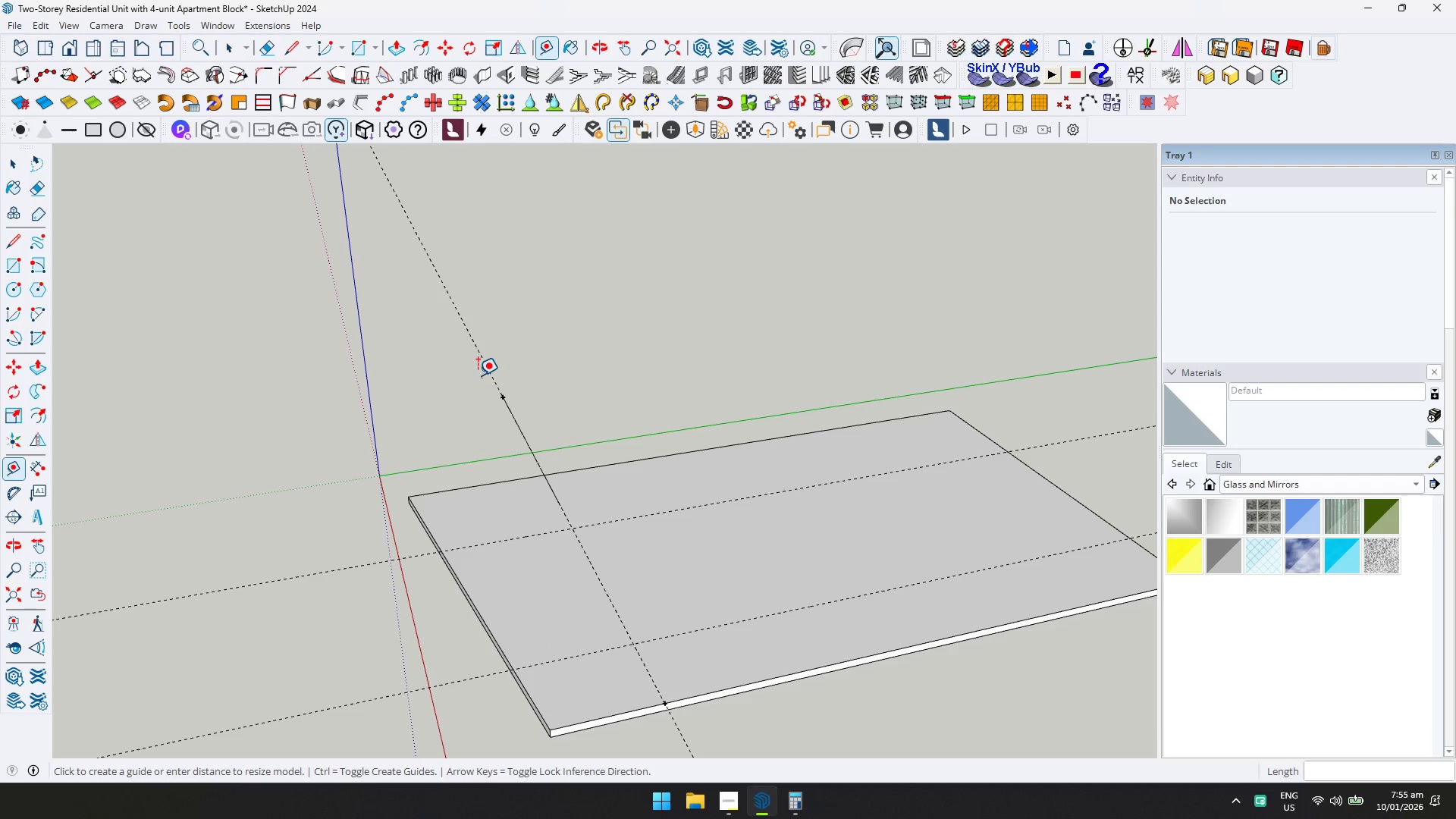 
key(Space)
 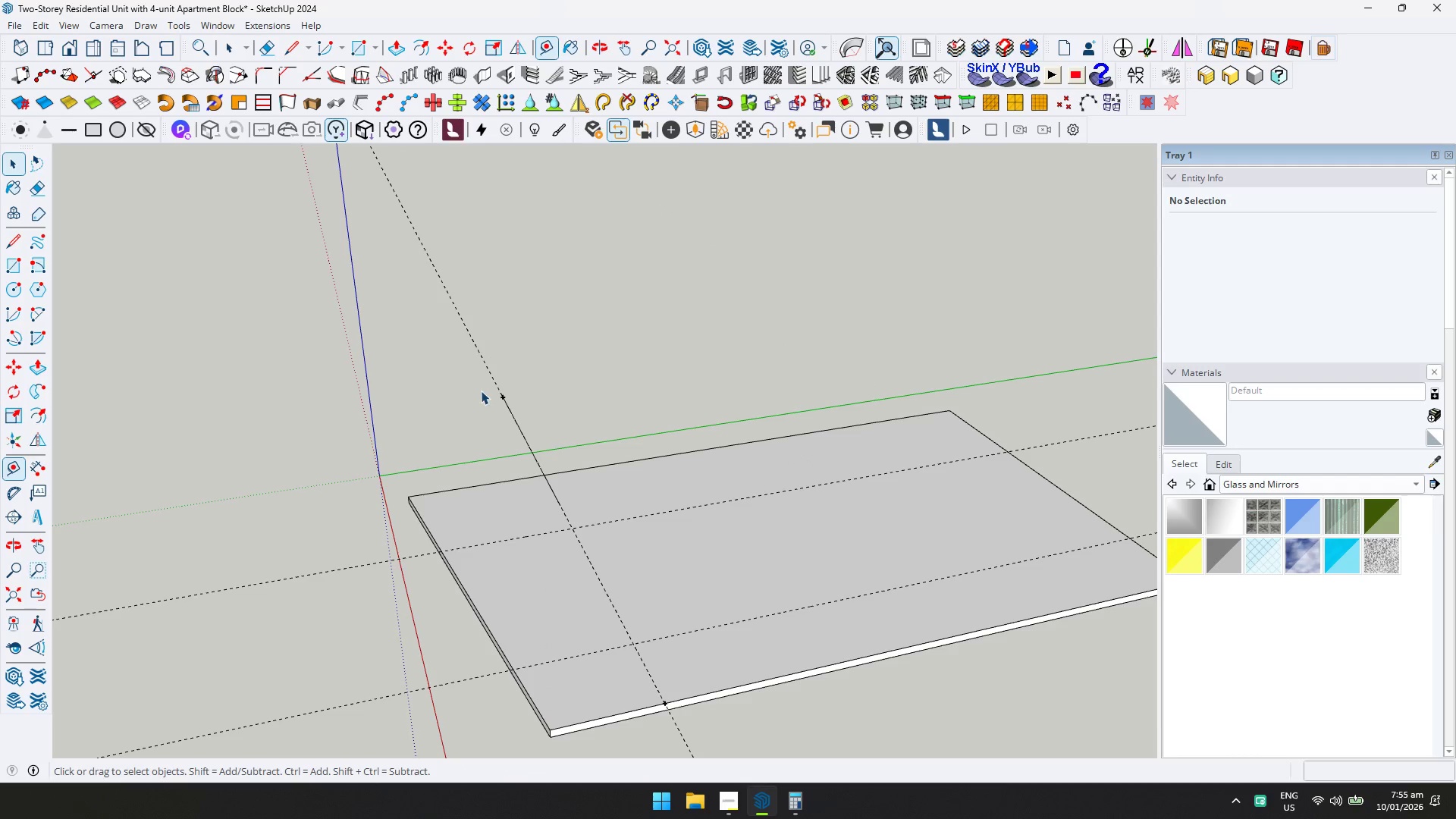 
left_click_drag(start_coordinate=[481, 387], to_coordinate=[693, 593])
 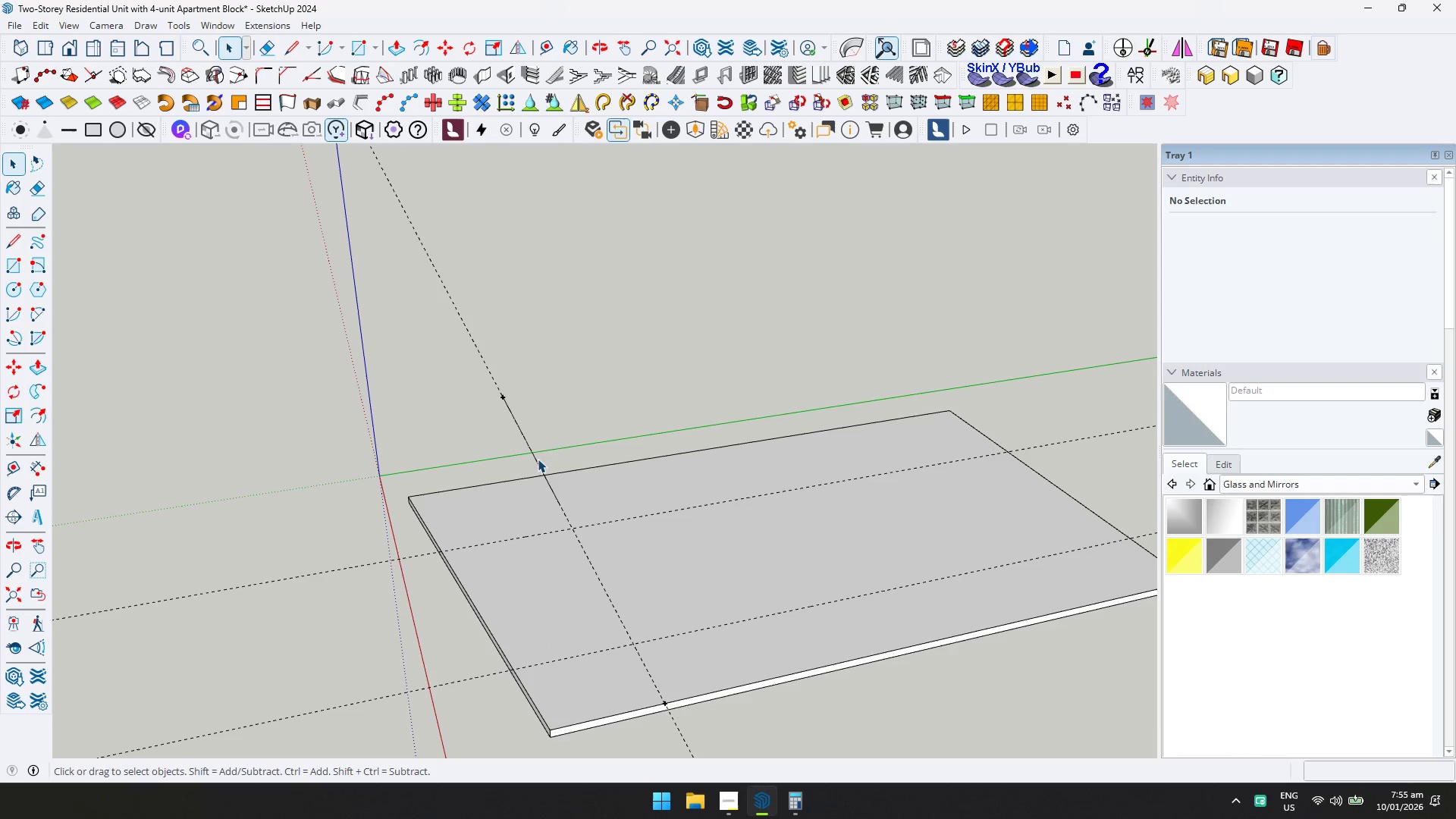 
left_click([535, 457])
 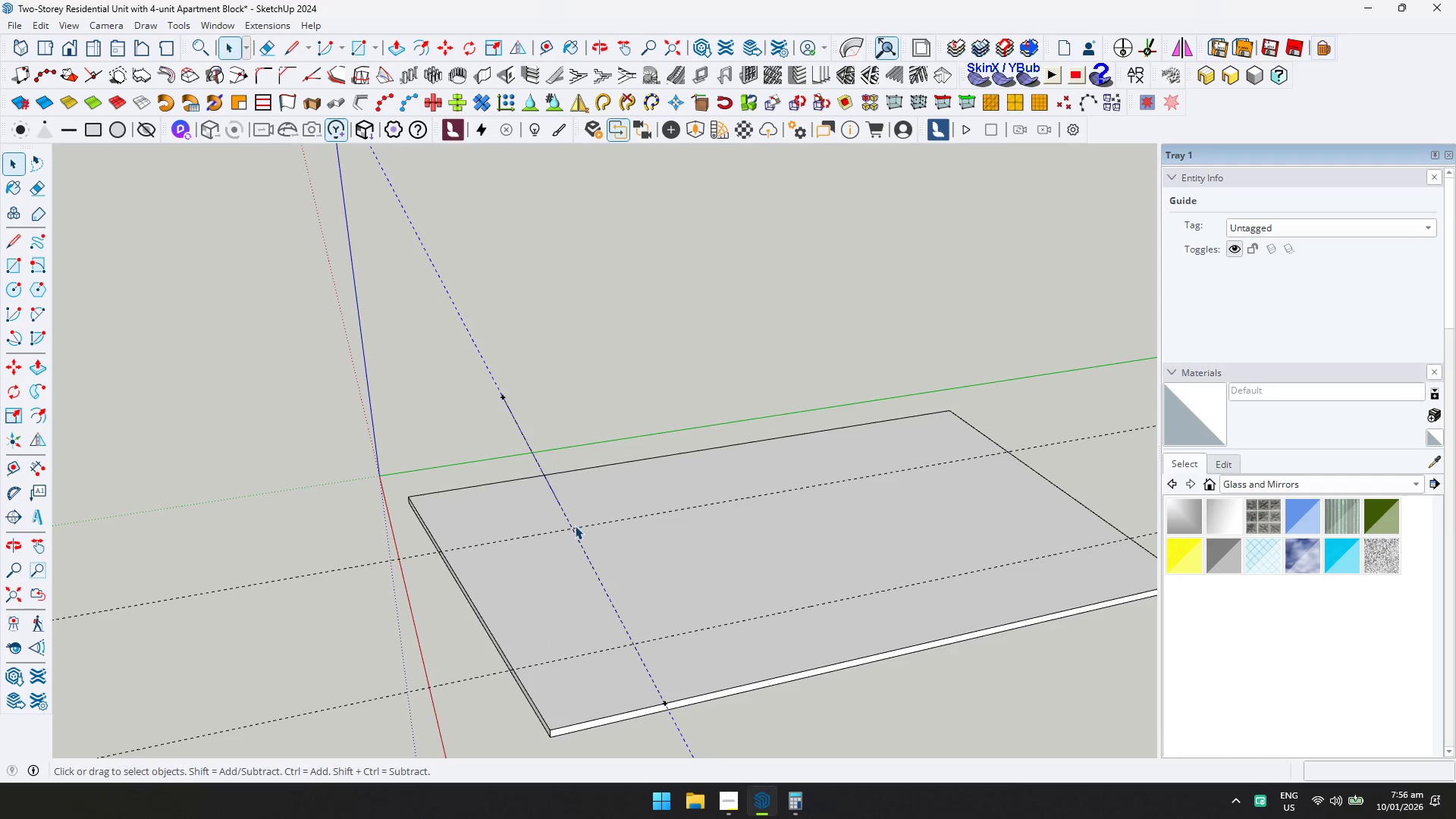 
key(Escape)
 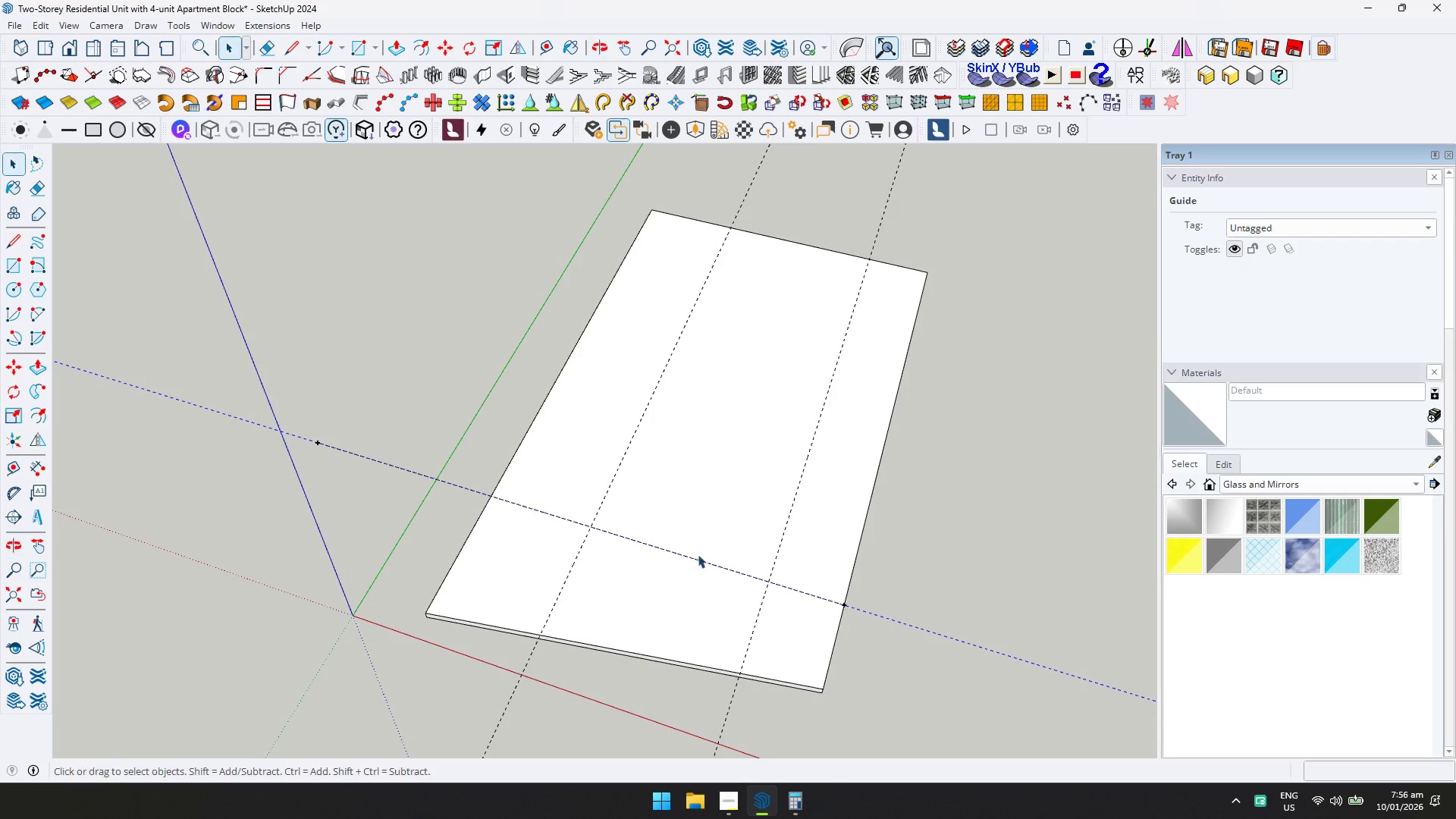 
left_click([573, 488])
 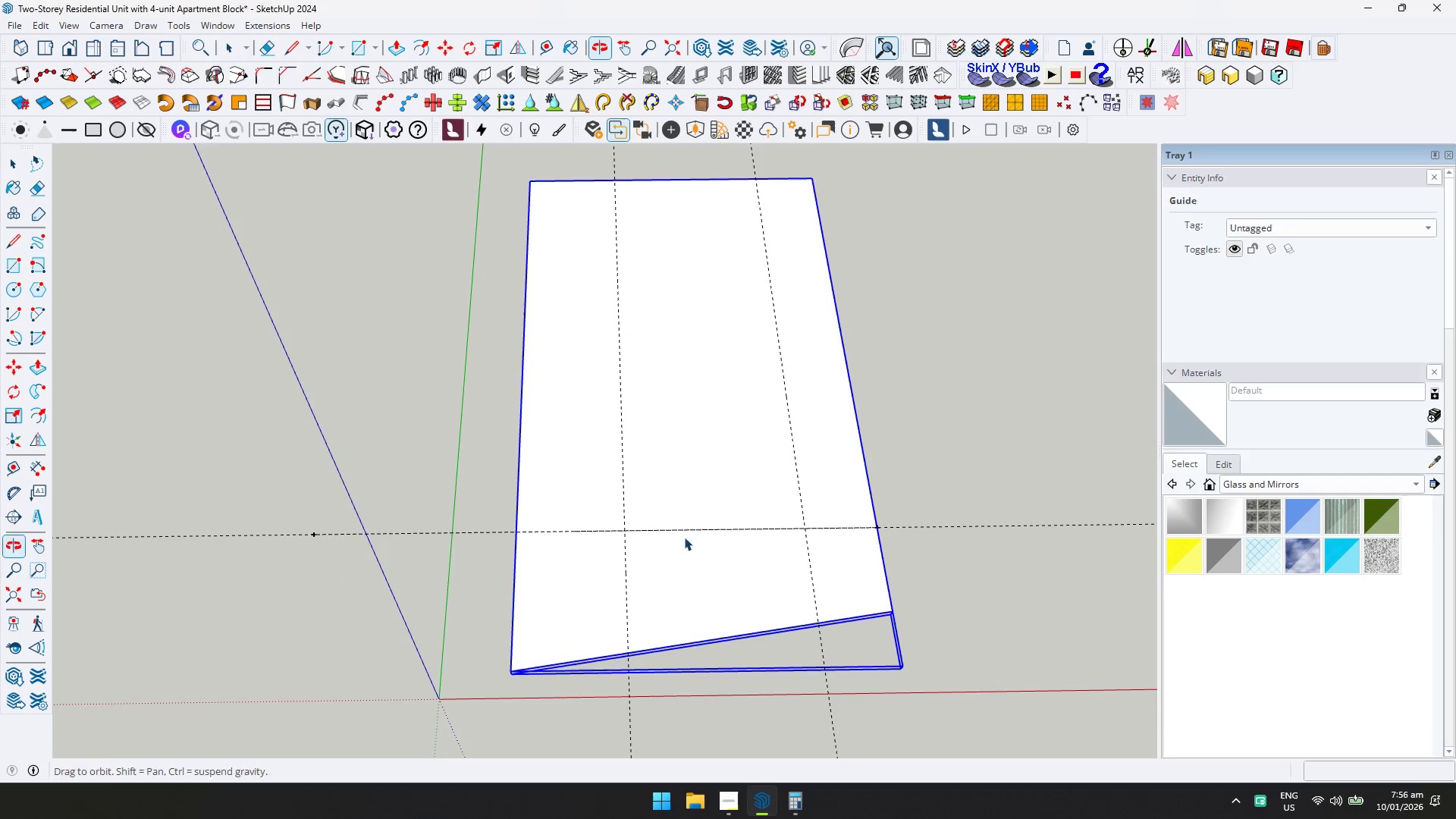 
left_click([449, 477])
 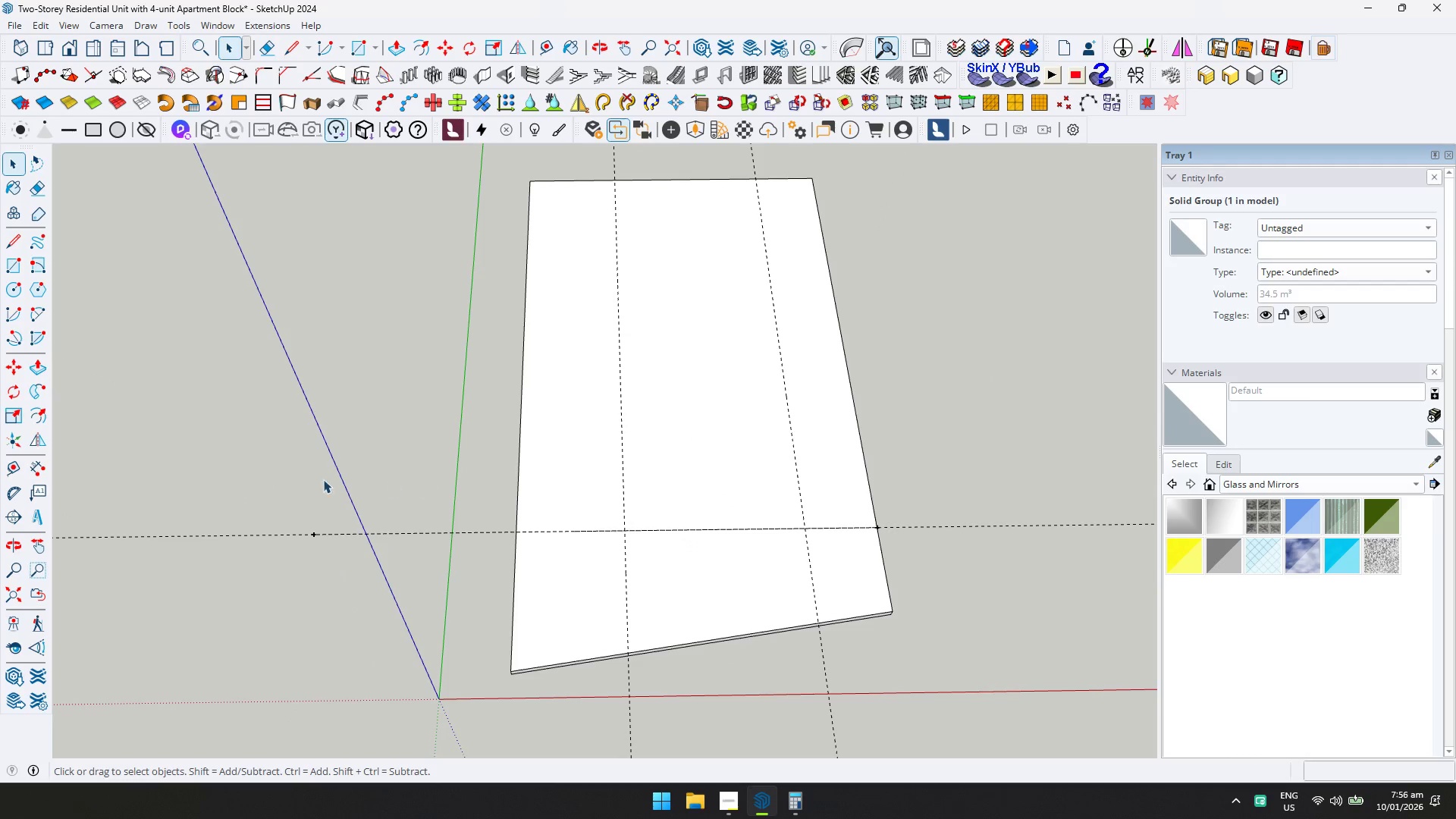 
left_click_drag(start_coordinate=[284, 480], to_coordinate=[984, 557])
 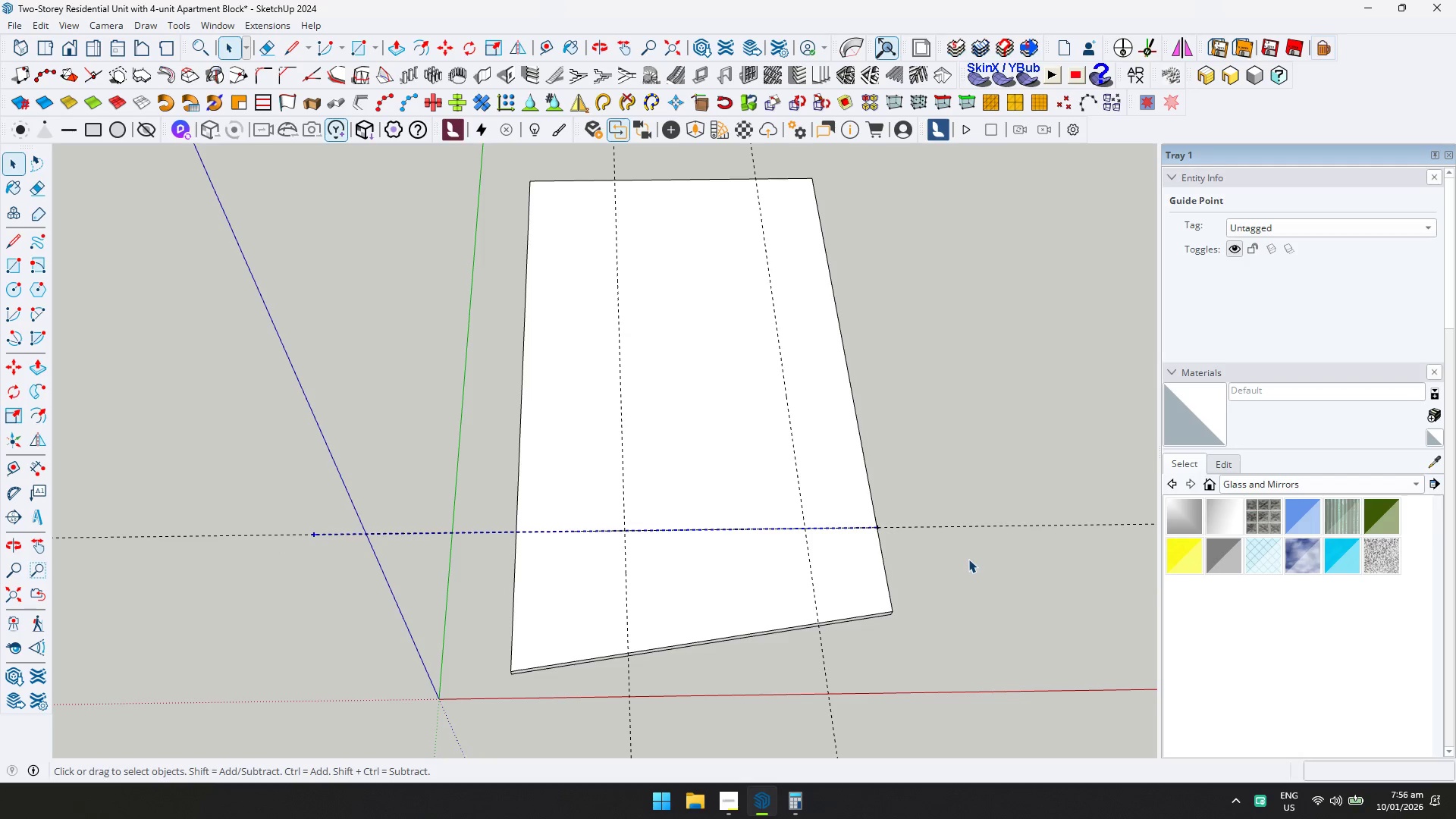 
key(Delete)
 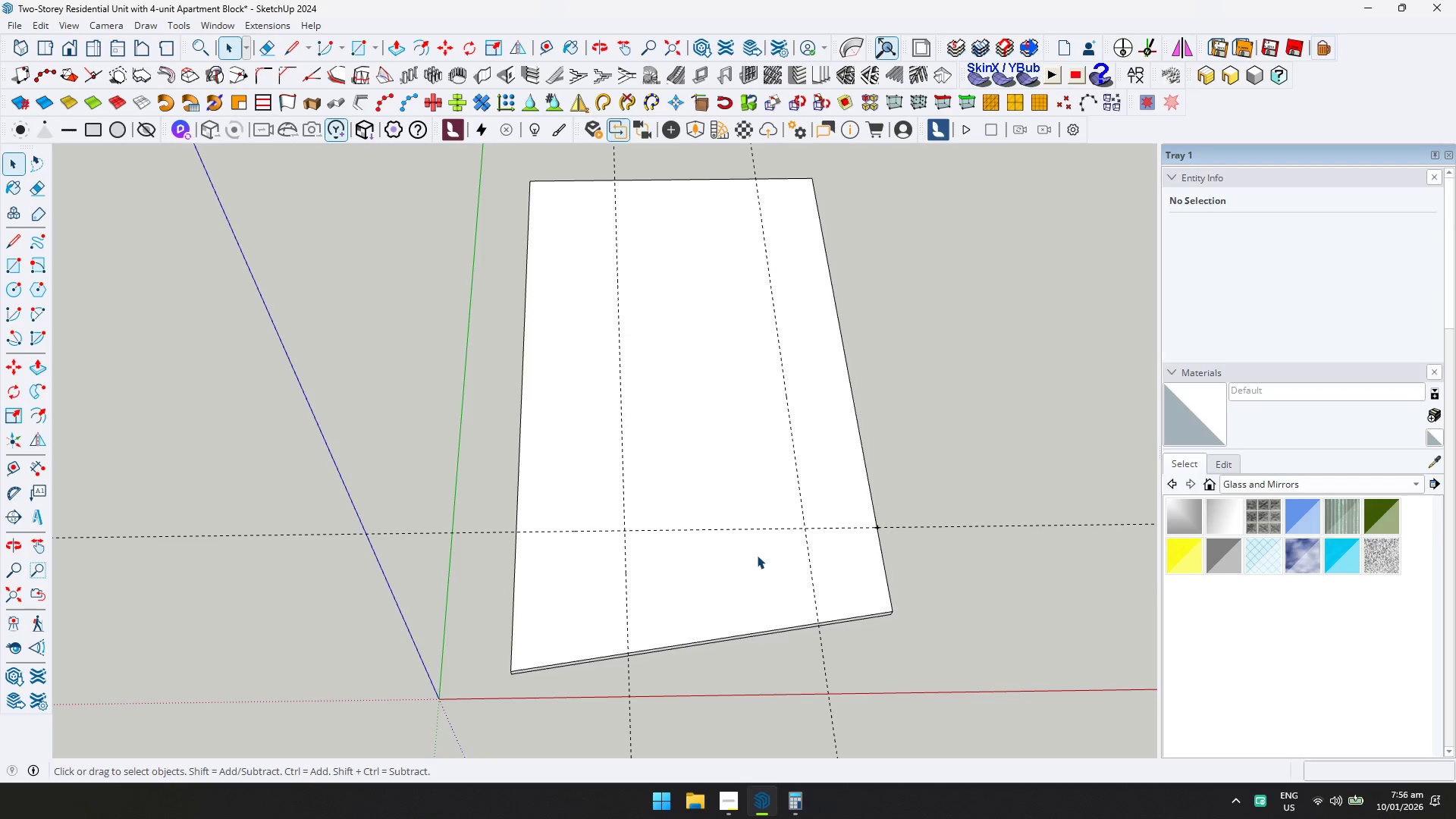 
key(T)
 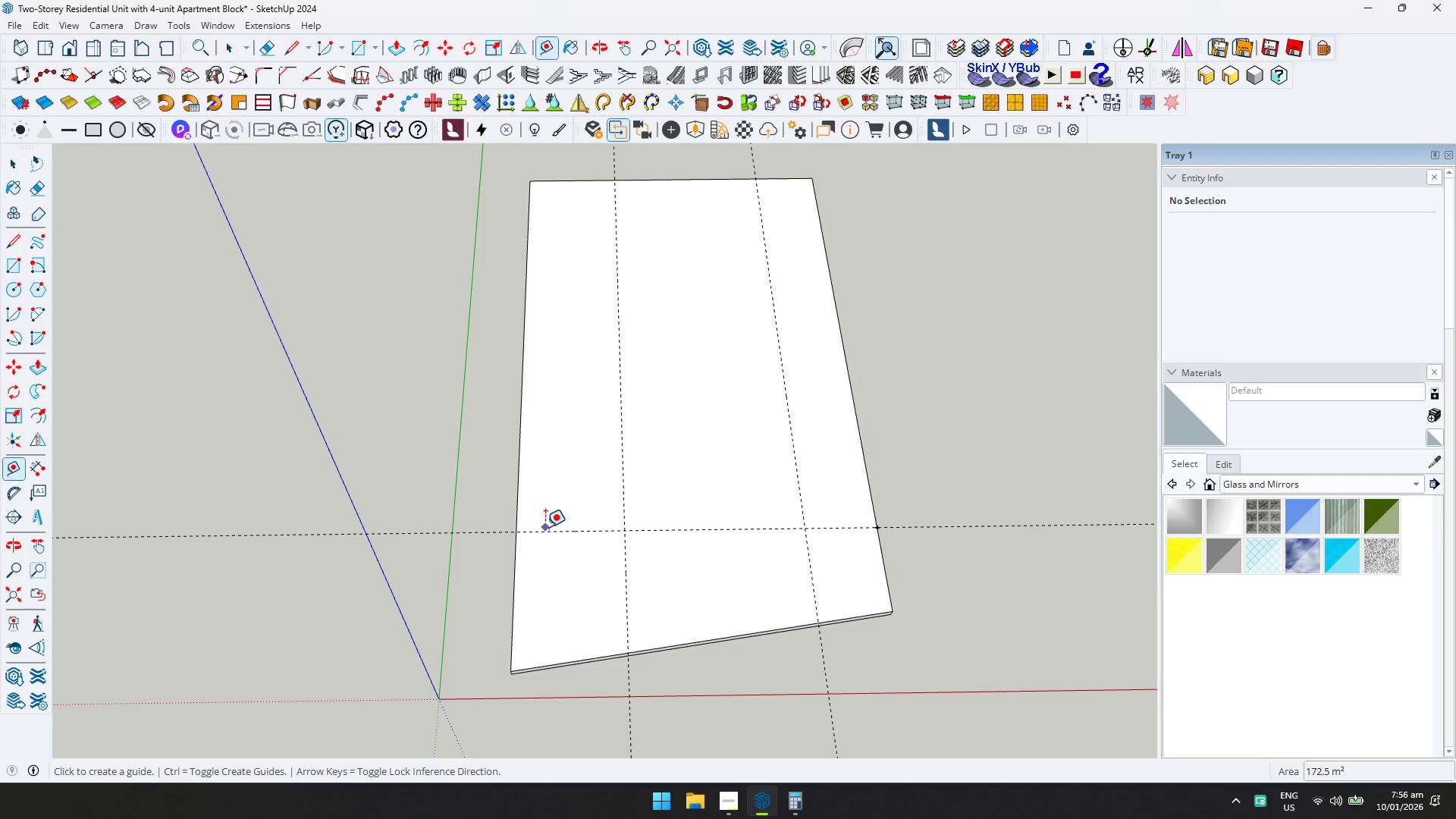 
left_click([549, 532])
 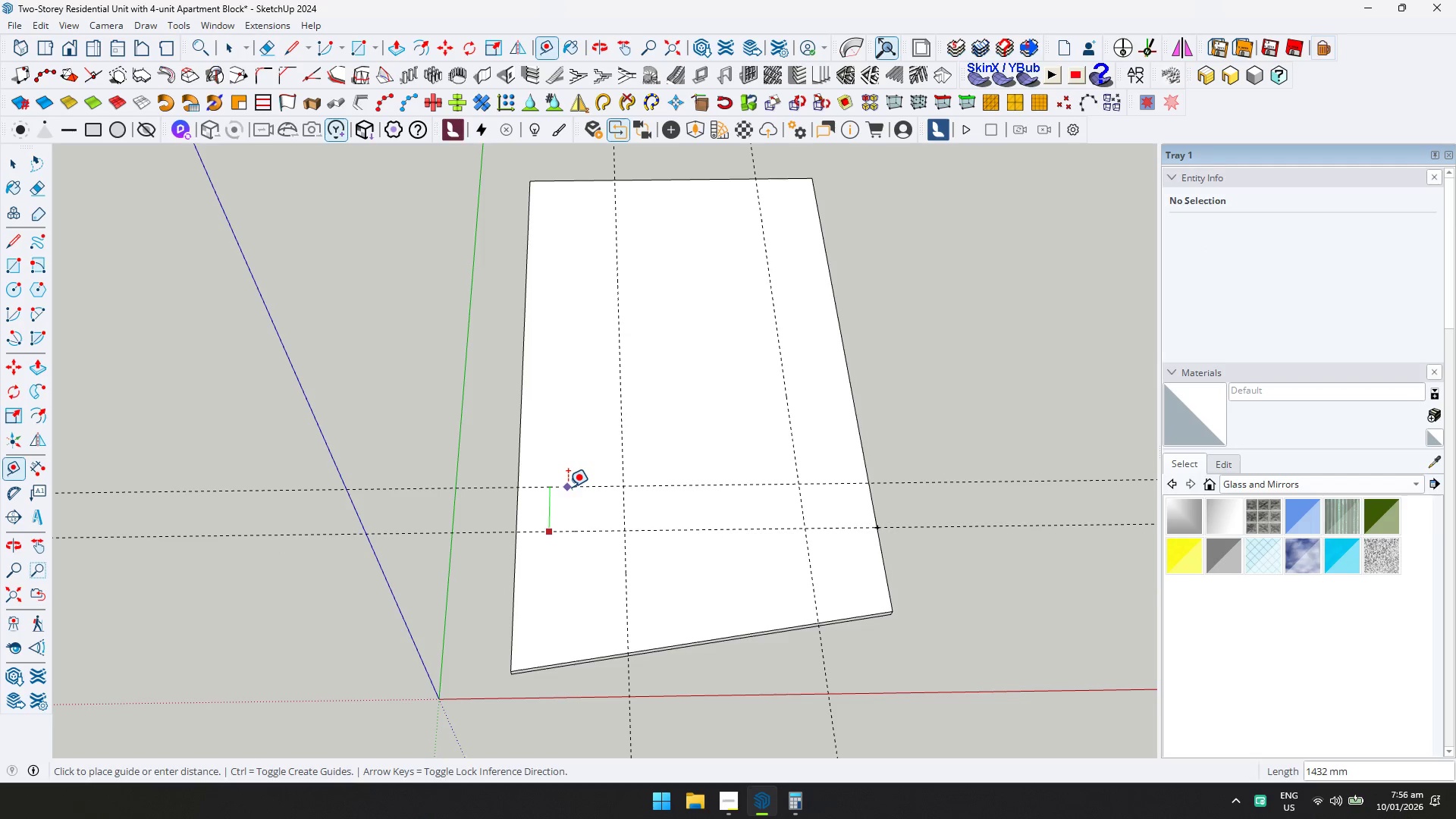 
type(2000)
 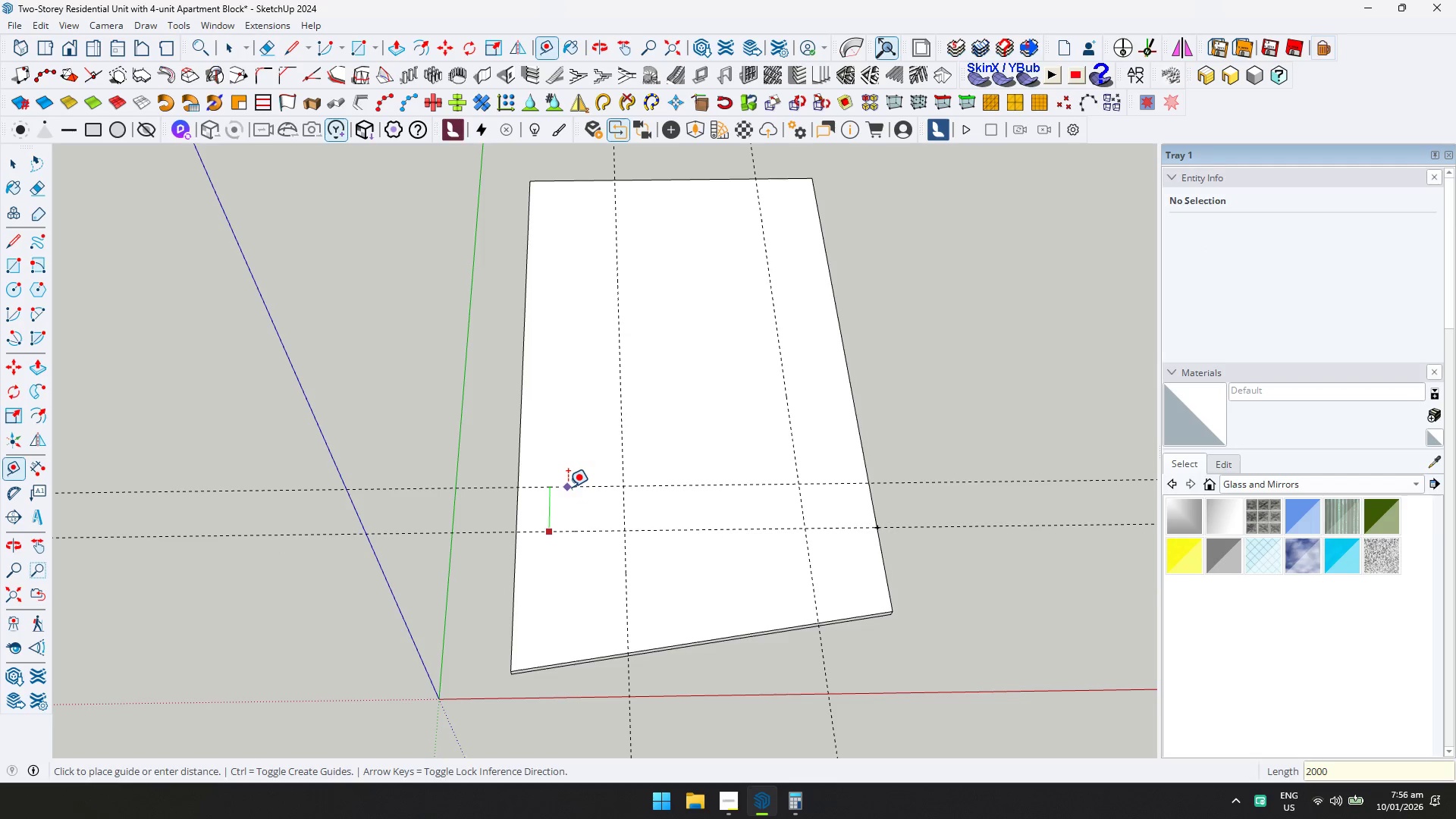 
key(Enter)
 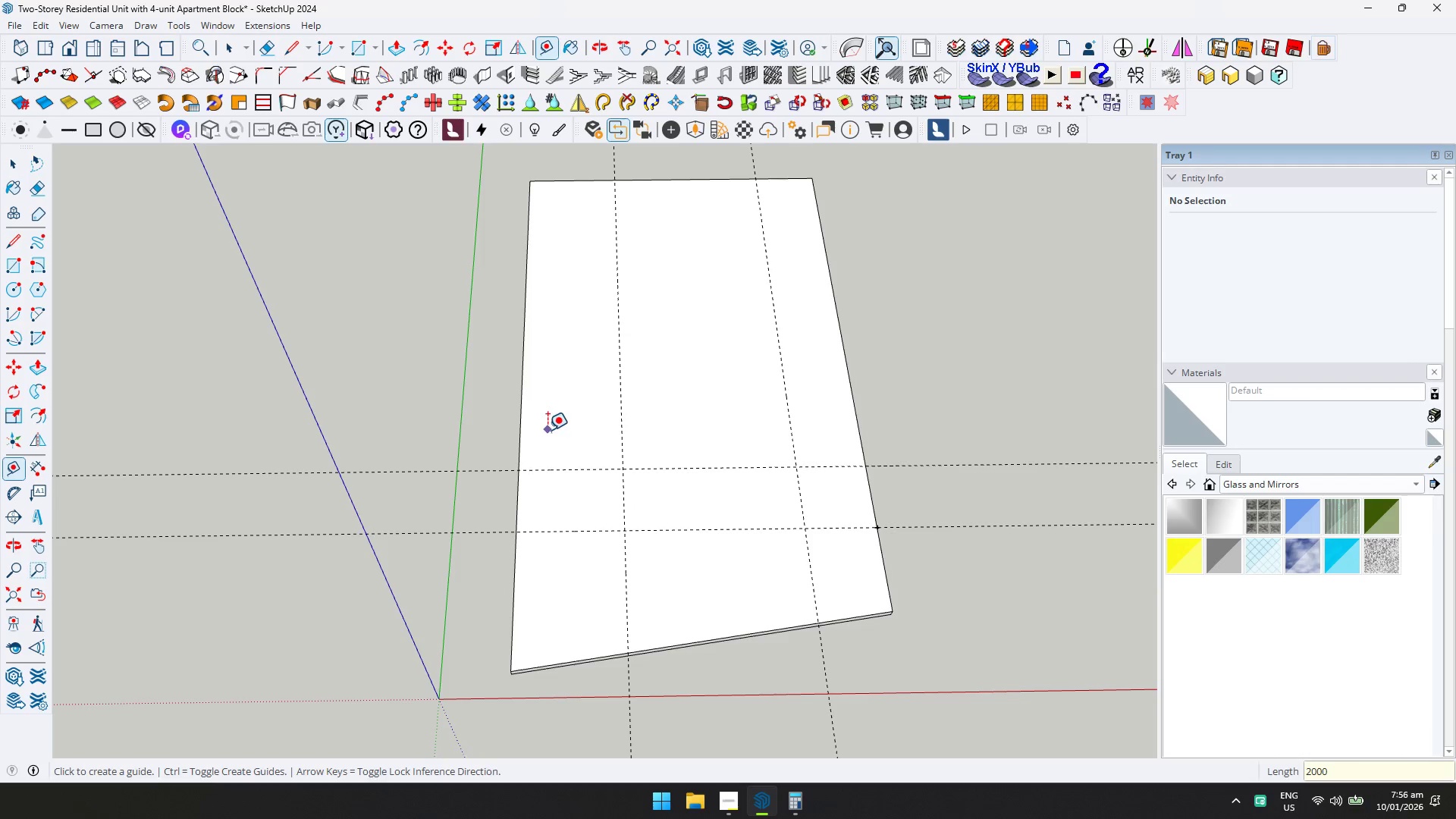 
left_click_drag(start_coordinate=[554, 471], to_coordinate=[555, 467])
 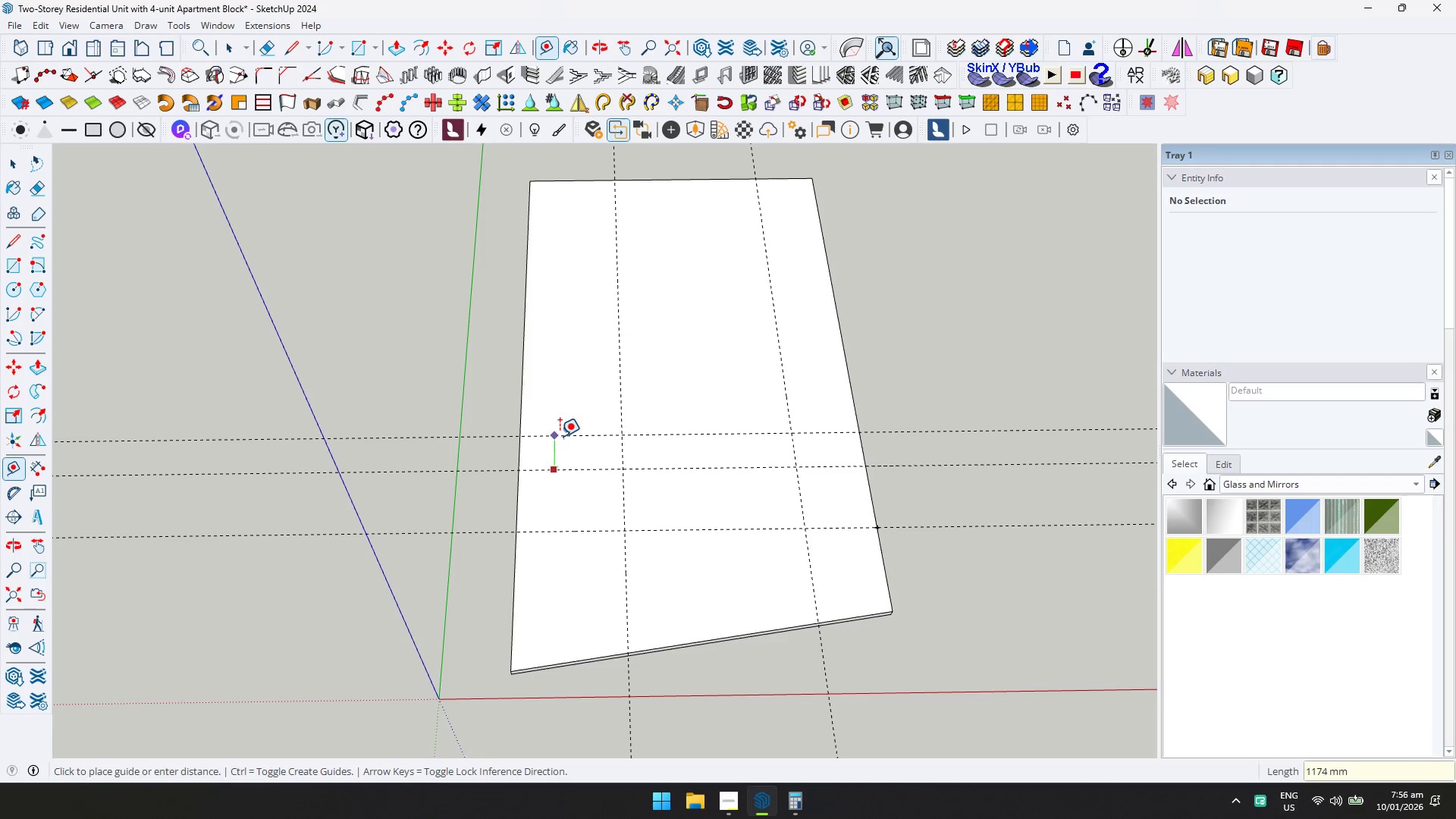 
type(2000)
 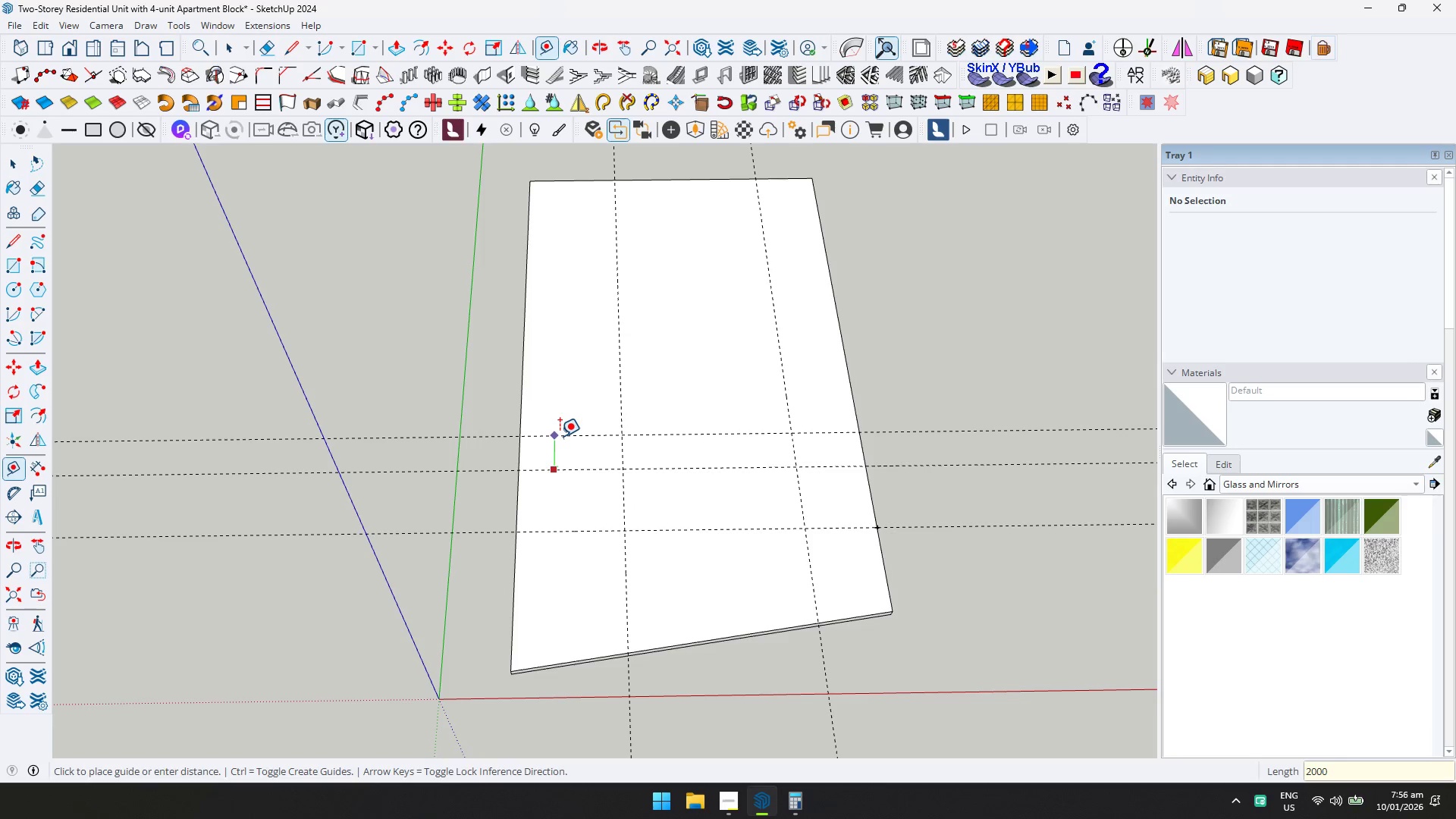 
key(Enter)
 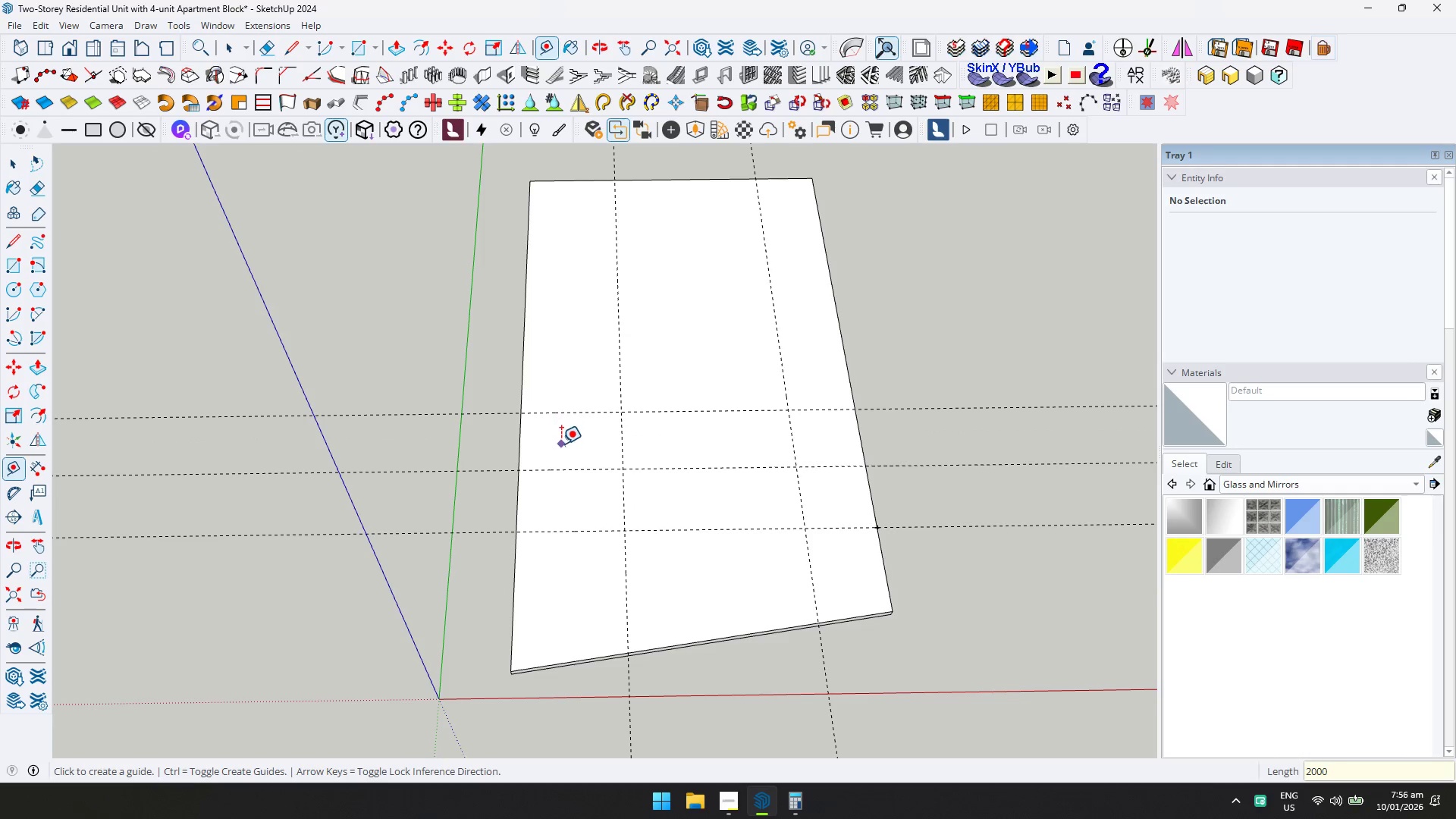 
hold_key(key=ShiftLeft, duration=0.73)
 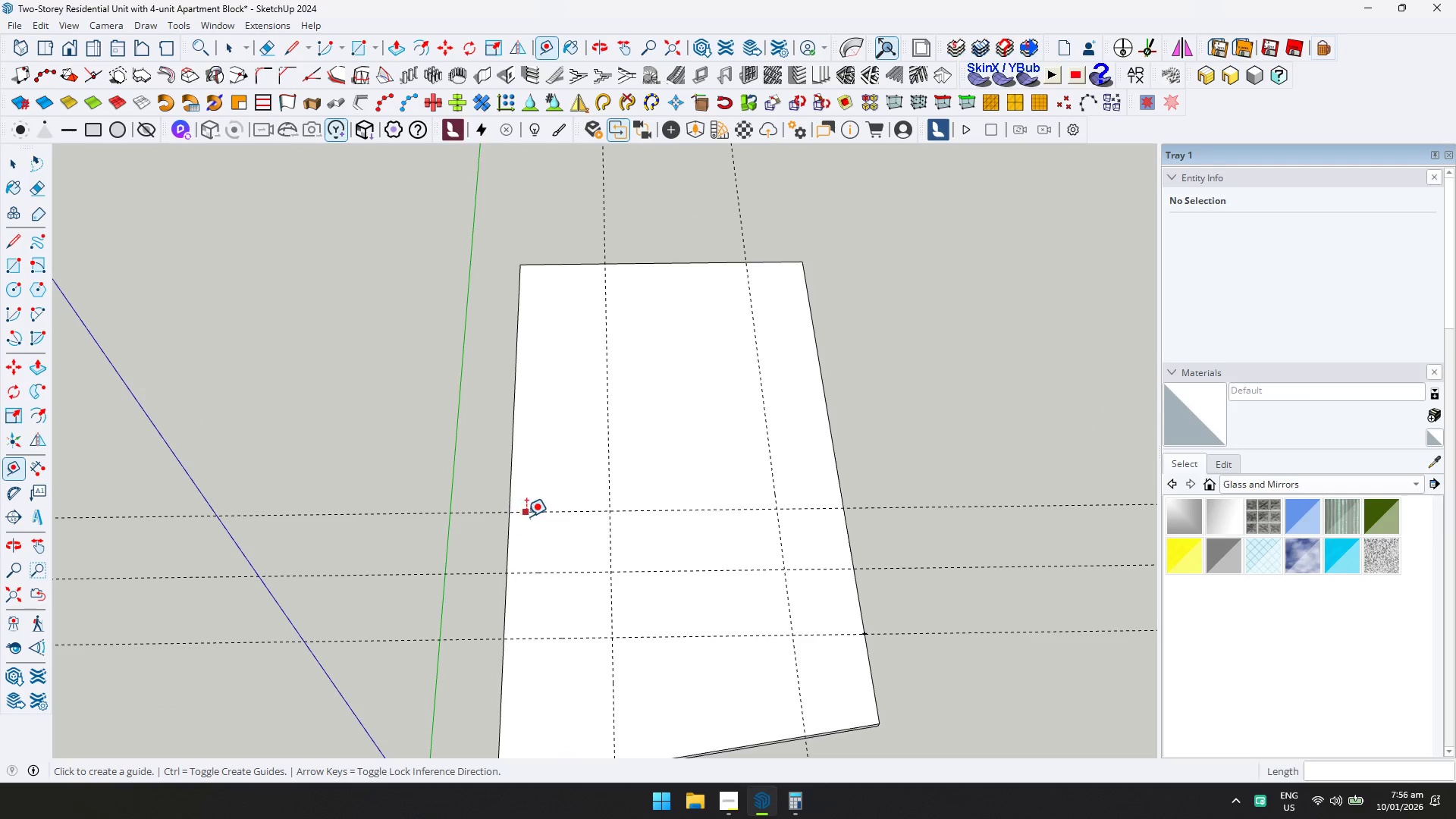 
left_click([529, 514])
 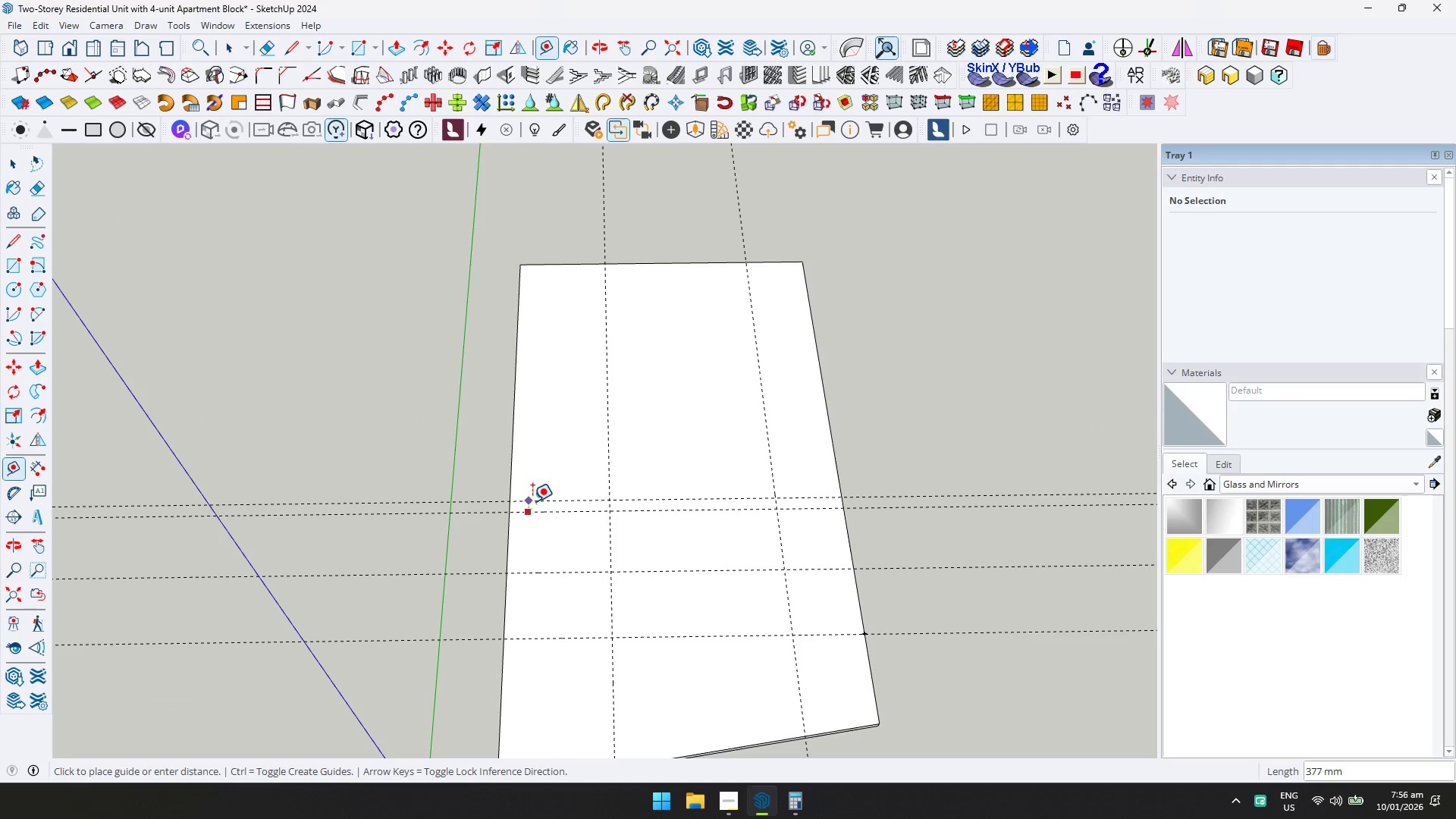 
type(100)
 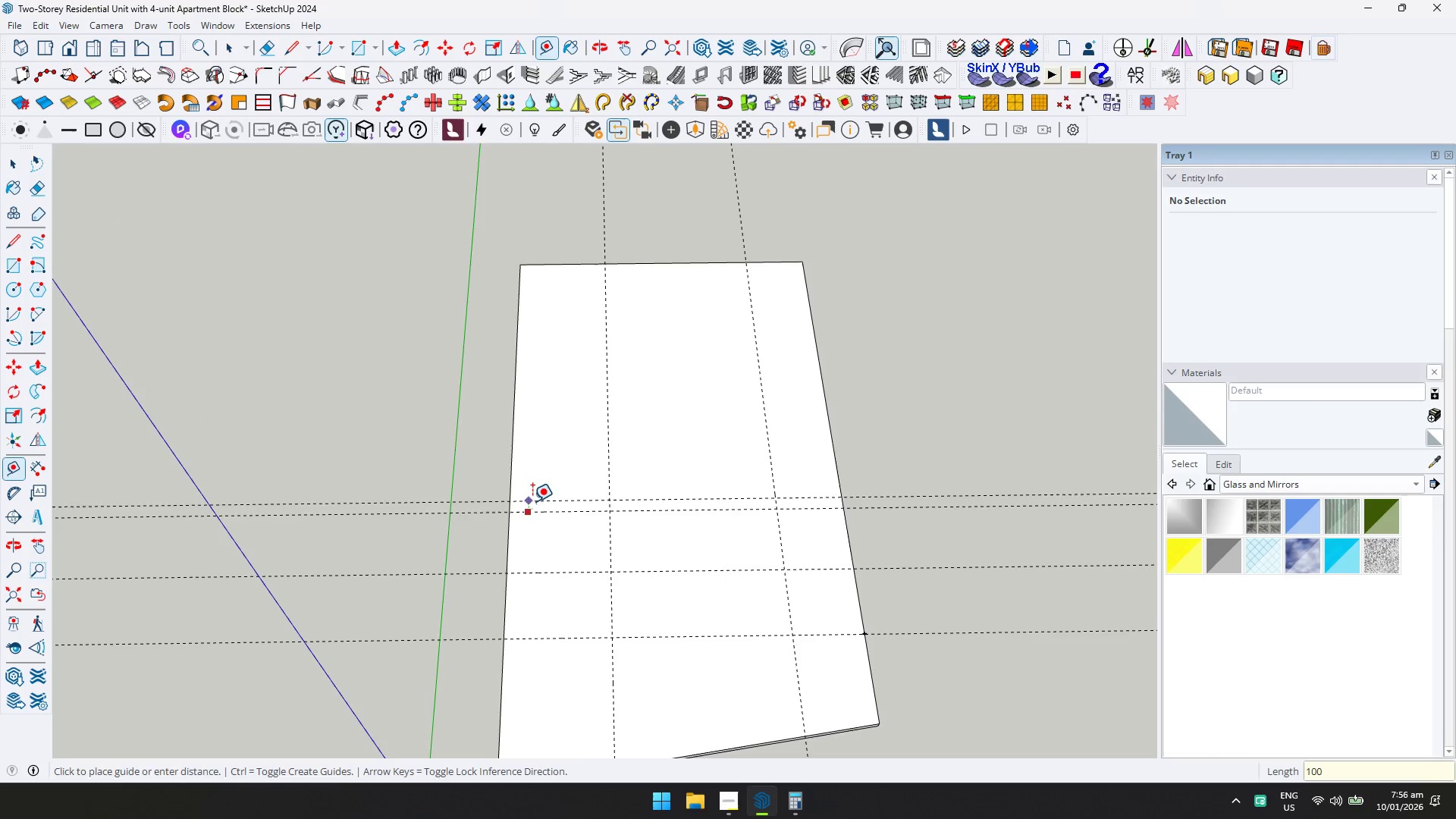 
key(Enter)
 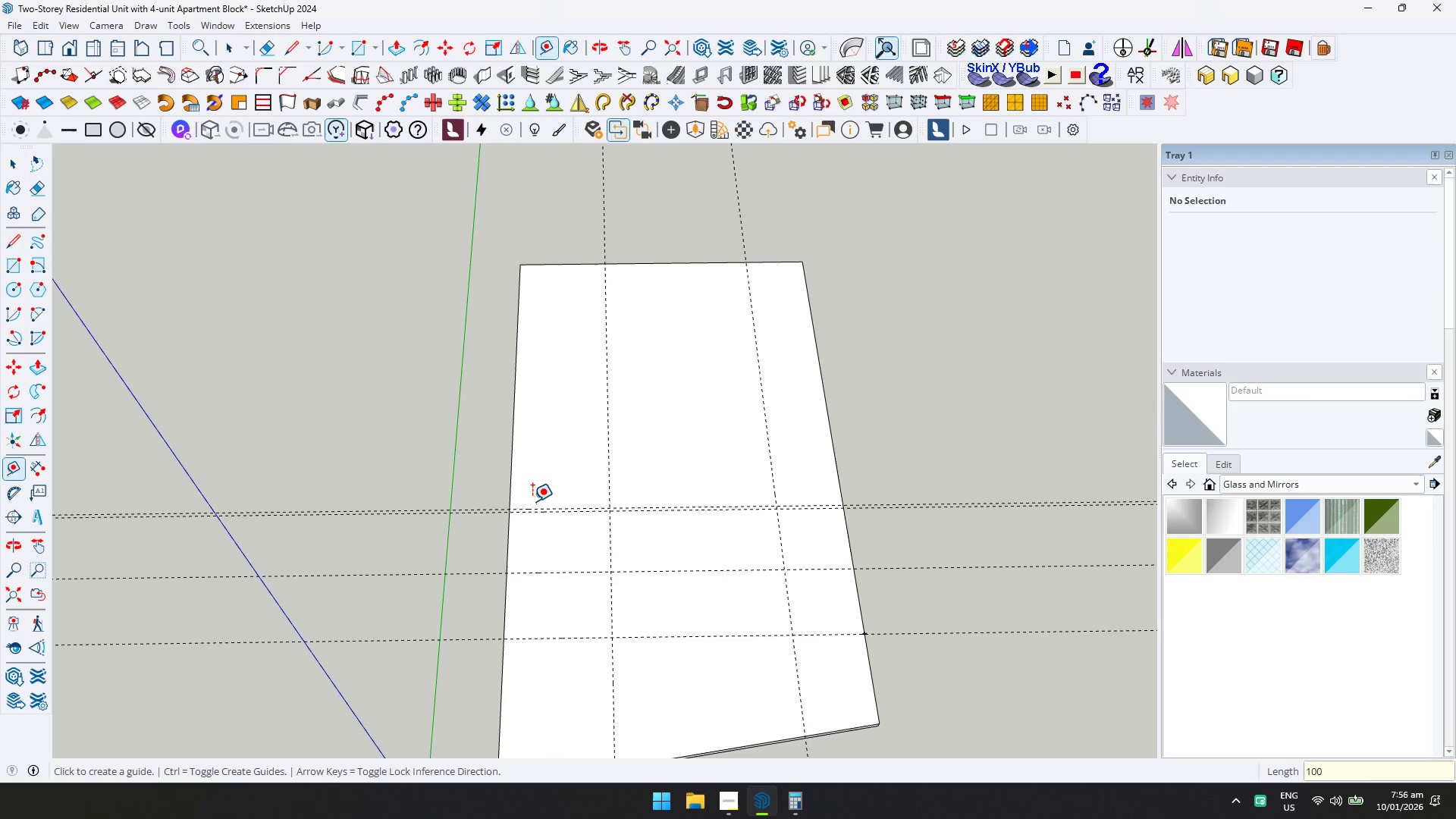 
key(Control+ControlLeft)
 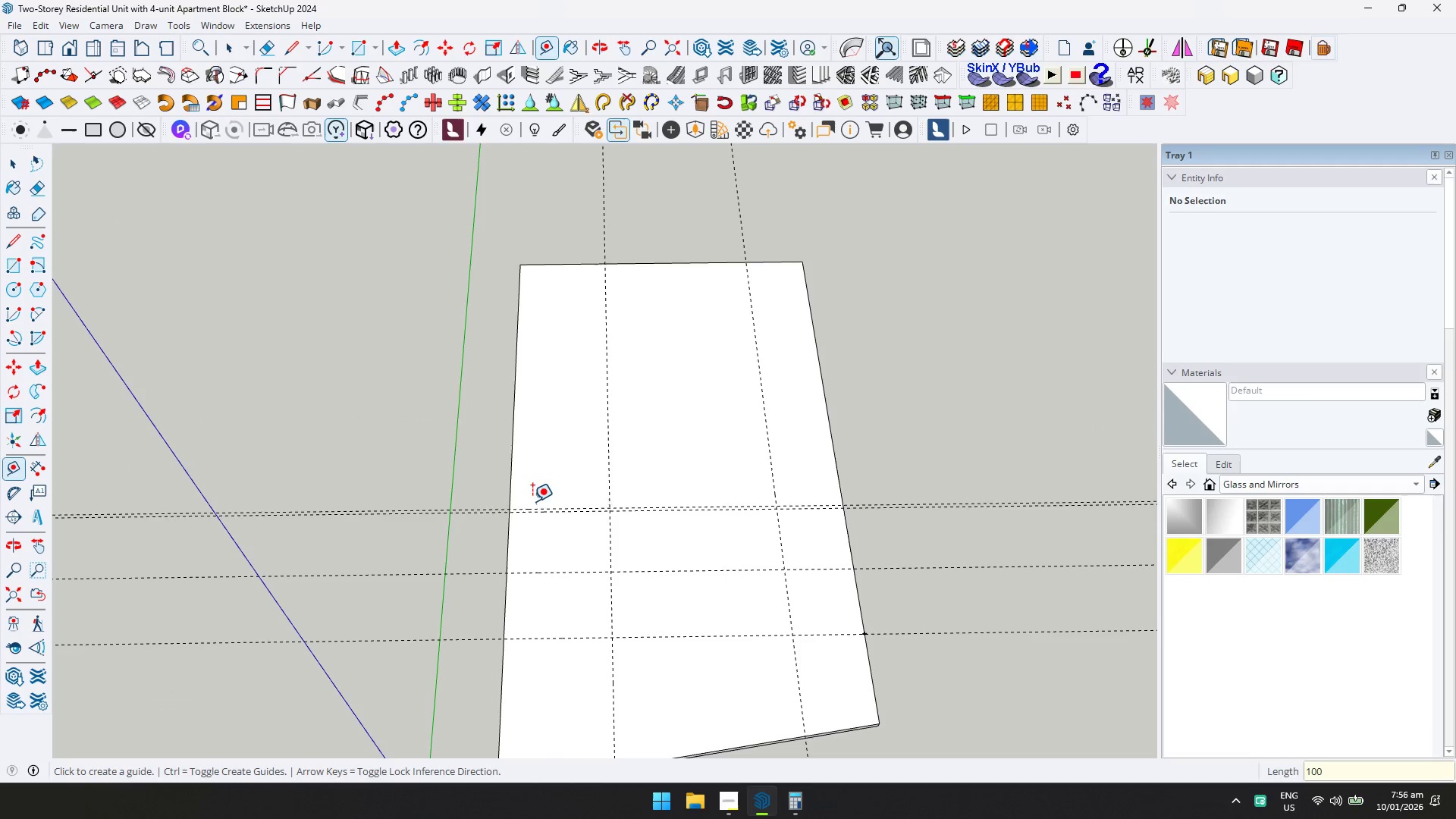 
key(Control+Z)
 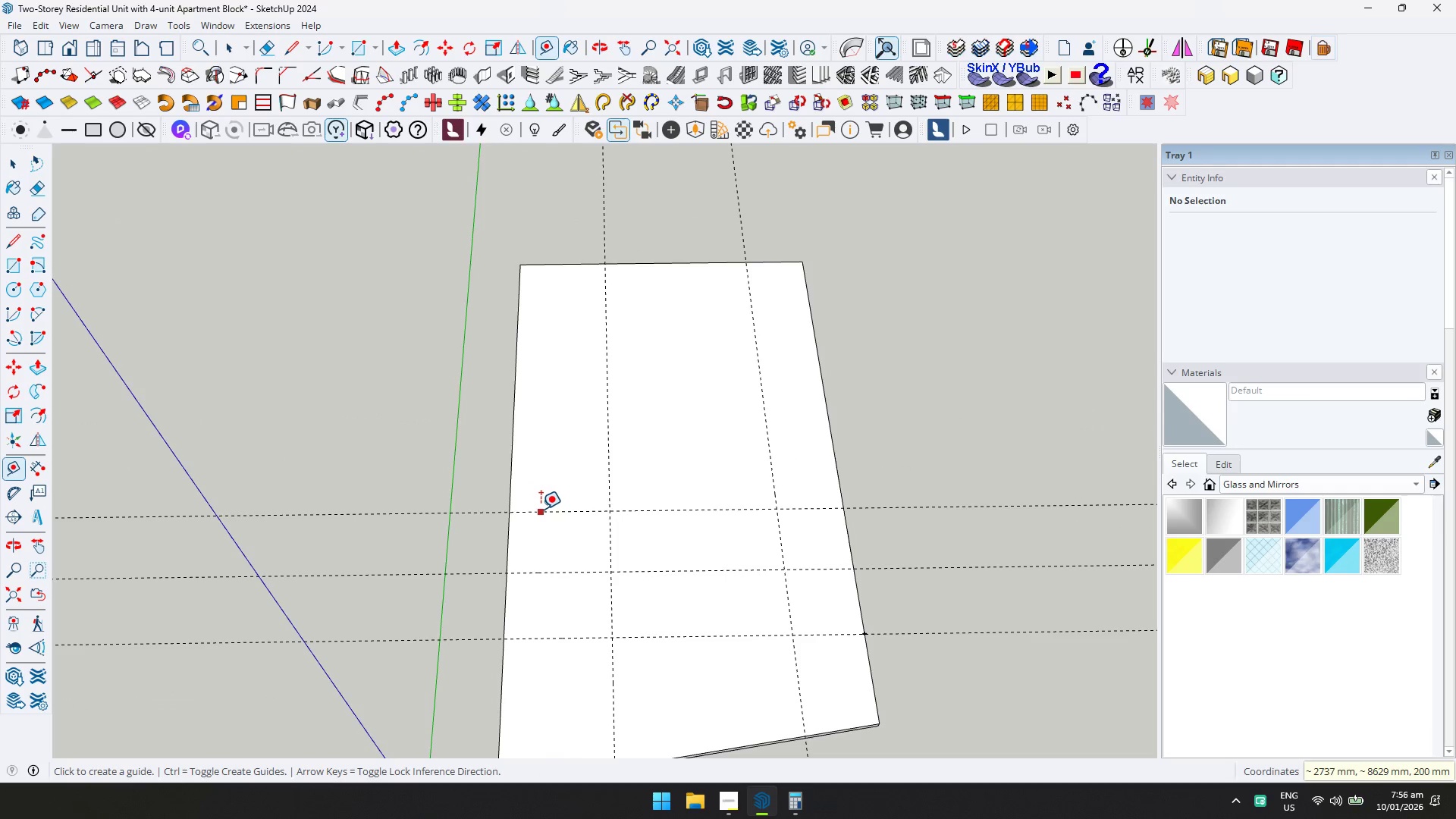 
left_click([541, 509])
 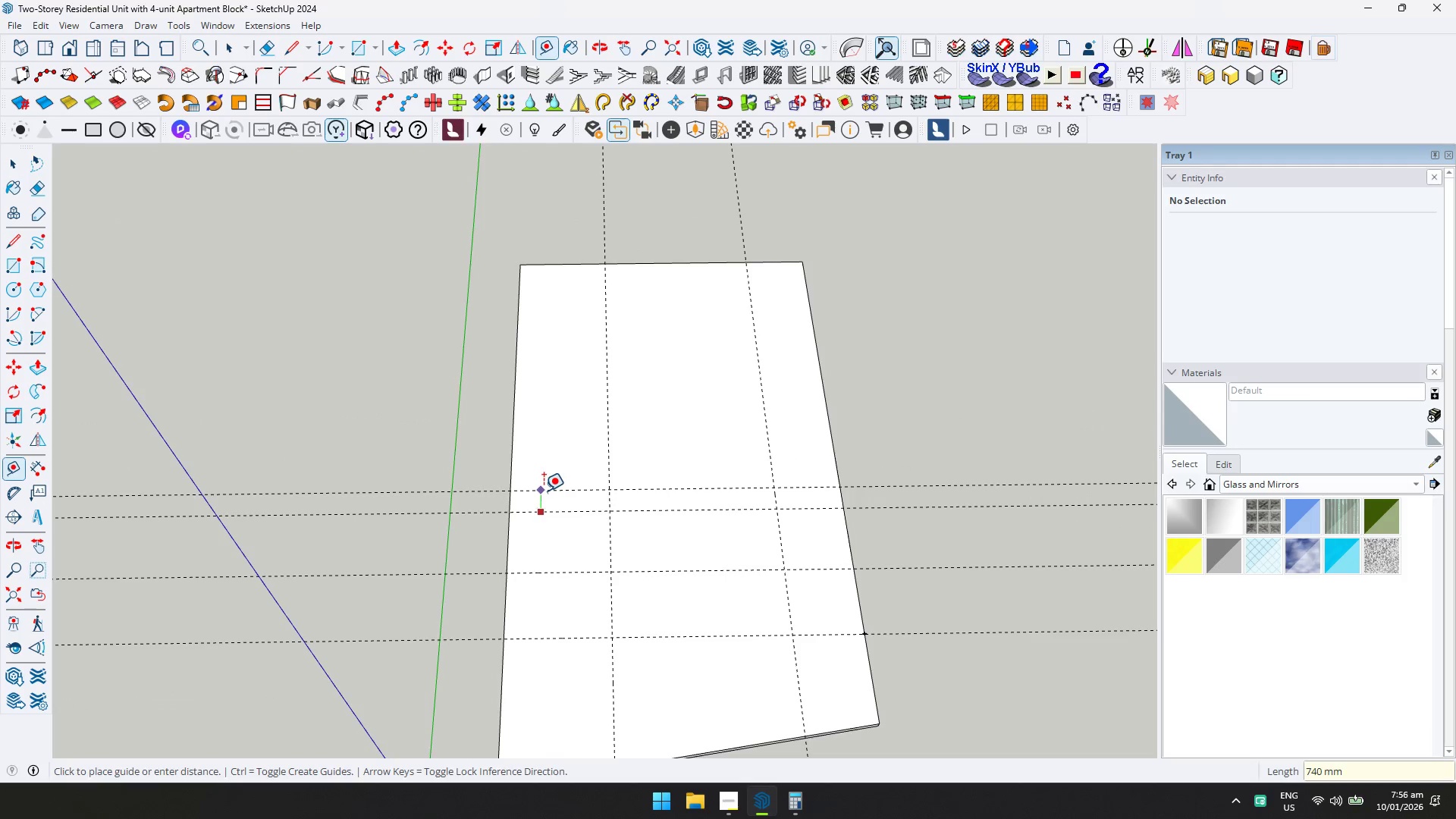 
type(1000)
 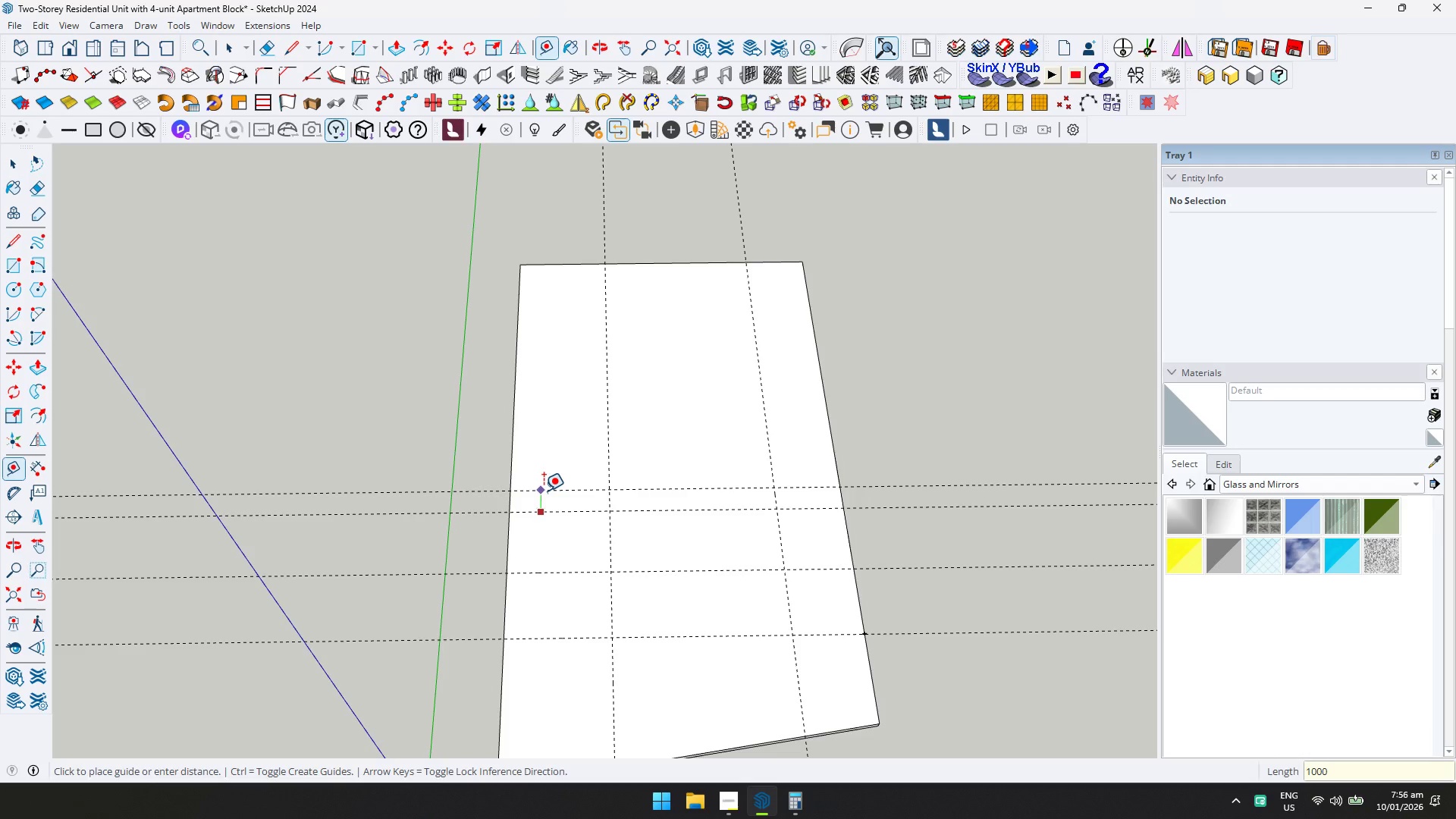 
key(Enter)
 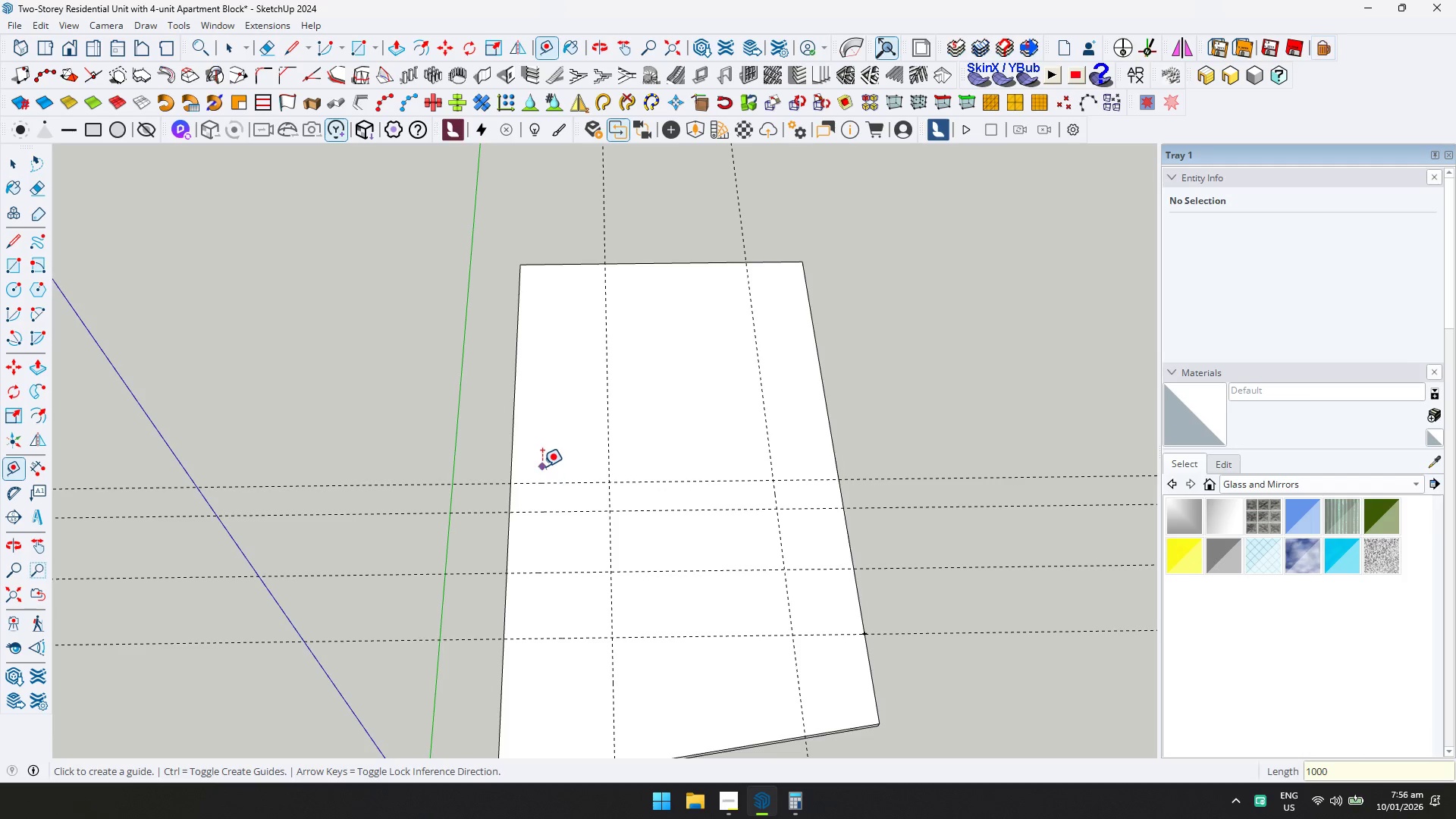 
mouse_move([540, 475])
 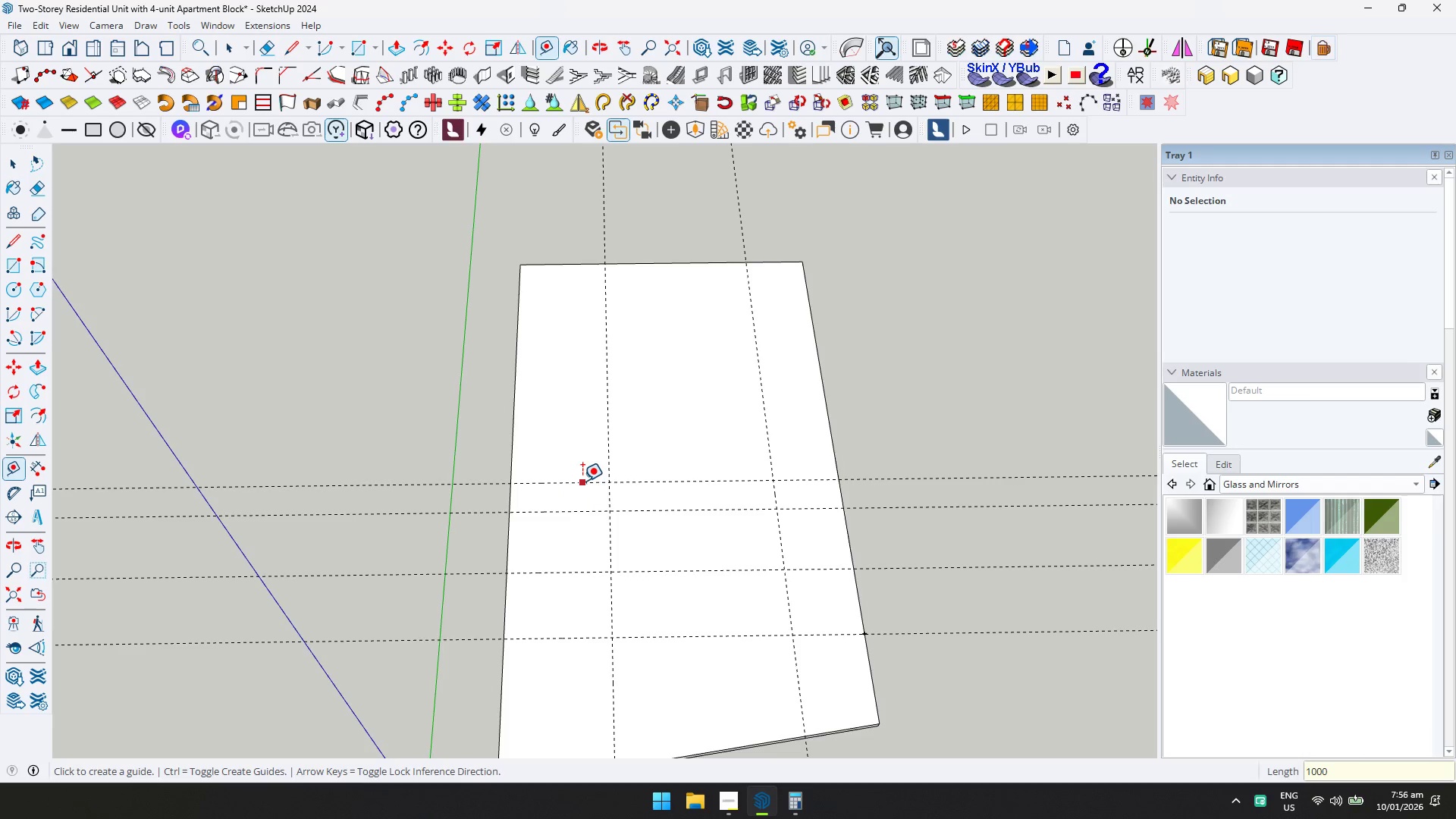 
left_click([583, 482])
 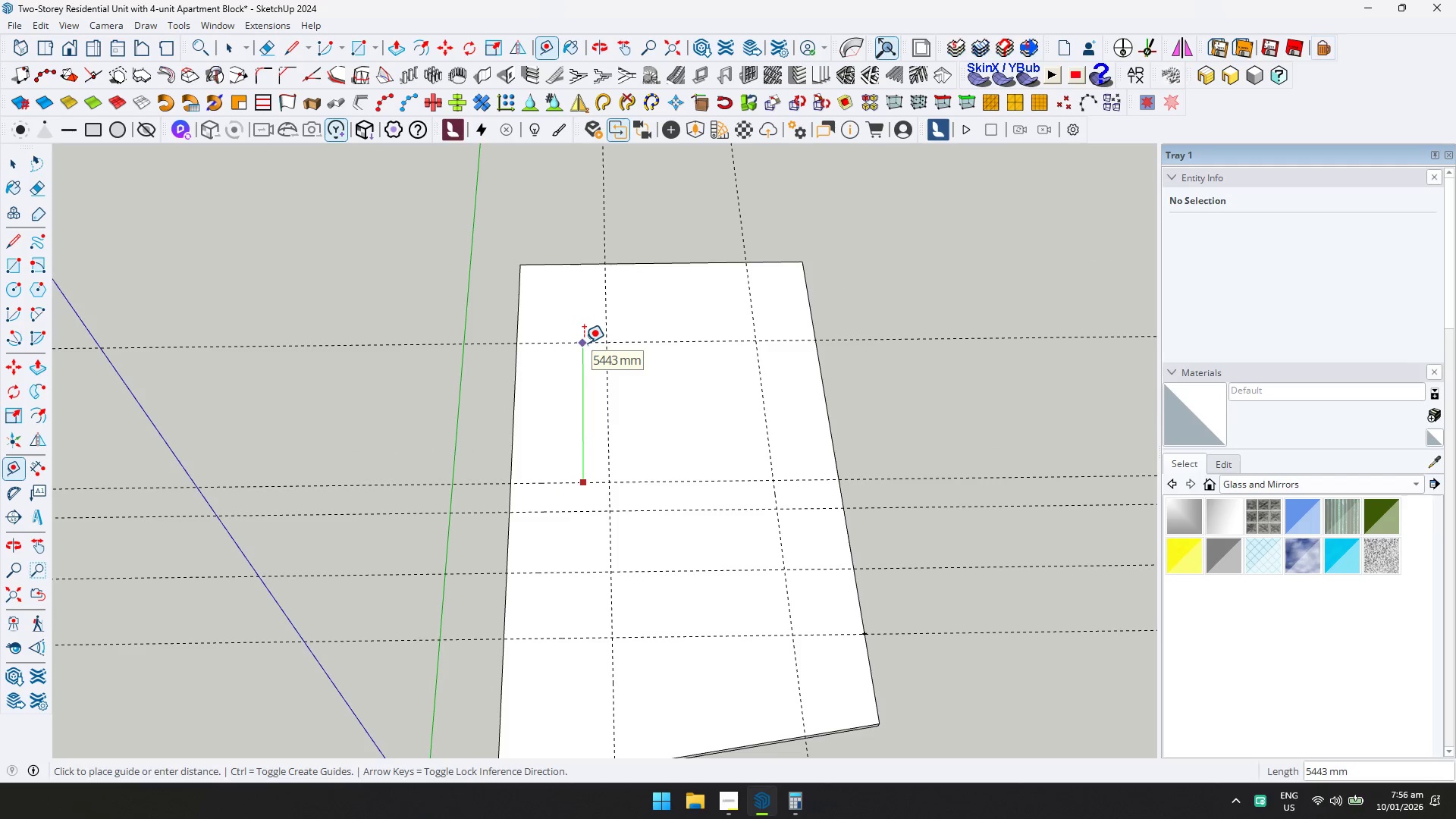 
key(Escape)
 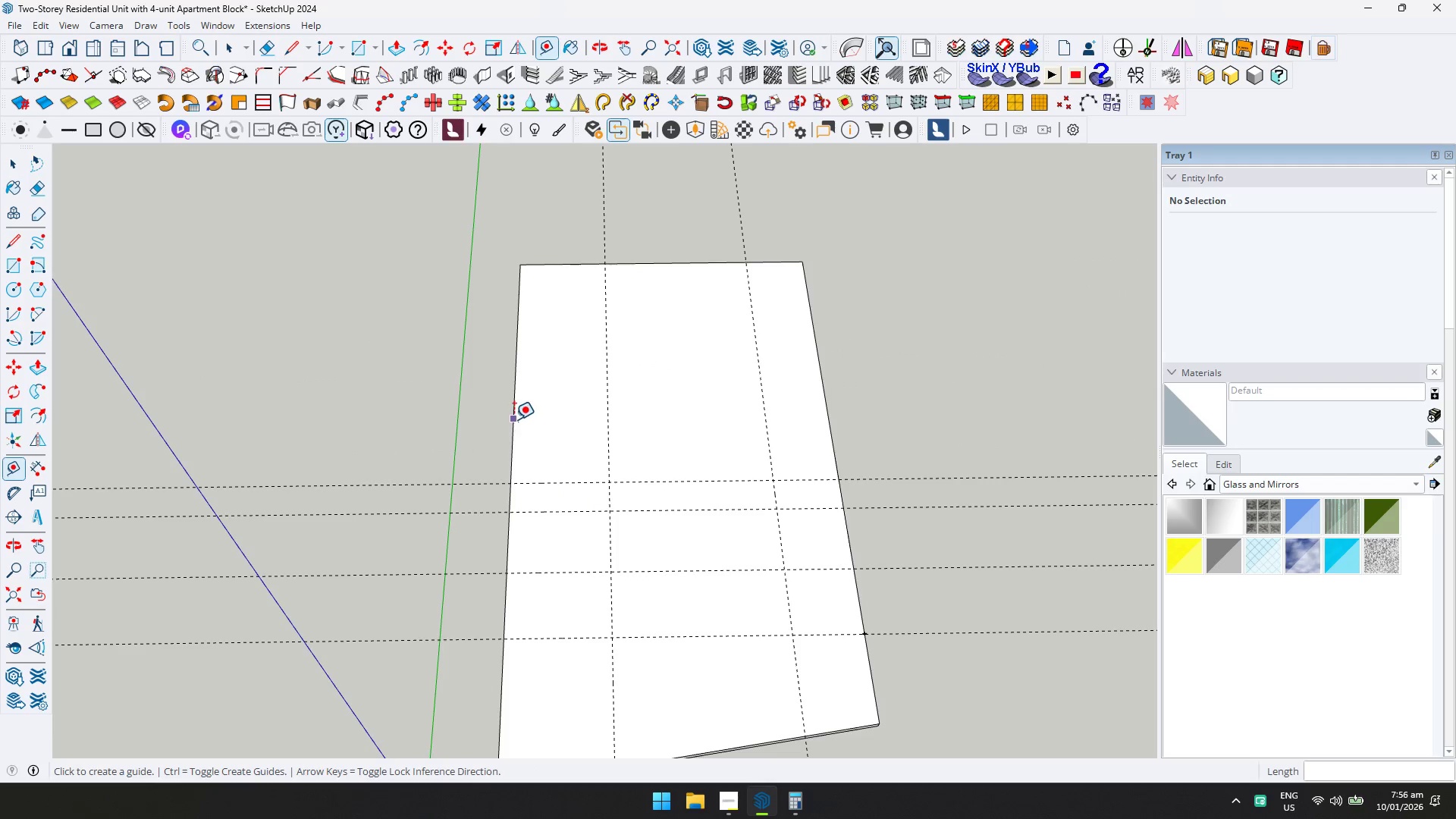 
left_click([514, 419])
 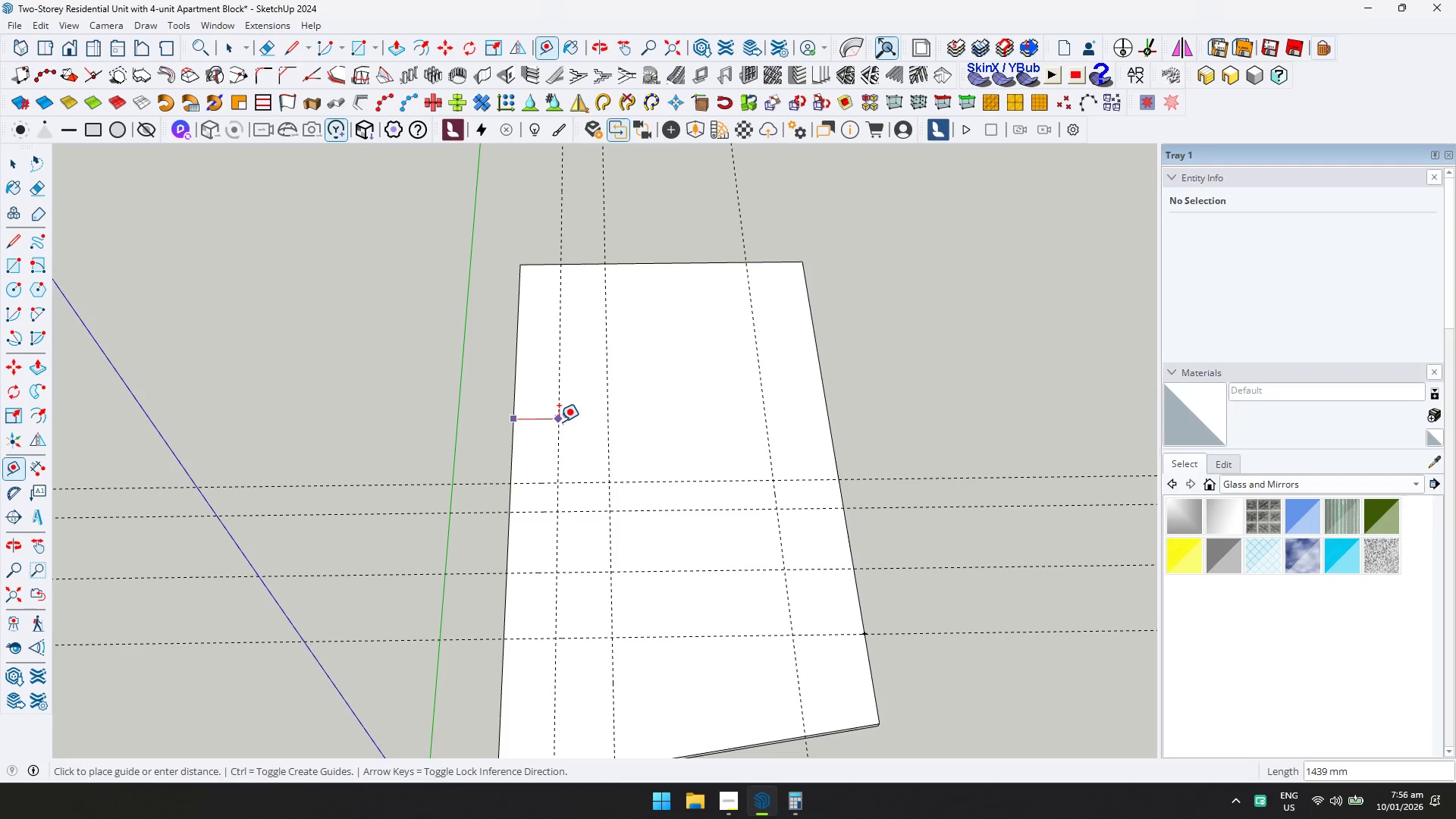 
type(1000)
 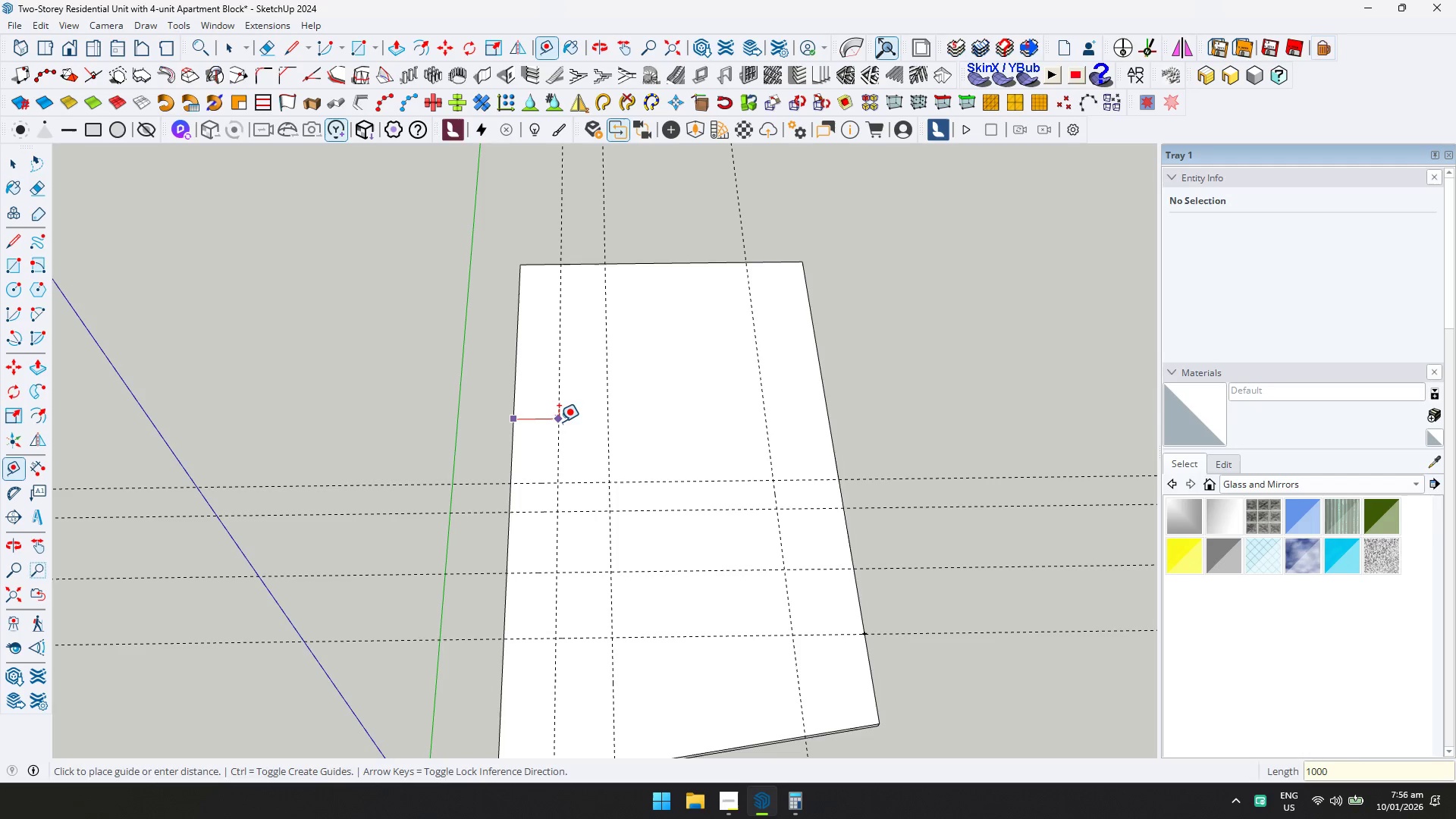 
key(Enter)
 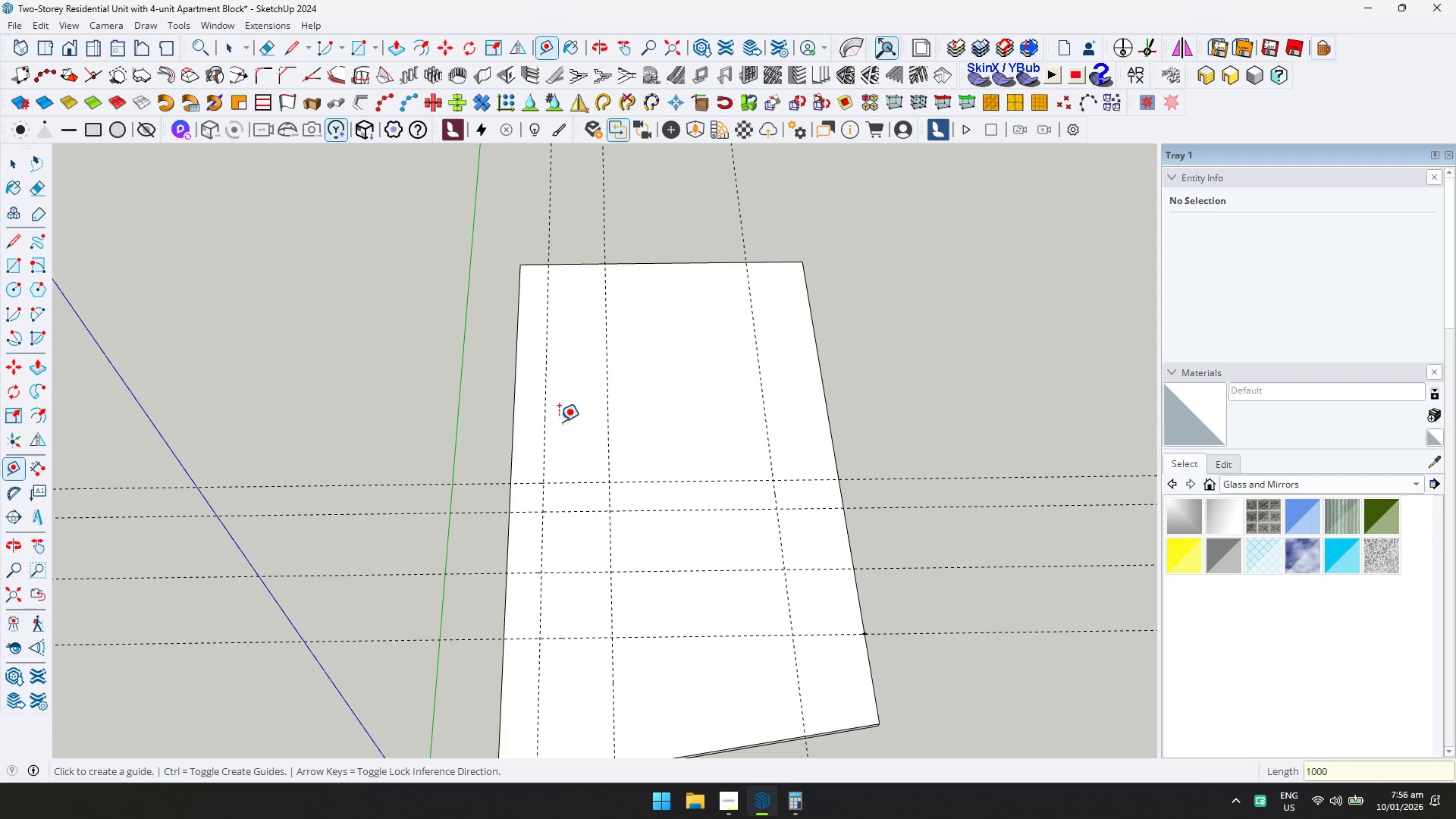 
mouse_move([607, 428])
 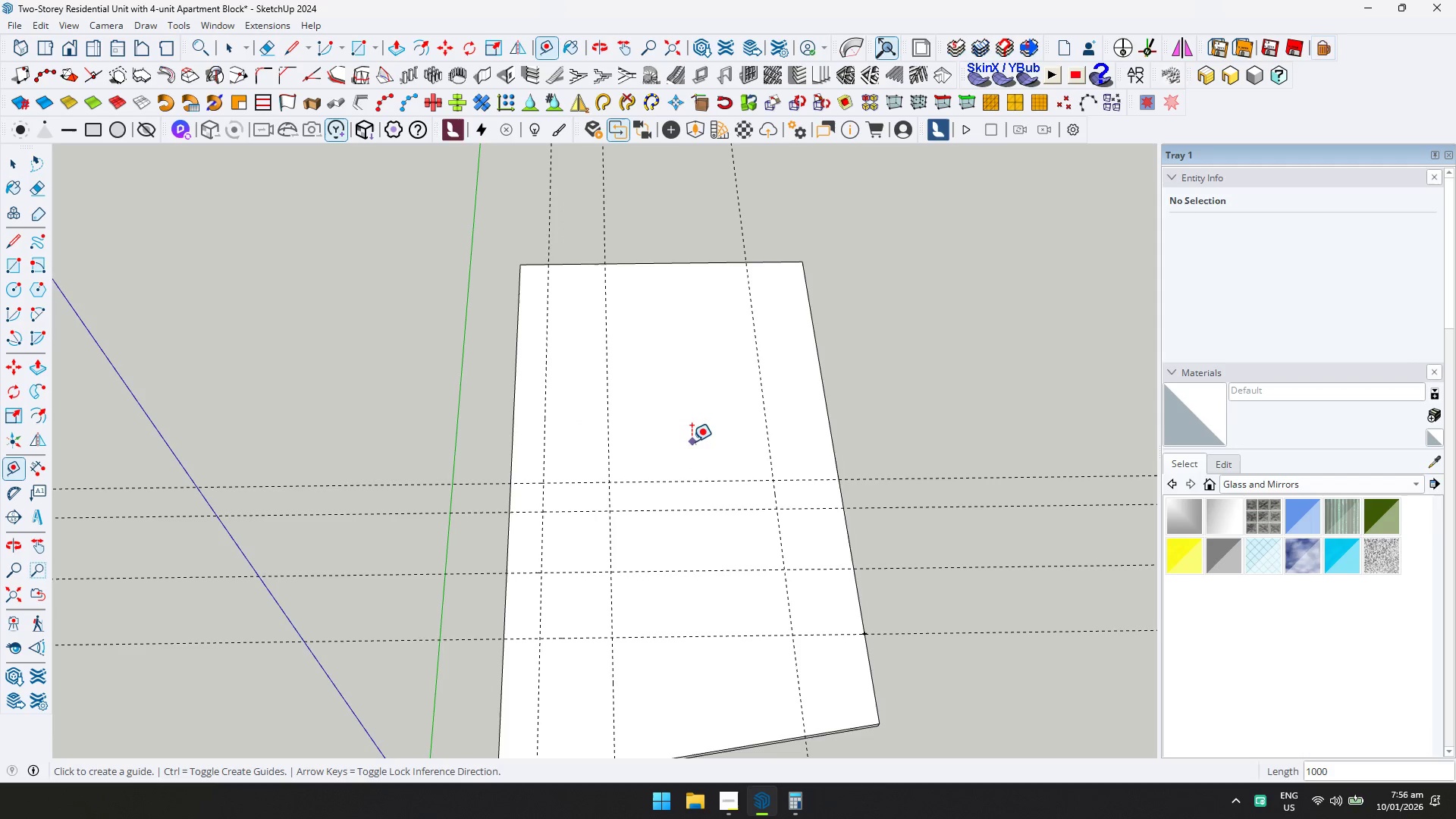 
key(Space)
 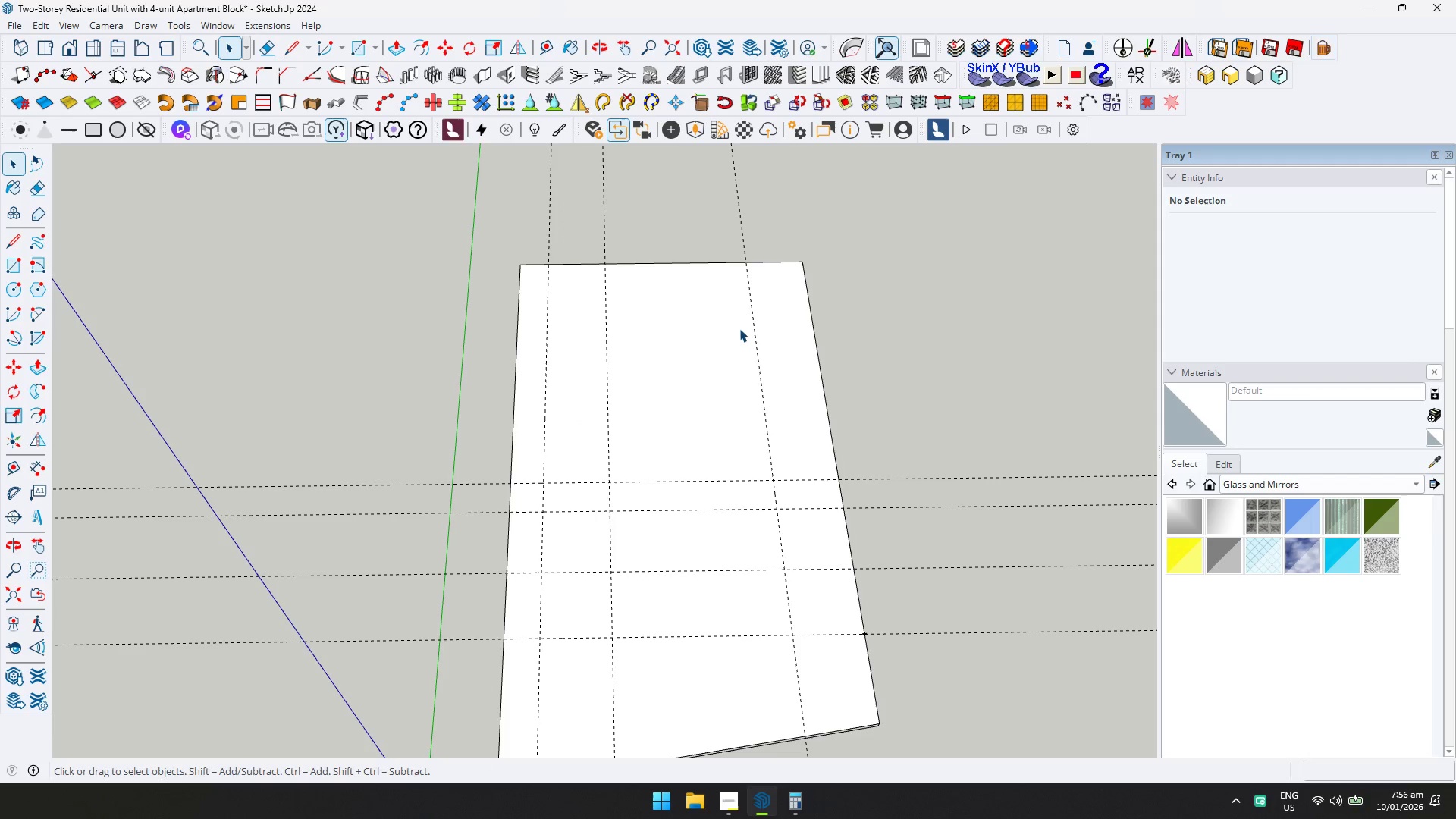 
key(L)
 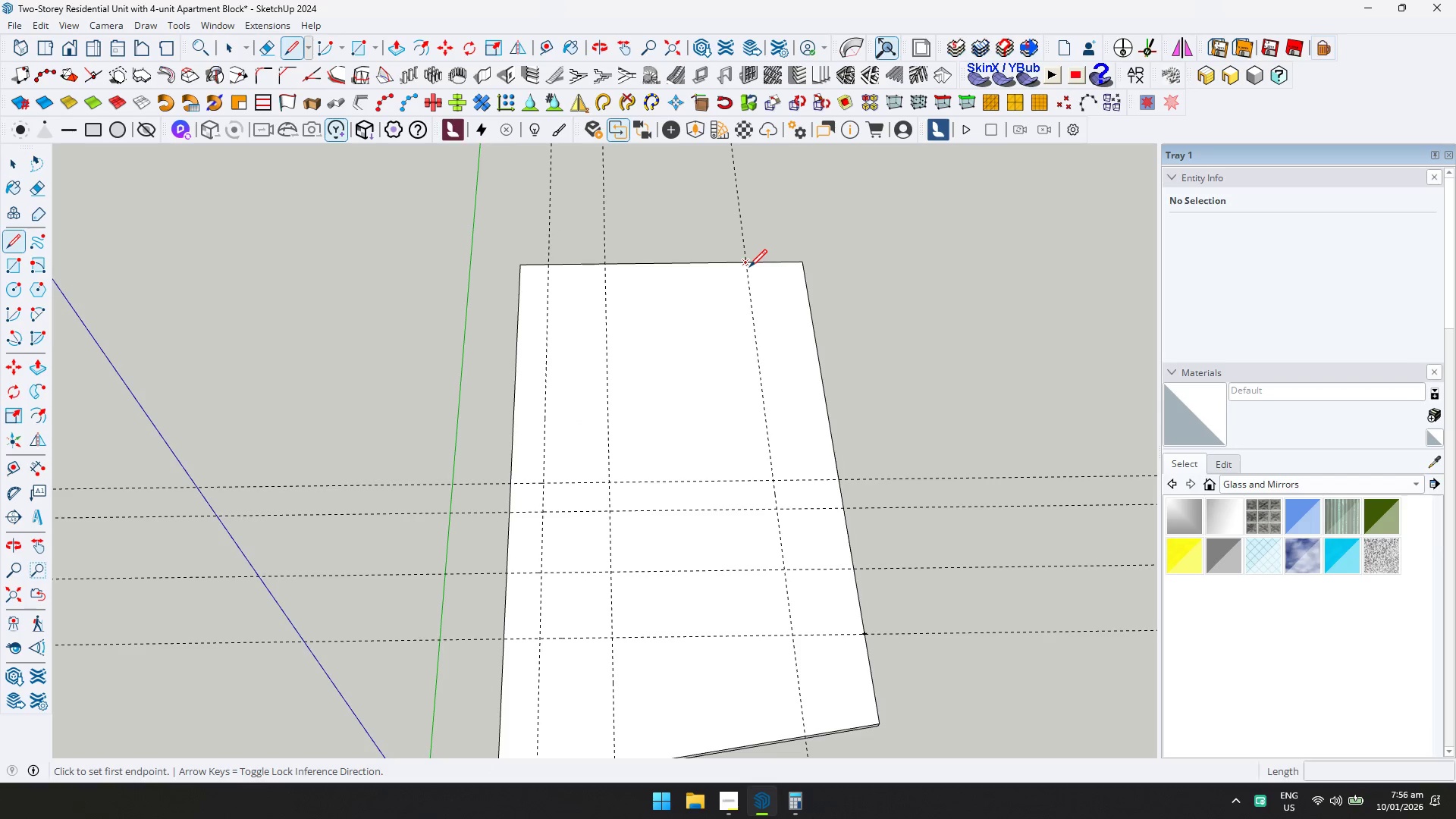 
left_click([749, 266])
 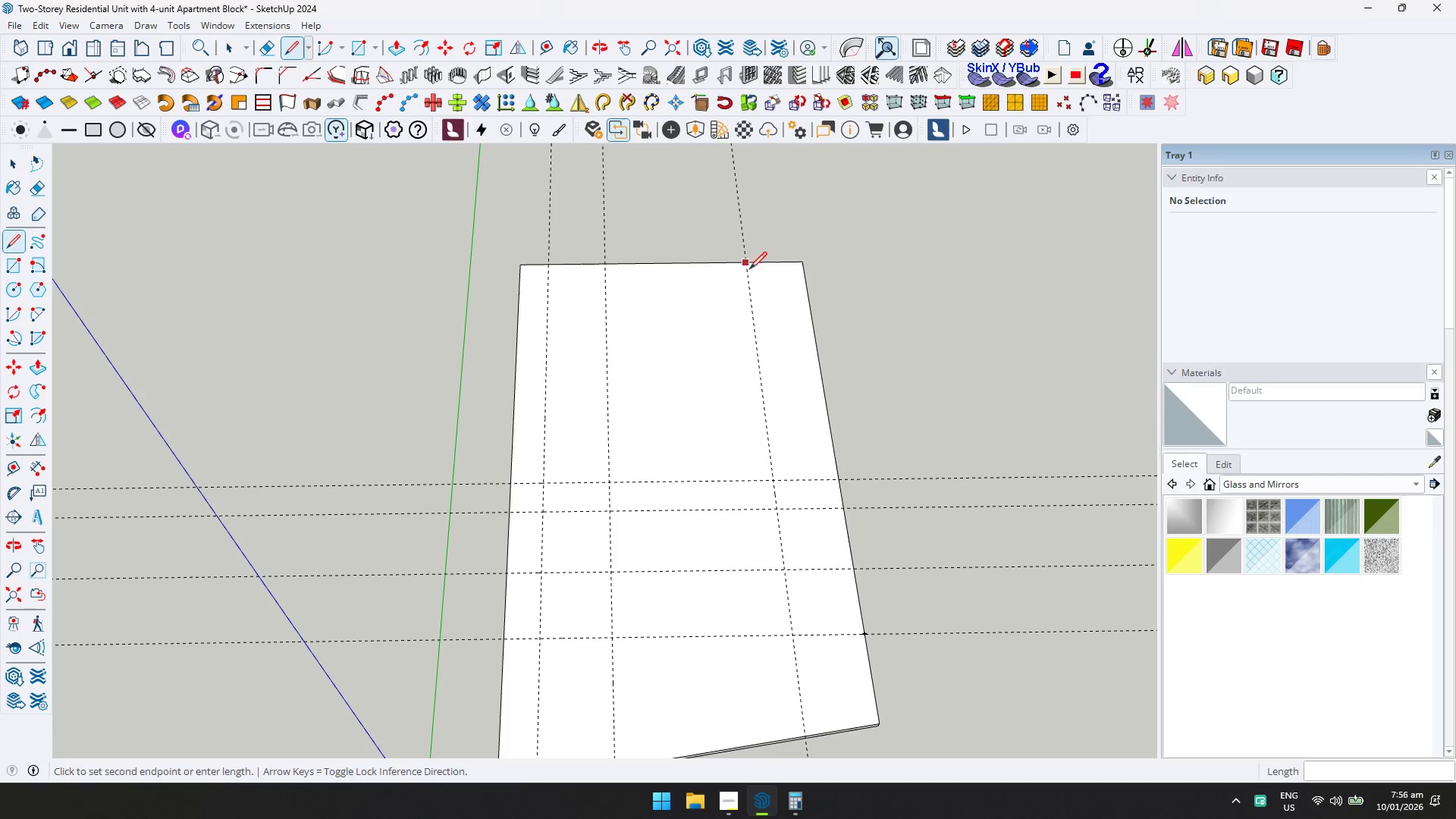 
mouse_move([781, 518])
 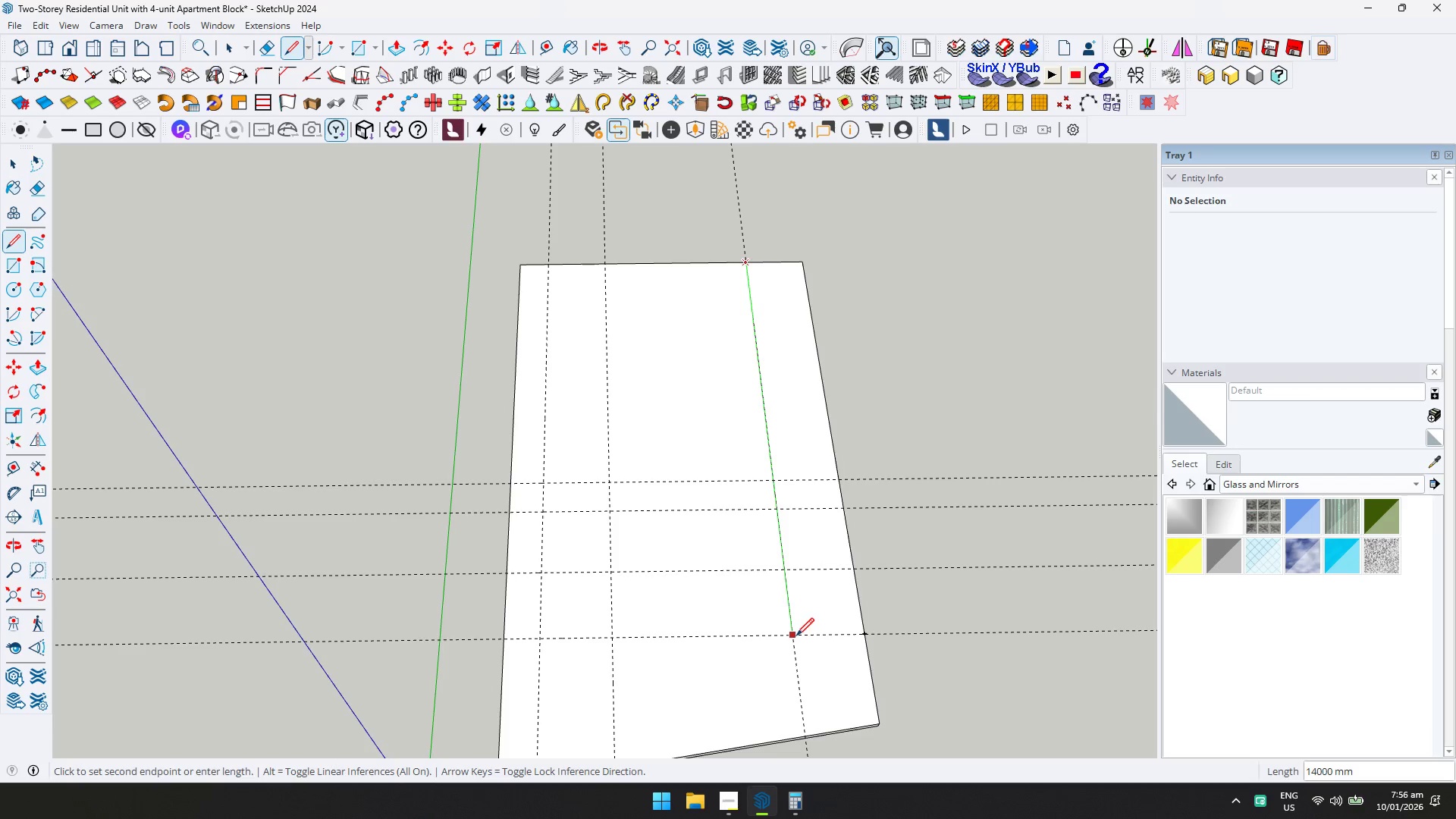 
wait(6.9)
 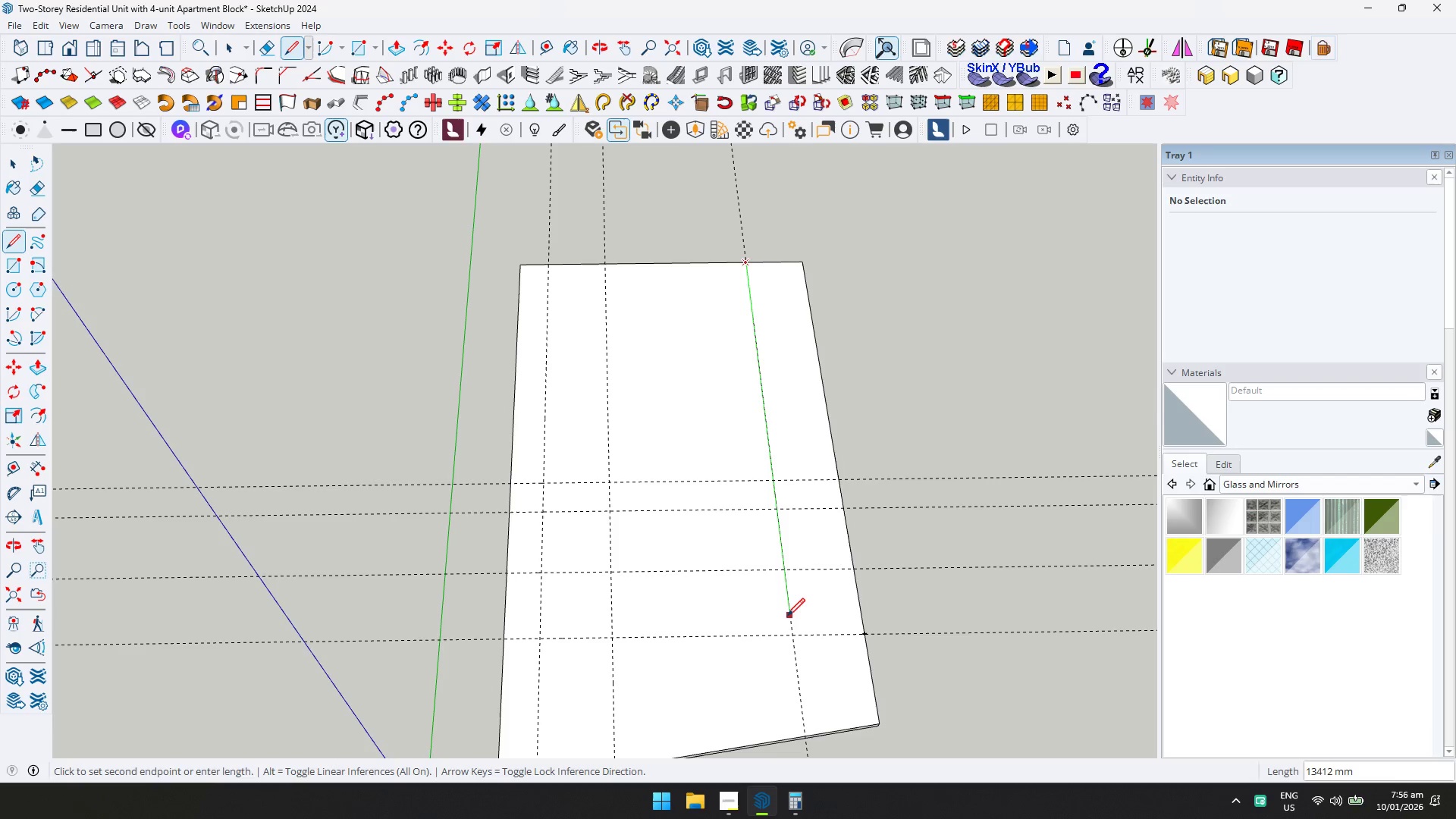 
scroll: coordinate [795, 635], scroll_direction: down, amount: 1.0
 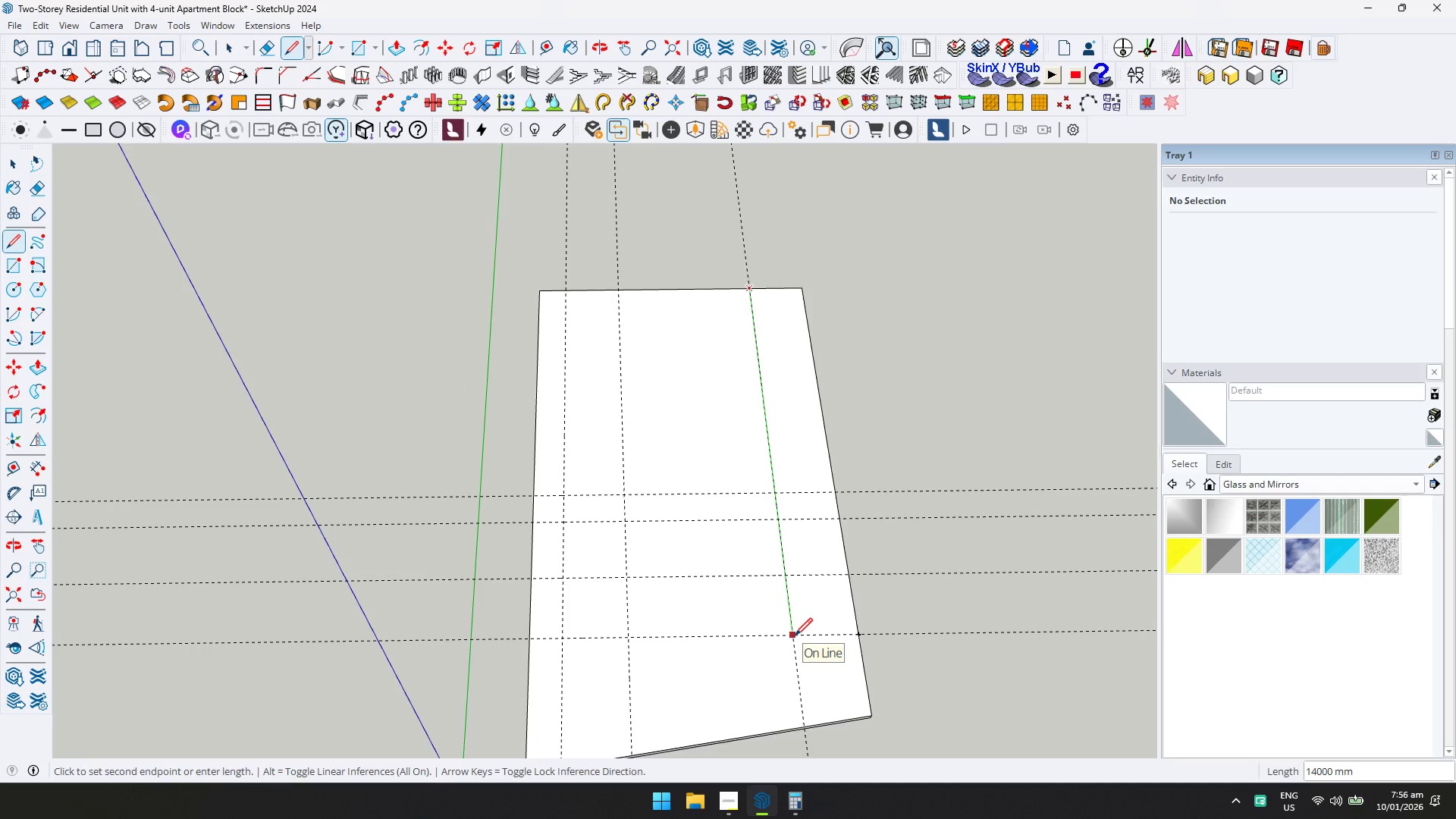 
hold_key(key=ShiftLeft, duration=0.81)
 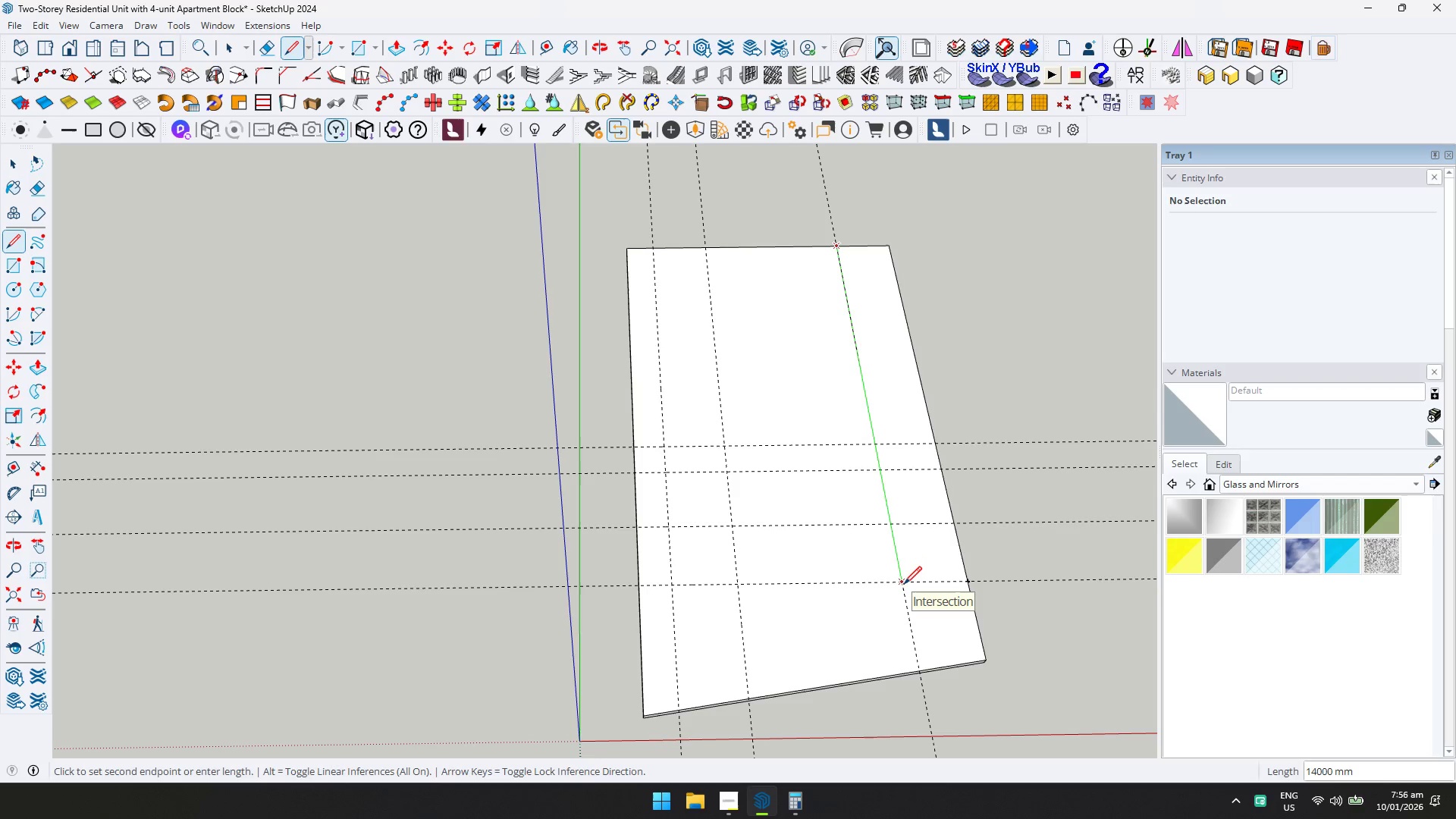 
left_click([905, 582])
 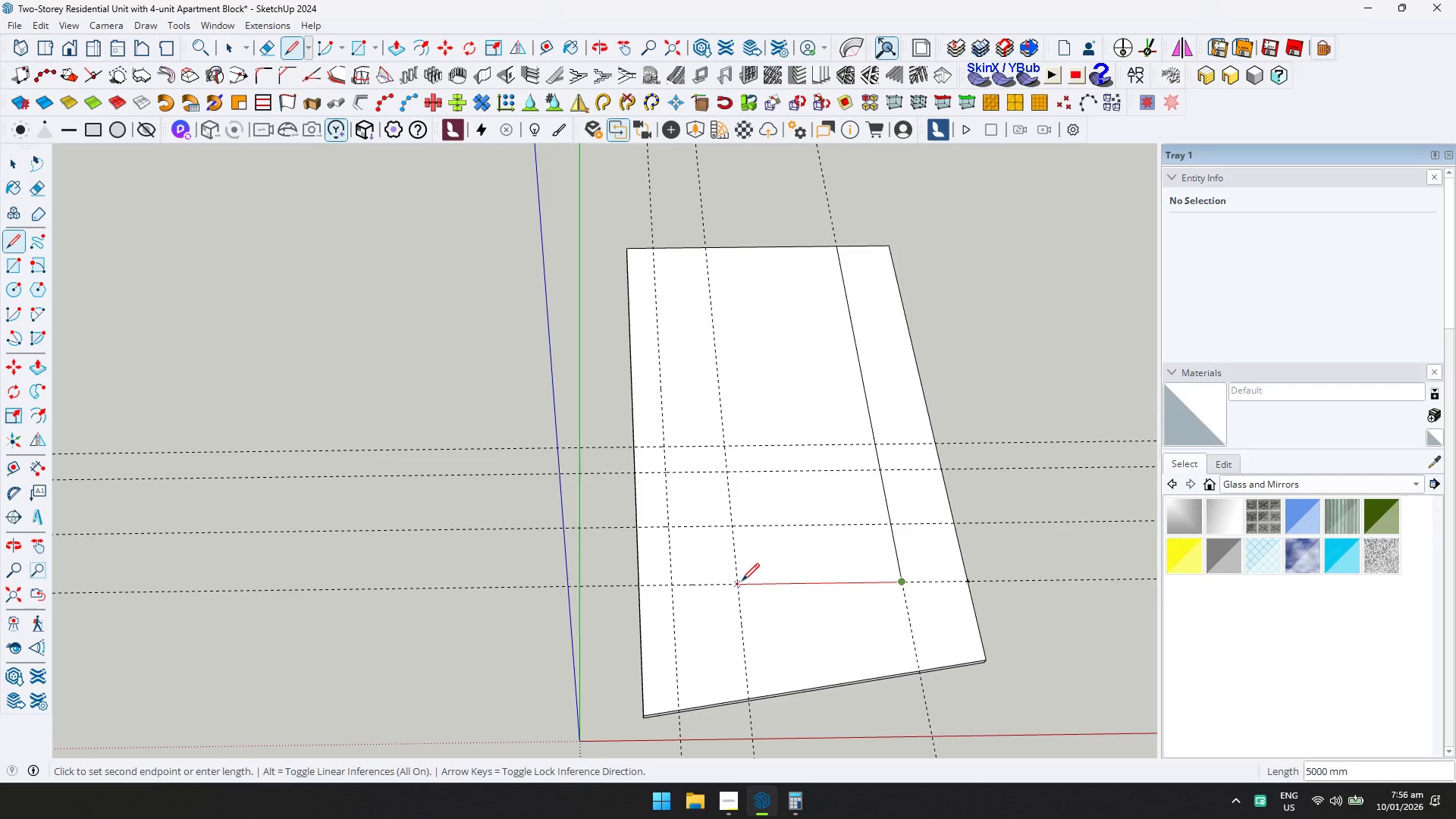 
left_click([736, 581])
 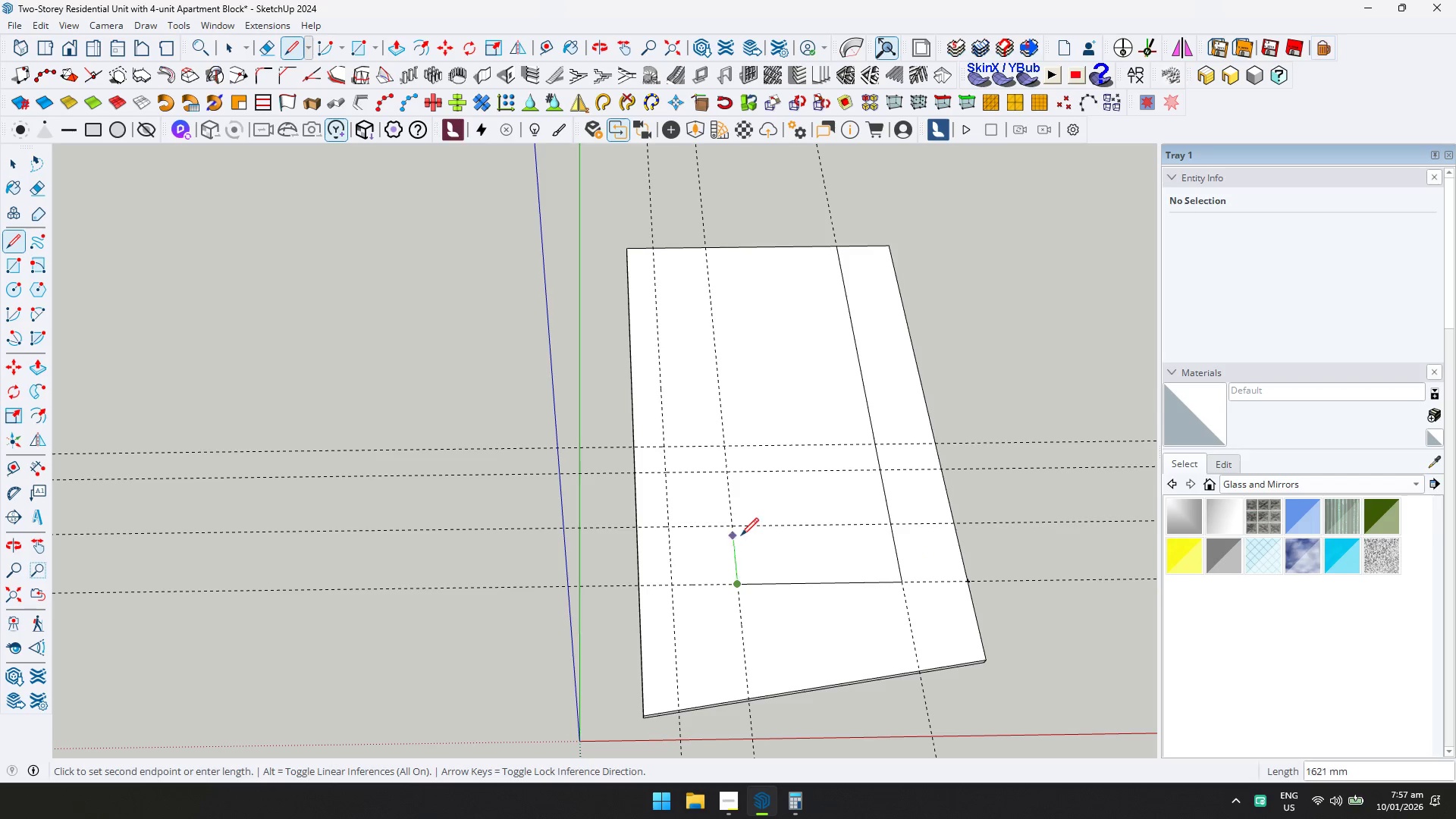 
left_click([736, 526])
 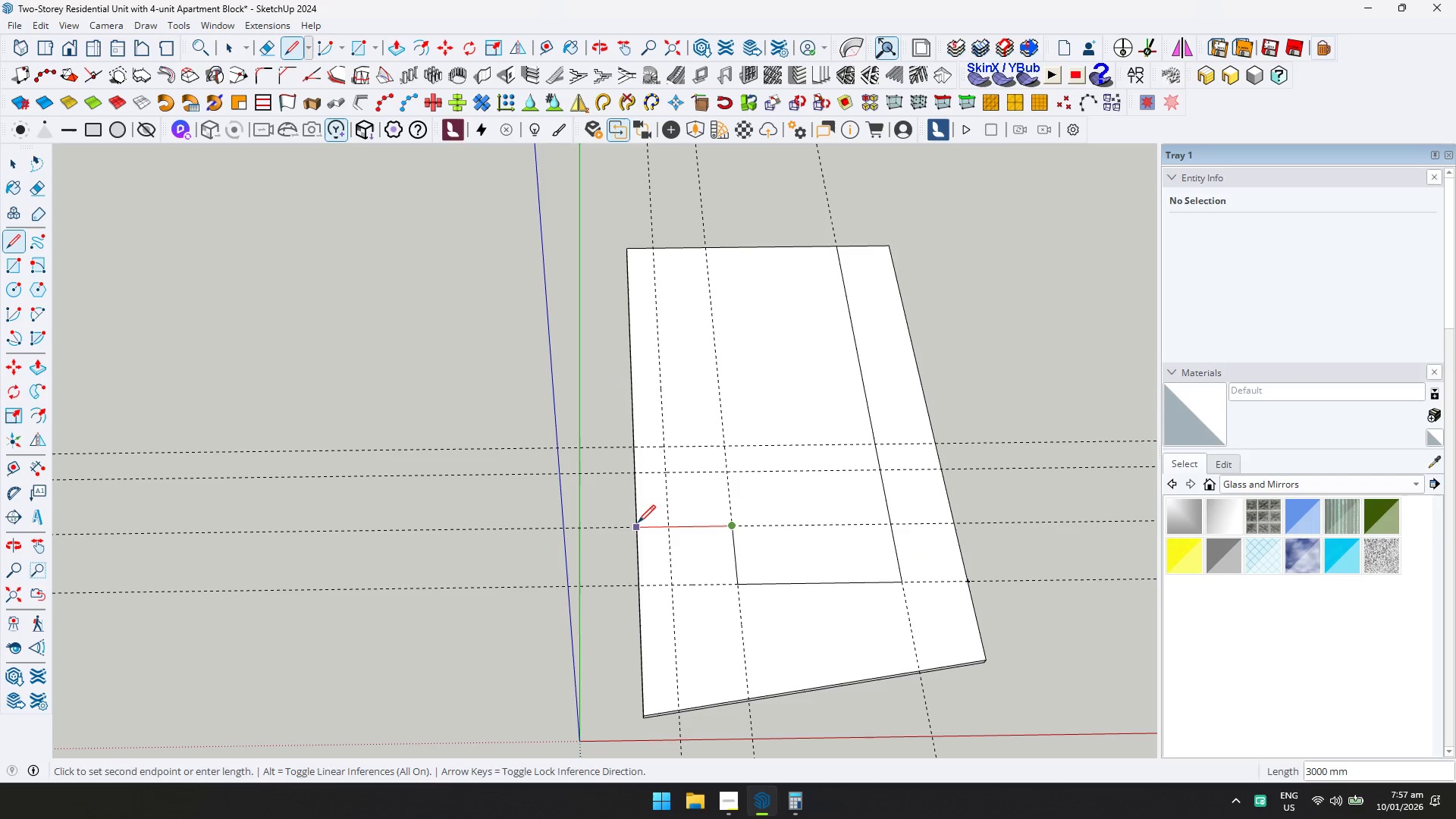 
left_click([638, 522])
 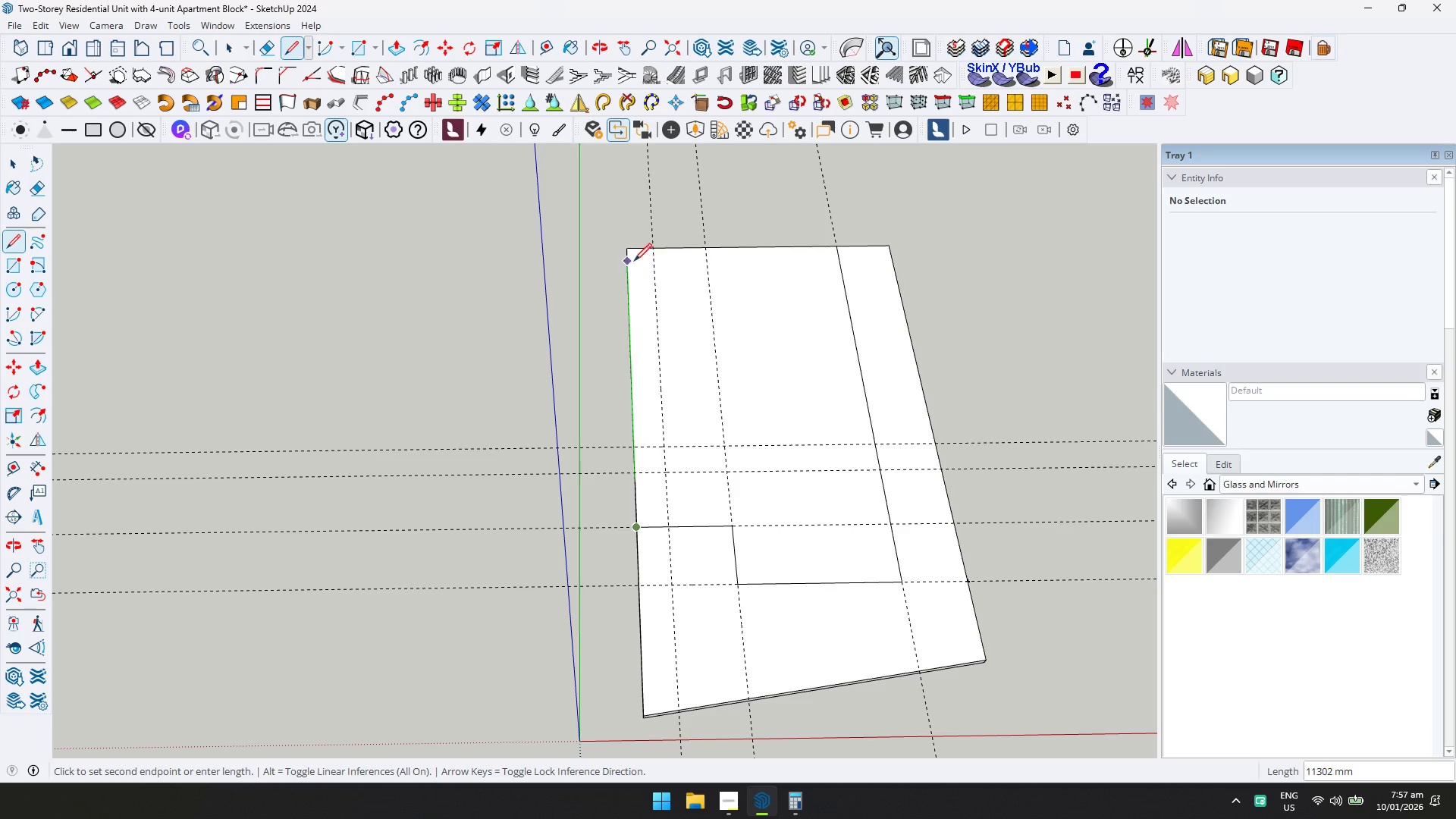 
left_click([628, 253])
 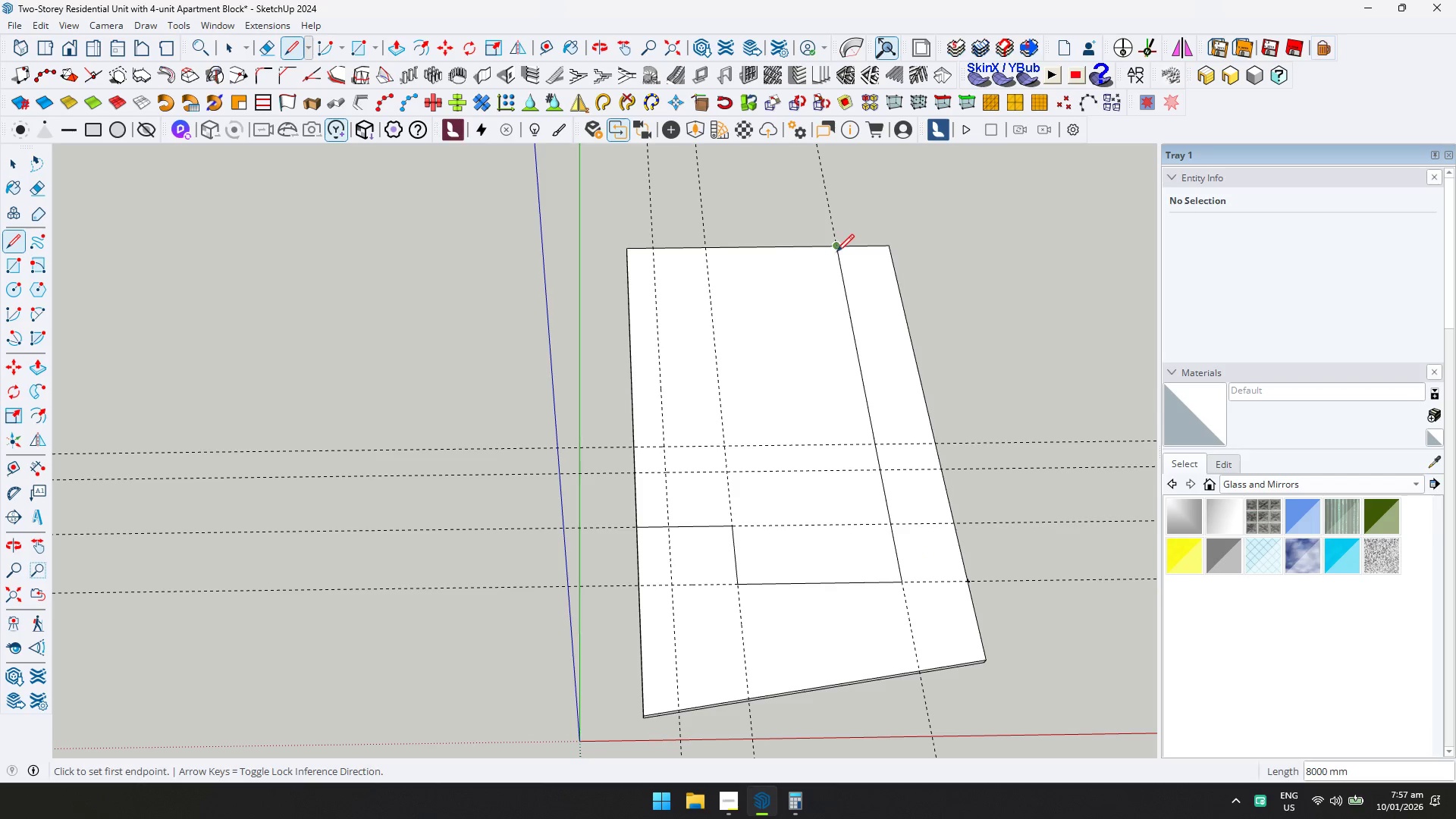 
key(Space)
 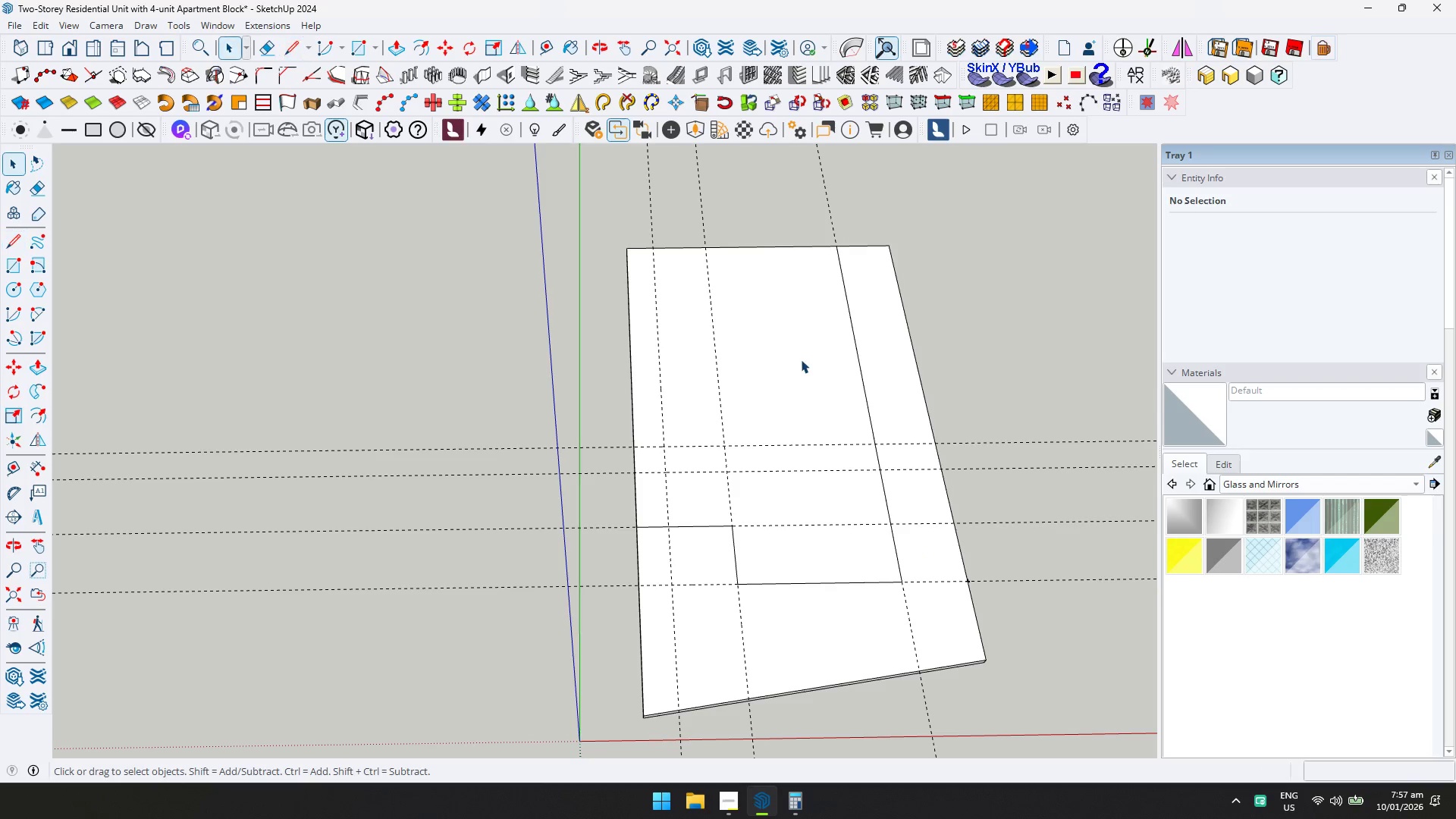 
double_click([801, 359])
 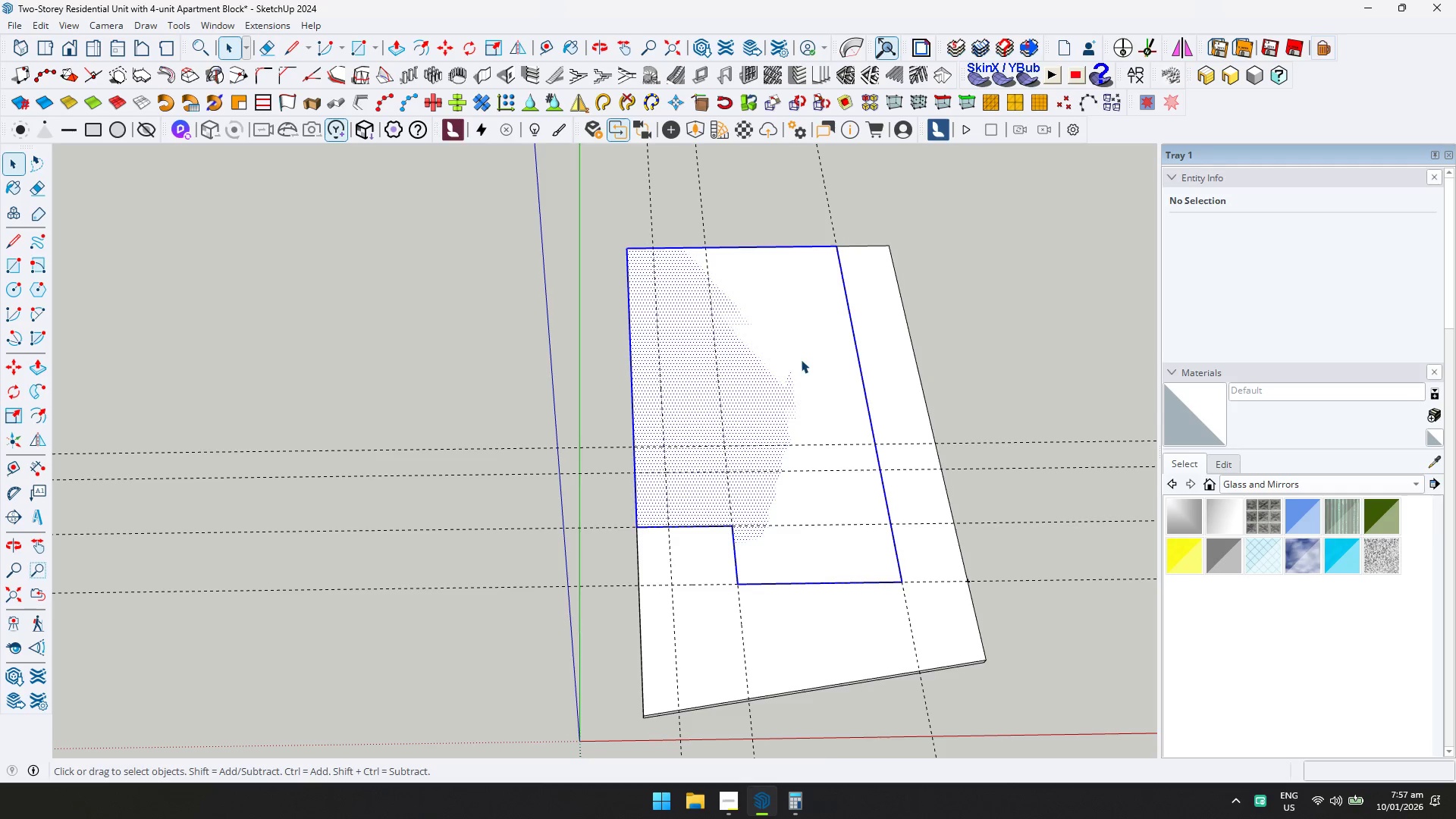 
right_click([801, 359])
 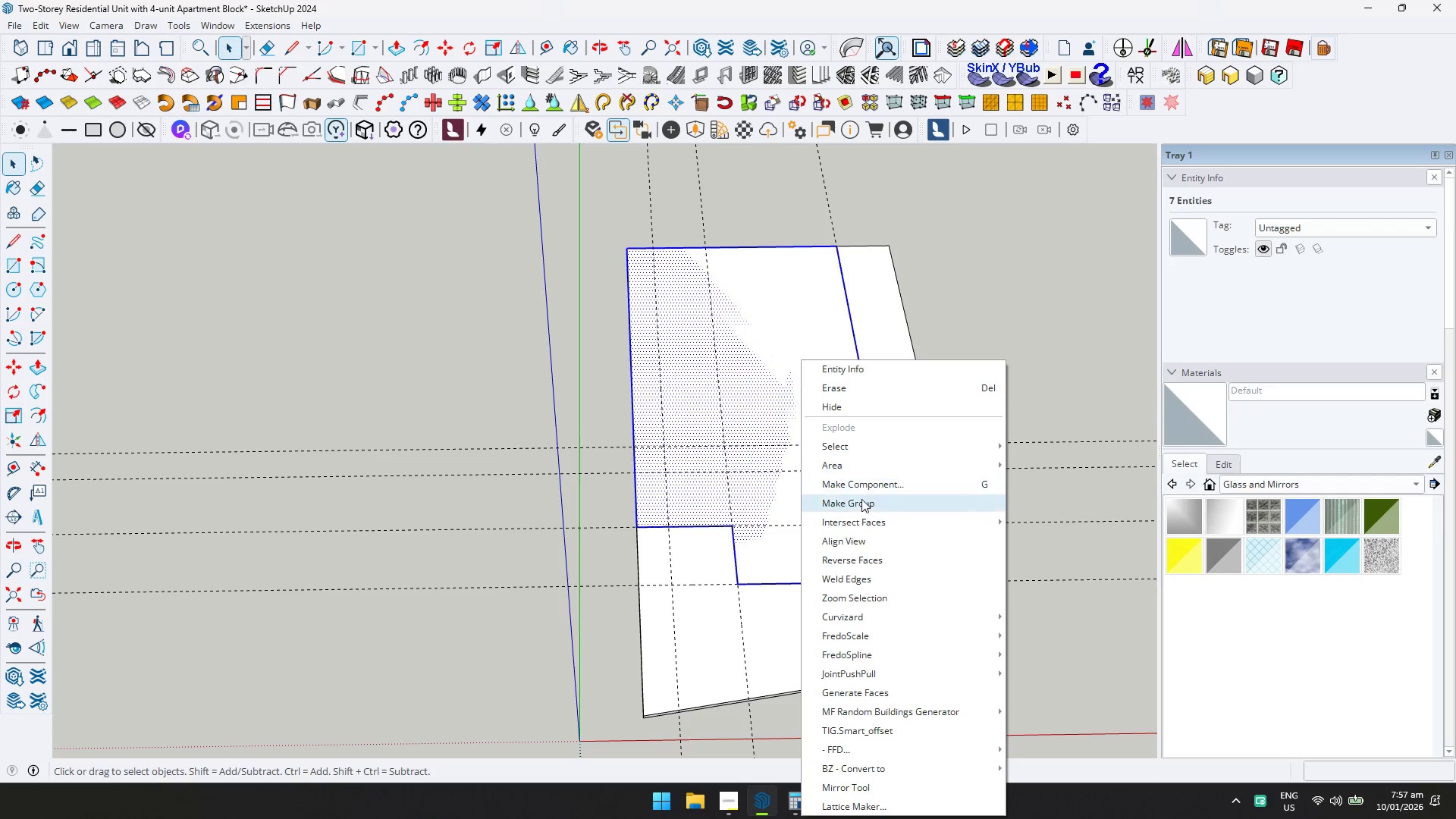 
left_click([861, 501])
 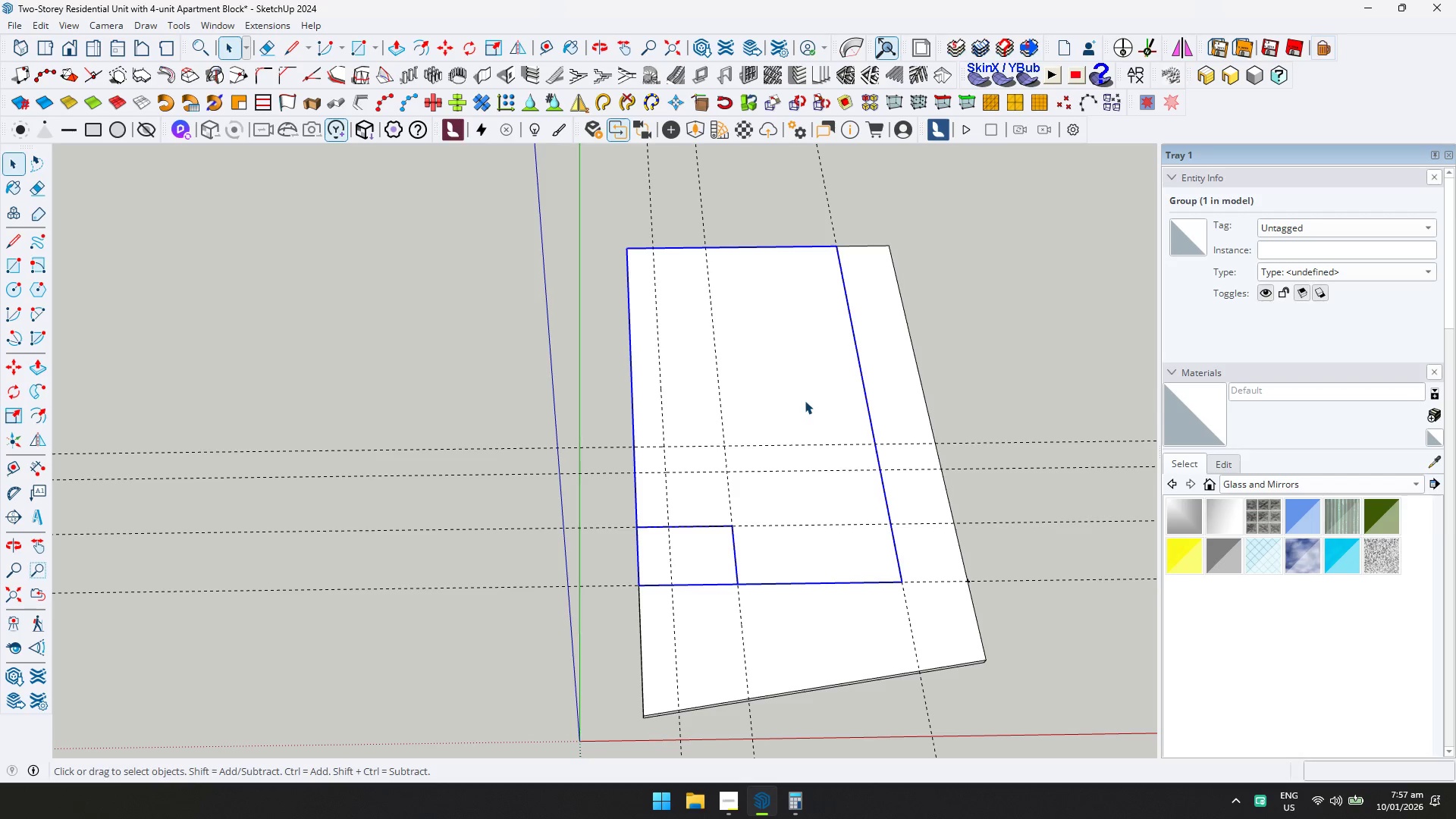 
wait(23.56)
 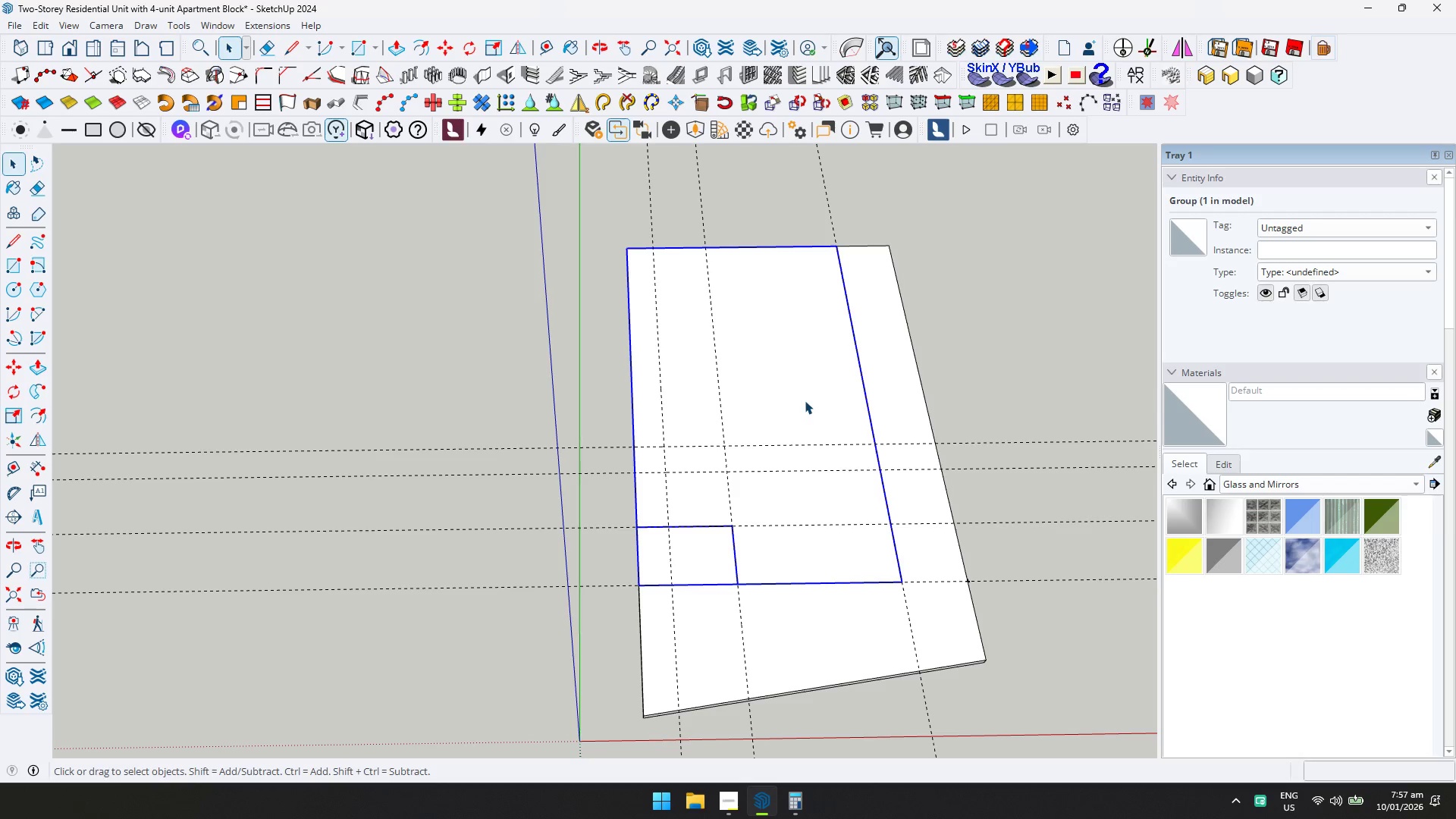 
double_click([799, 417])
 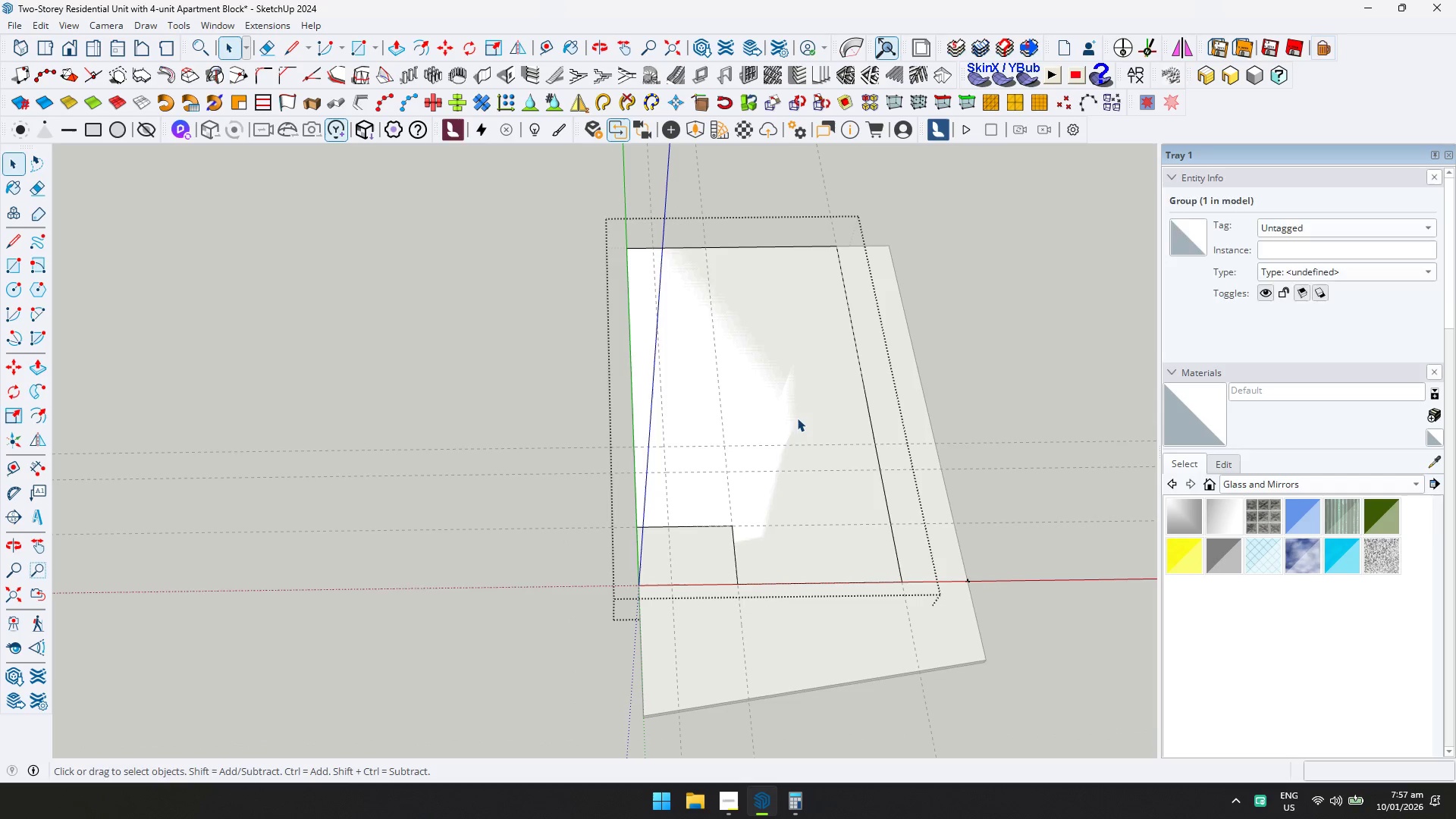 
key(P)
 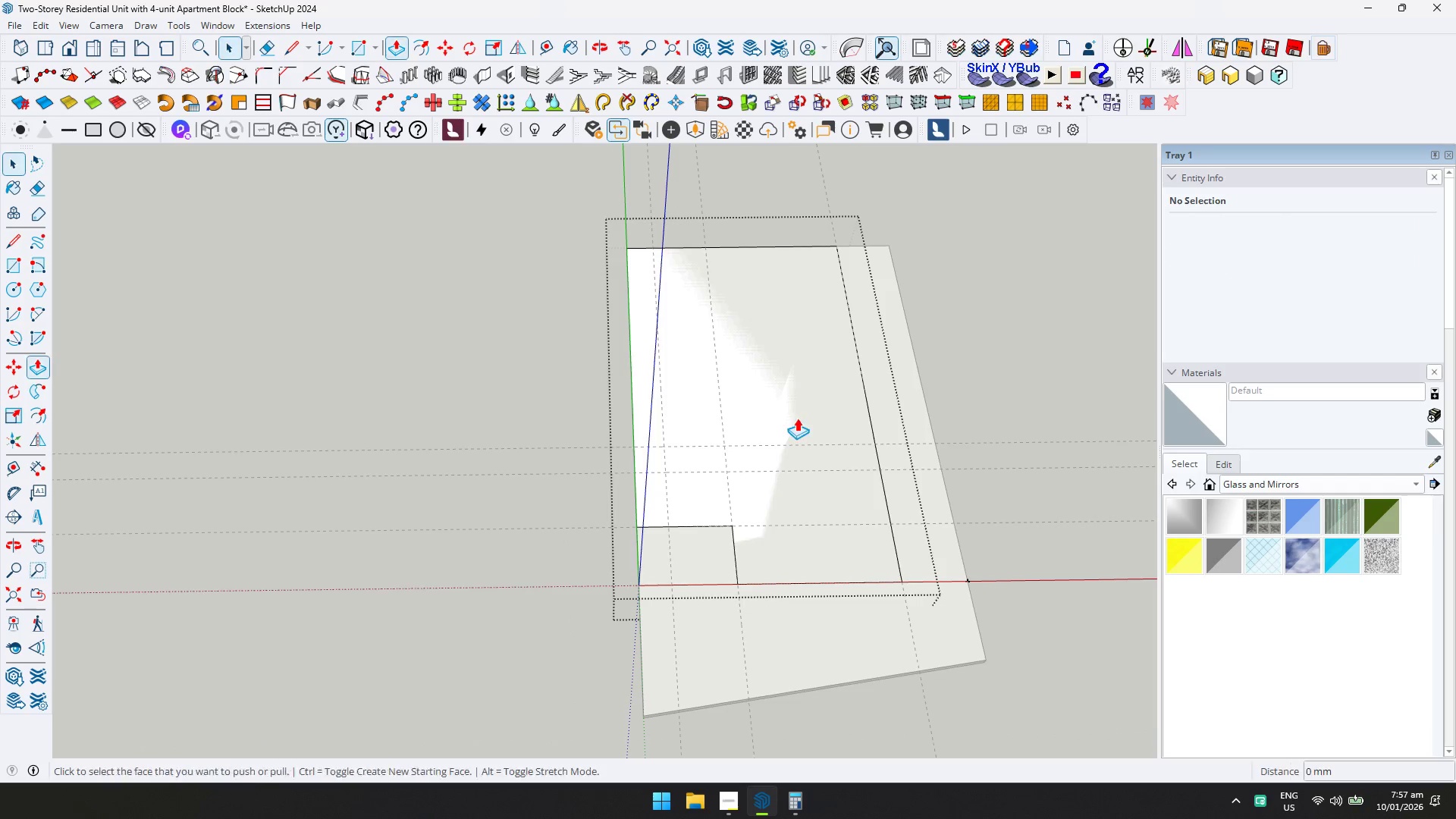 
left_click([797, 418])
 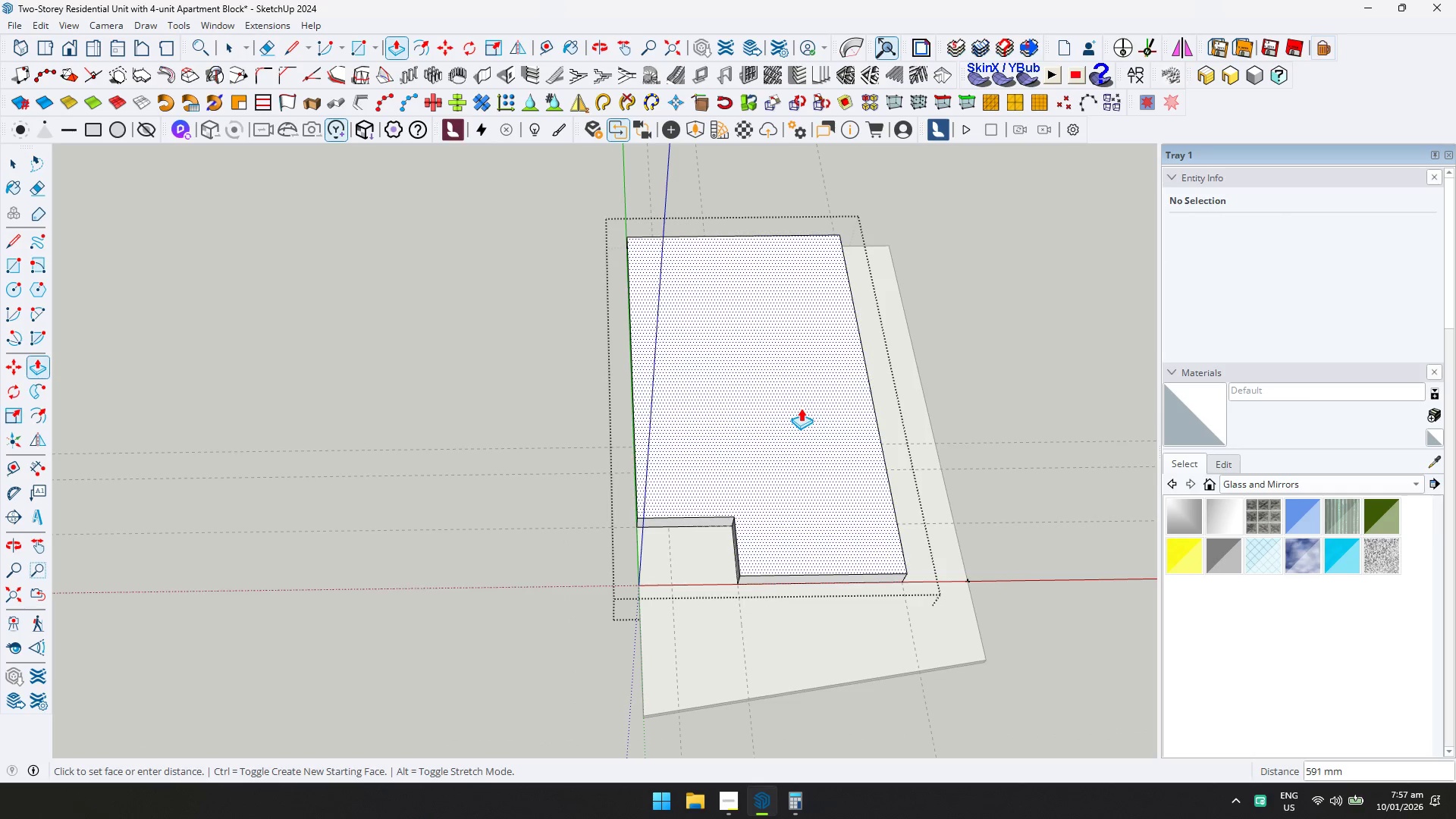 
type(400)
 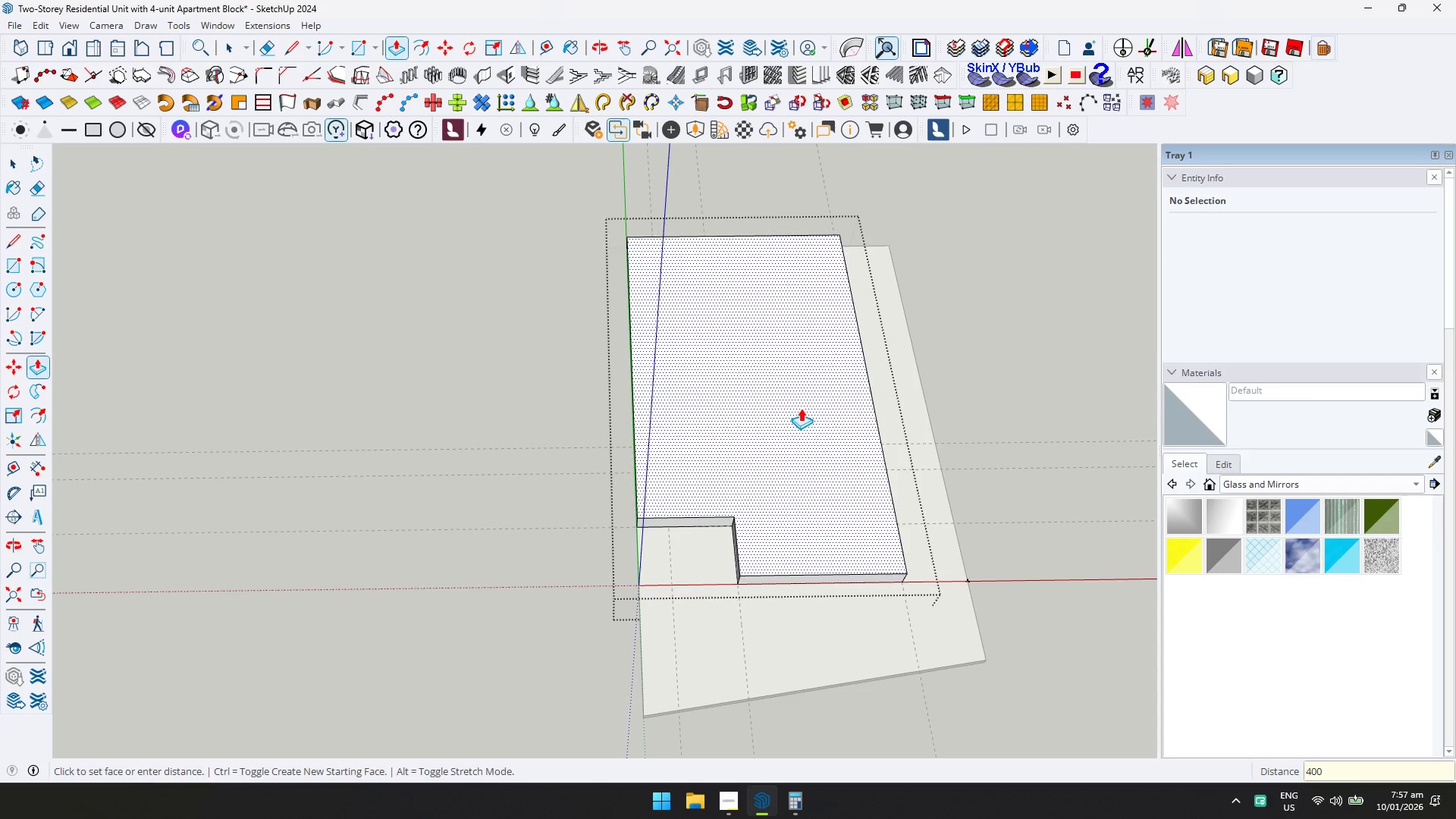 
key(Enter)
 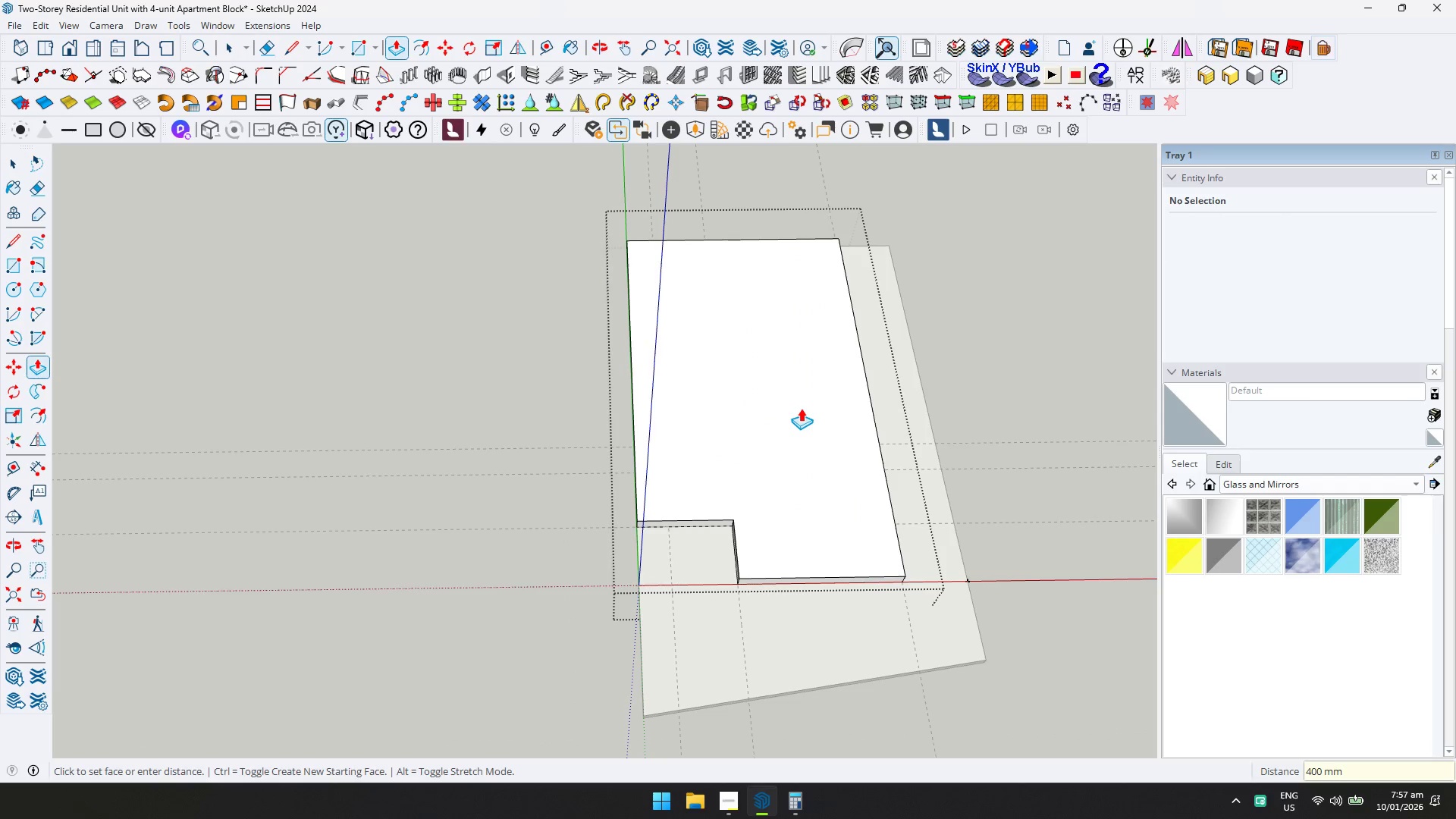 
key(Space)
 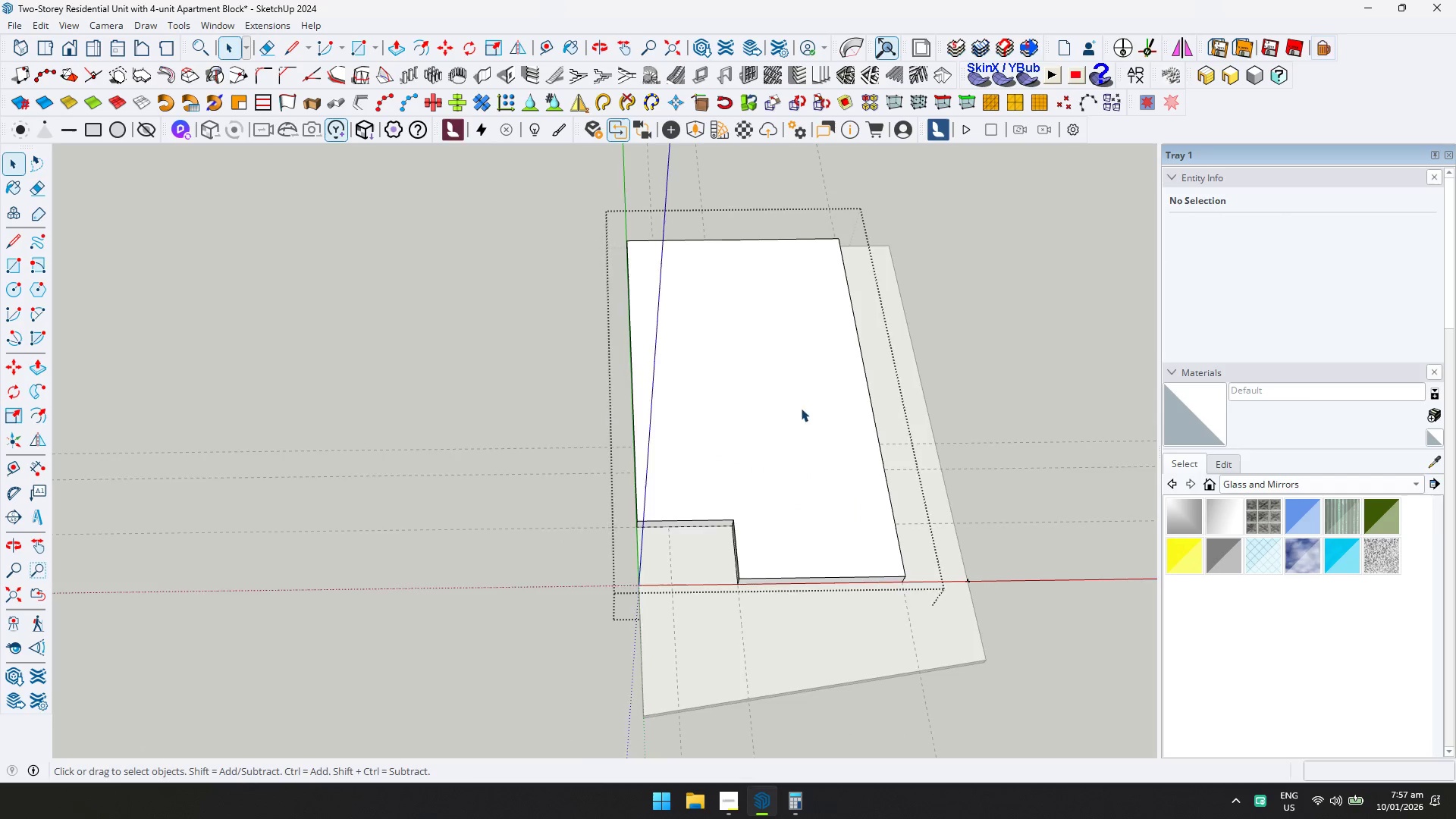 
key(Escape)
 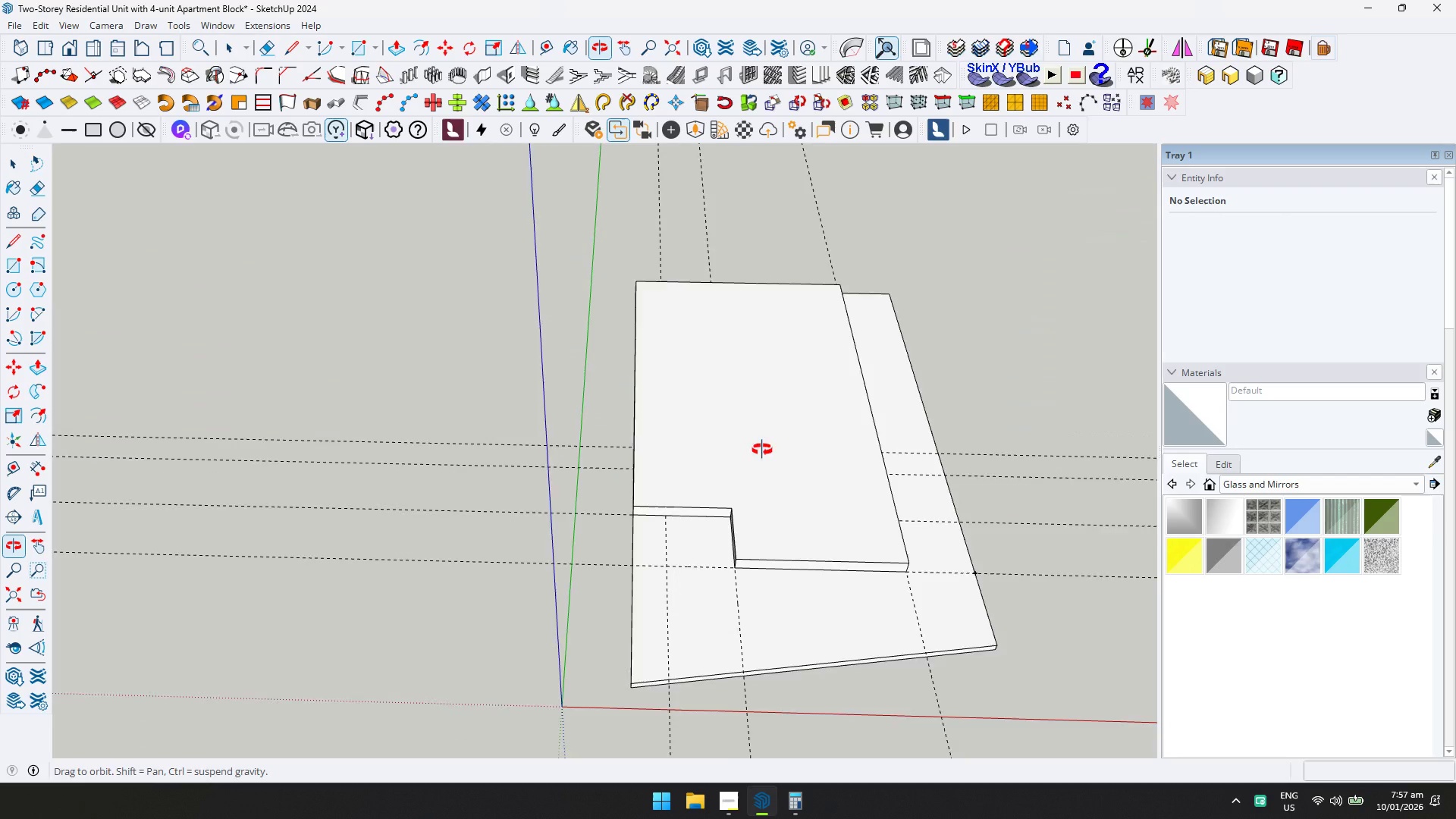 
scroll: coordinate [714, 492], scroll_direction: down, amount: 4.0
 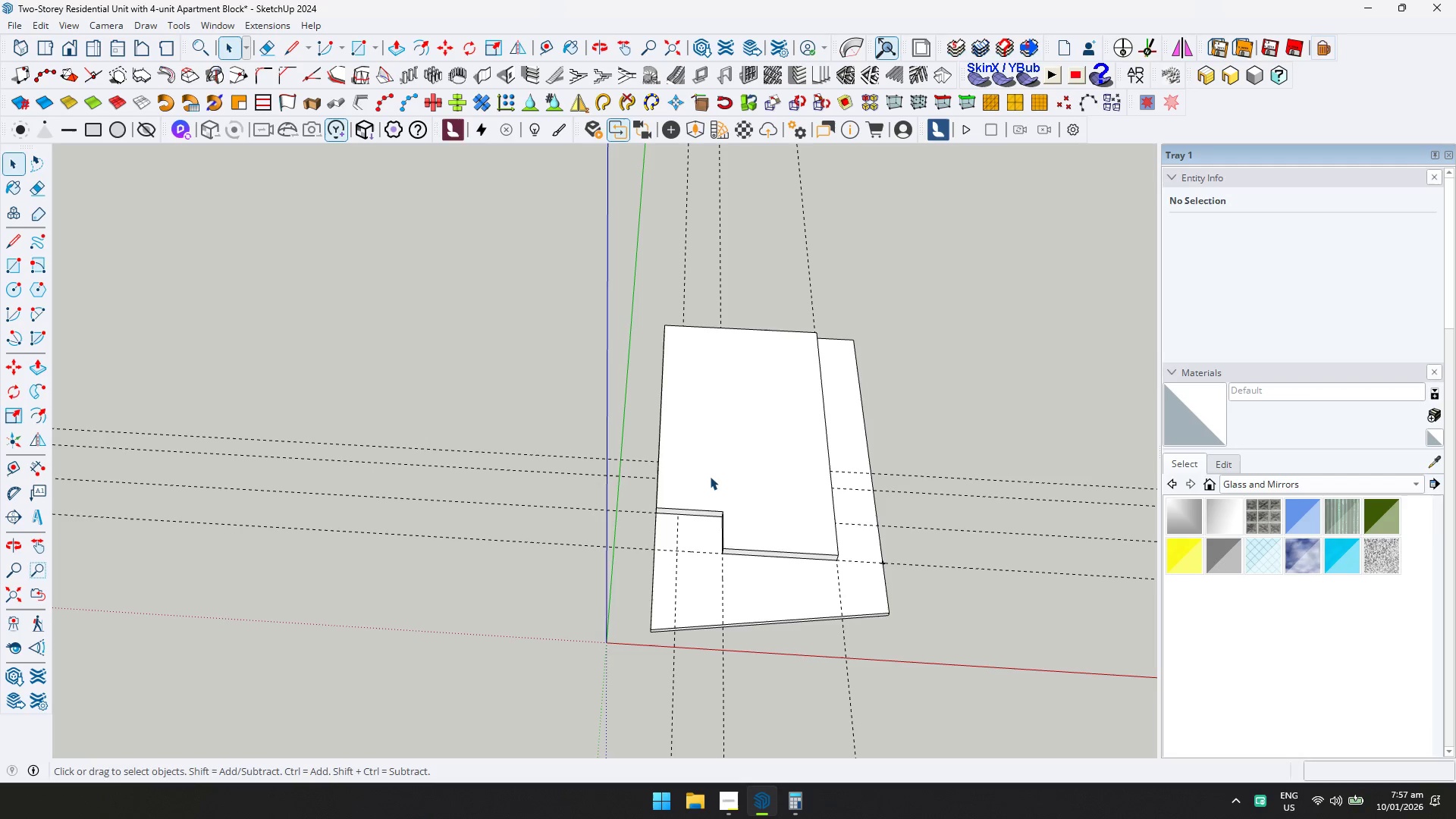 
wait(8.99)
 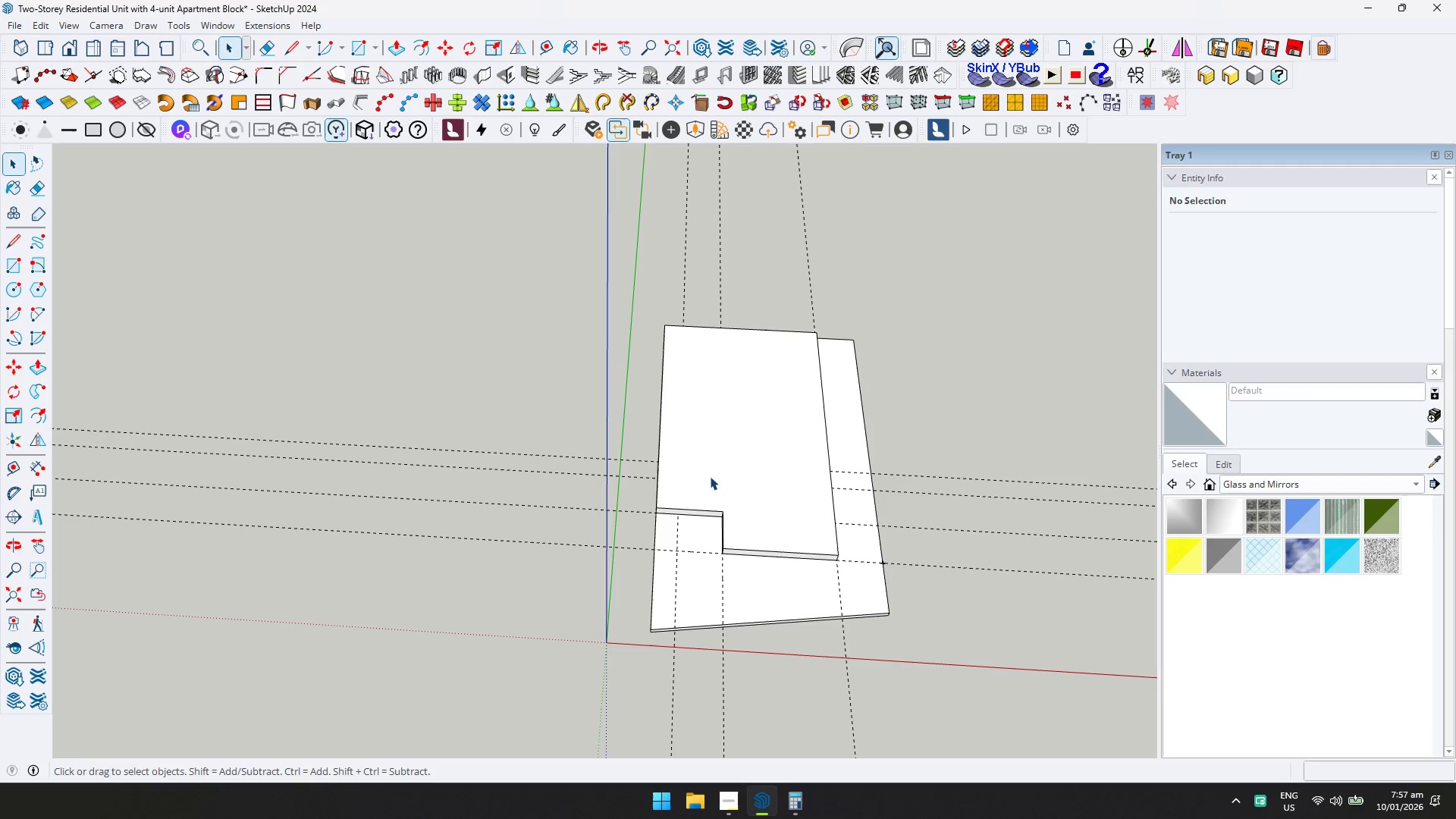 
key(Shift+ShiftLeft)
 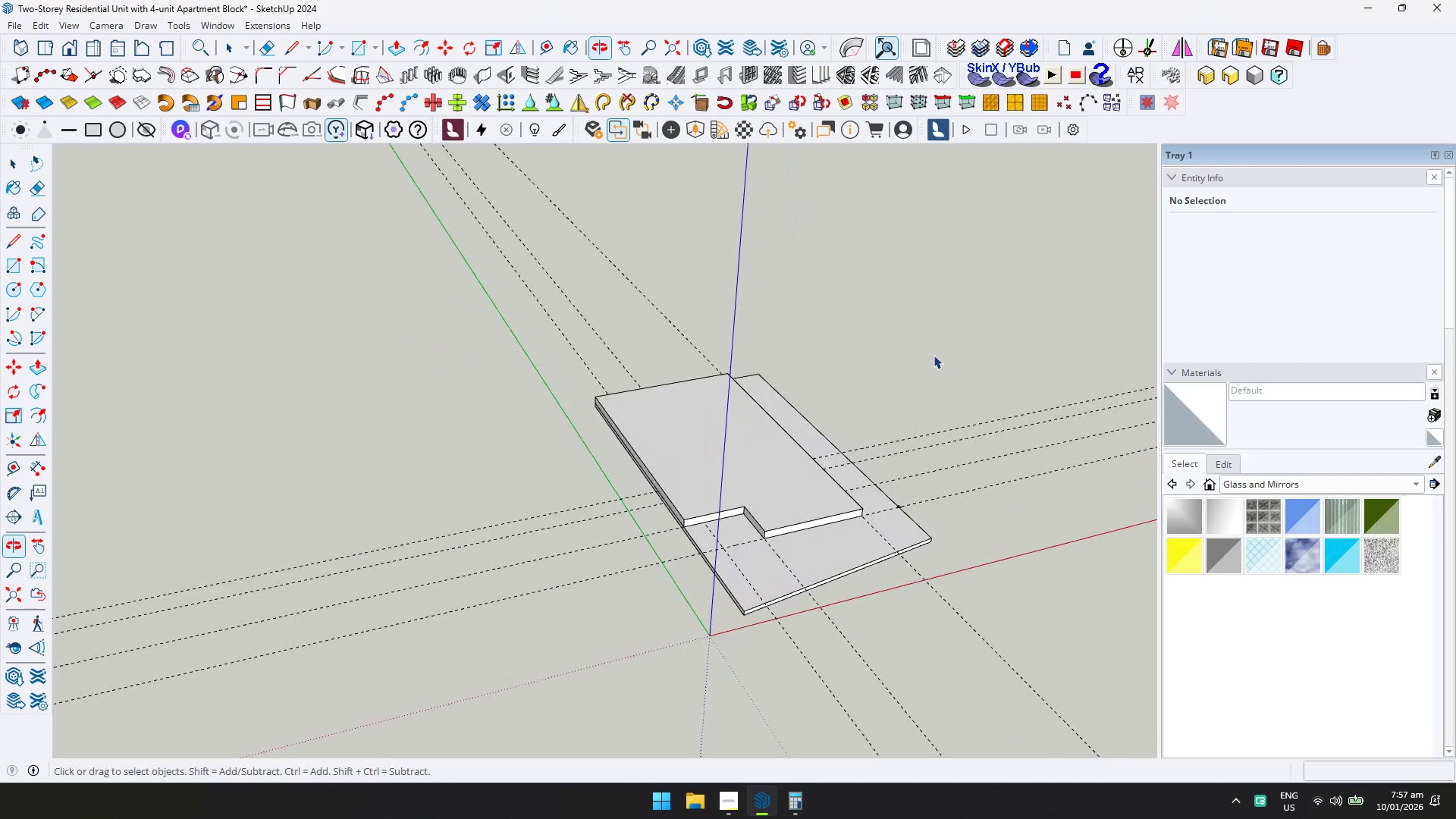 
scroll: coordinate [824, 423], scroll_direction: up, amount: 5.0
 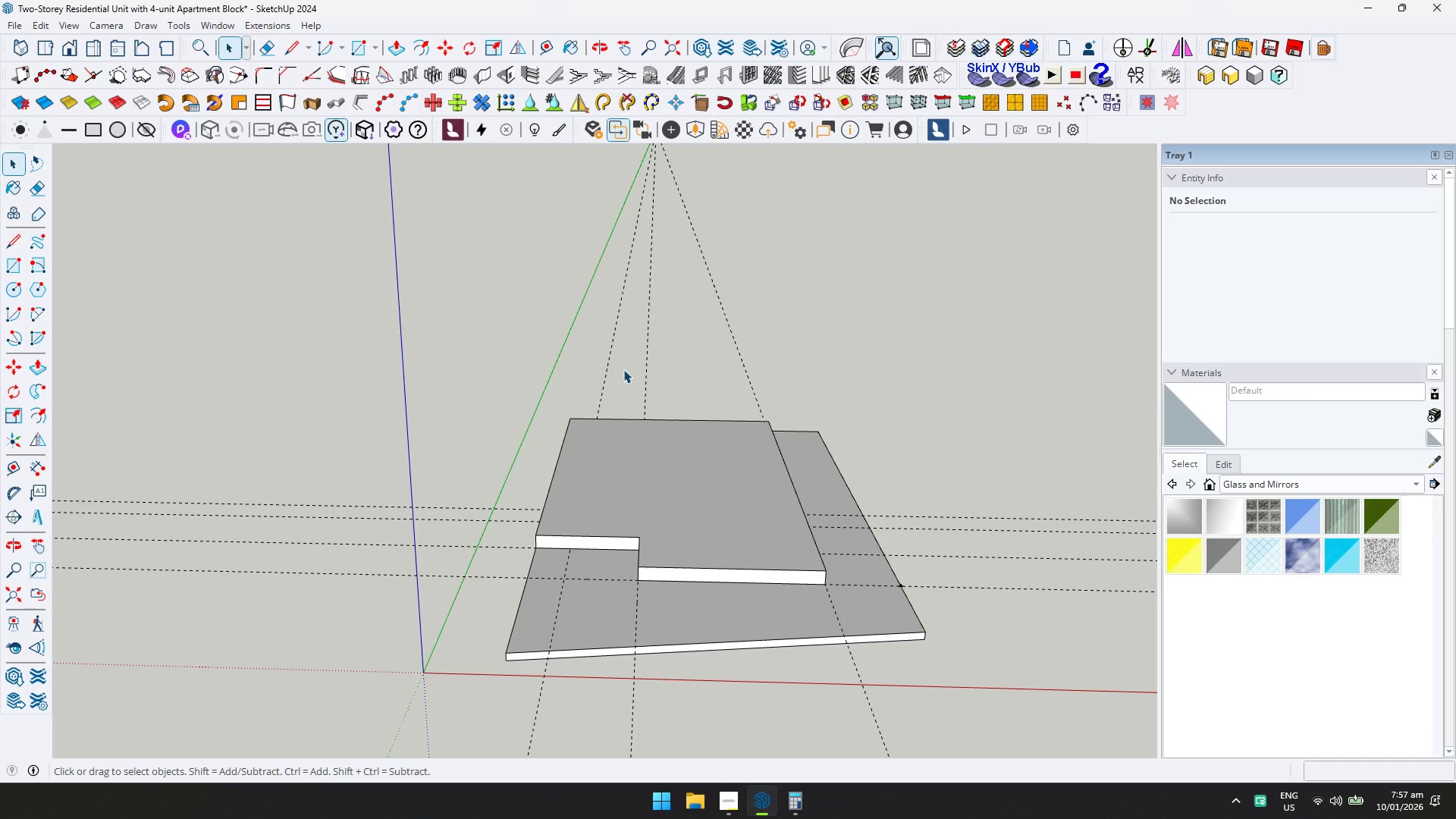 
left_click_drag(start_coordinate=[472, 592], to_coordinate=[429, 466])
 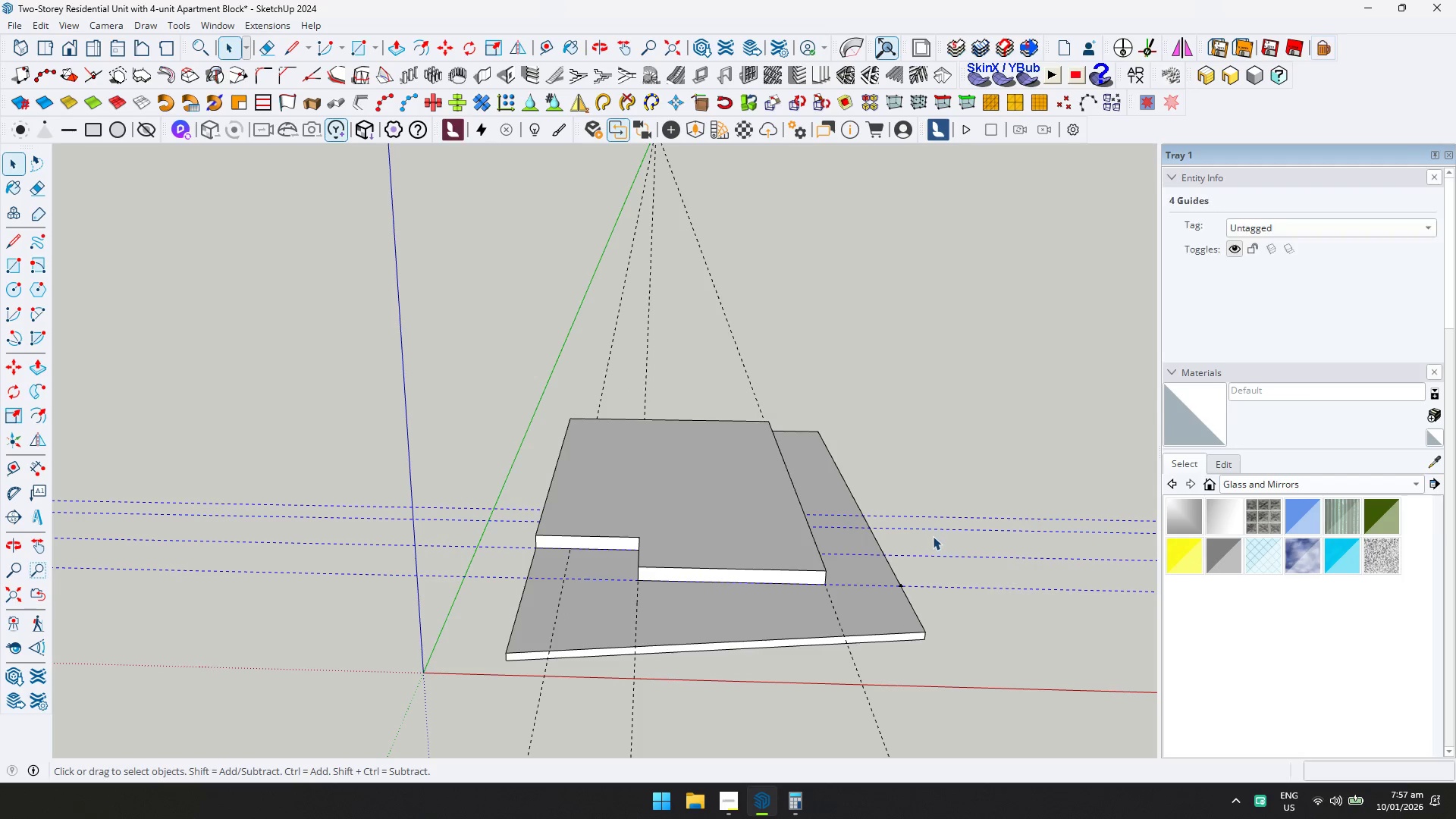 
hold_key(key=ControlLeft, duration=0.58)
left_click_drag(start_coordinate=[814, 356], to_coordinate=[571, 290])
 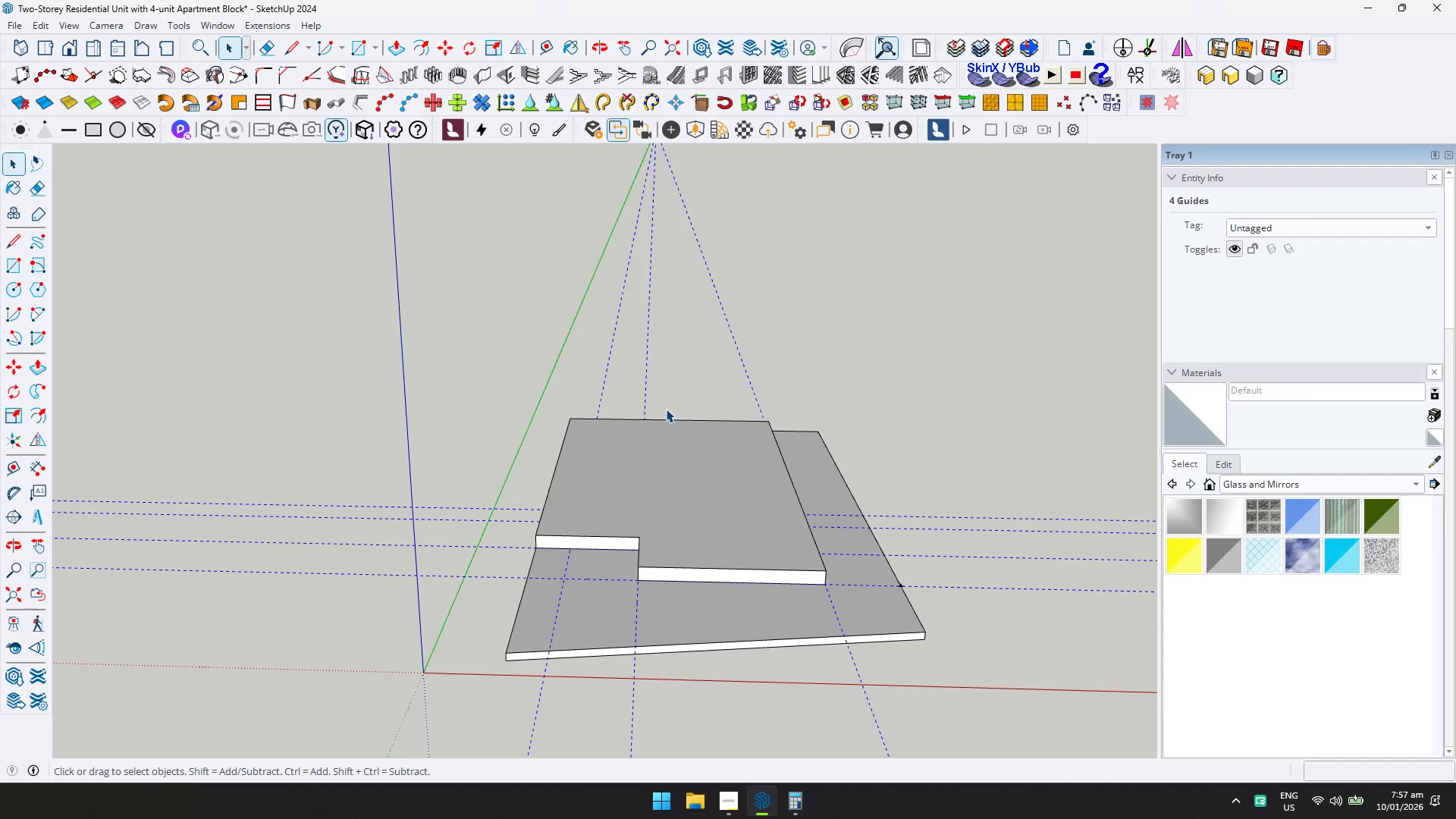 
key(M)
 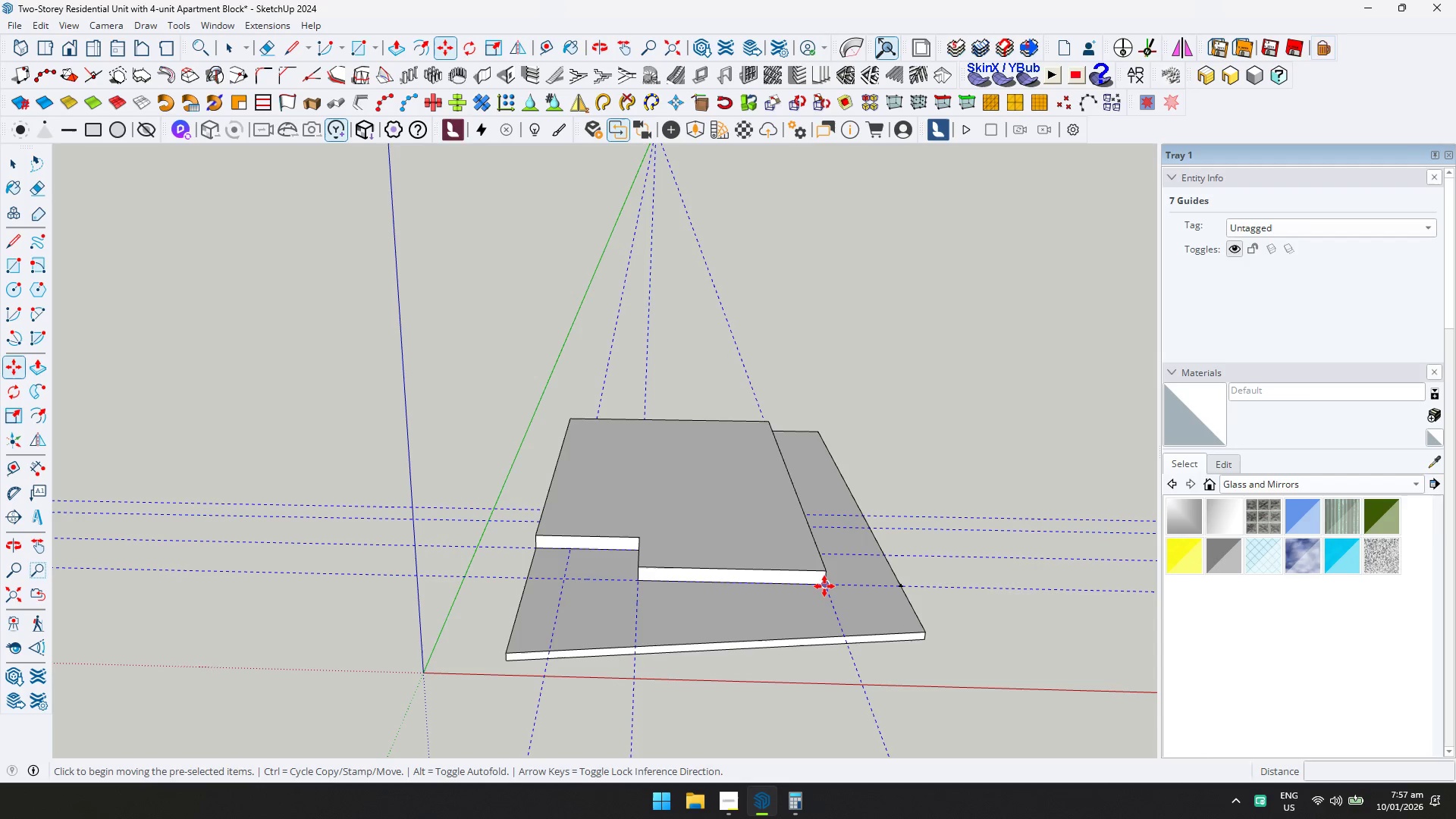 
left_click([825, 586])
 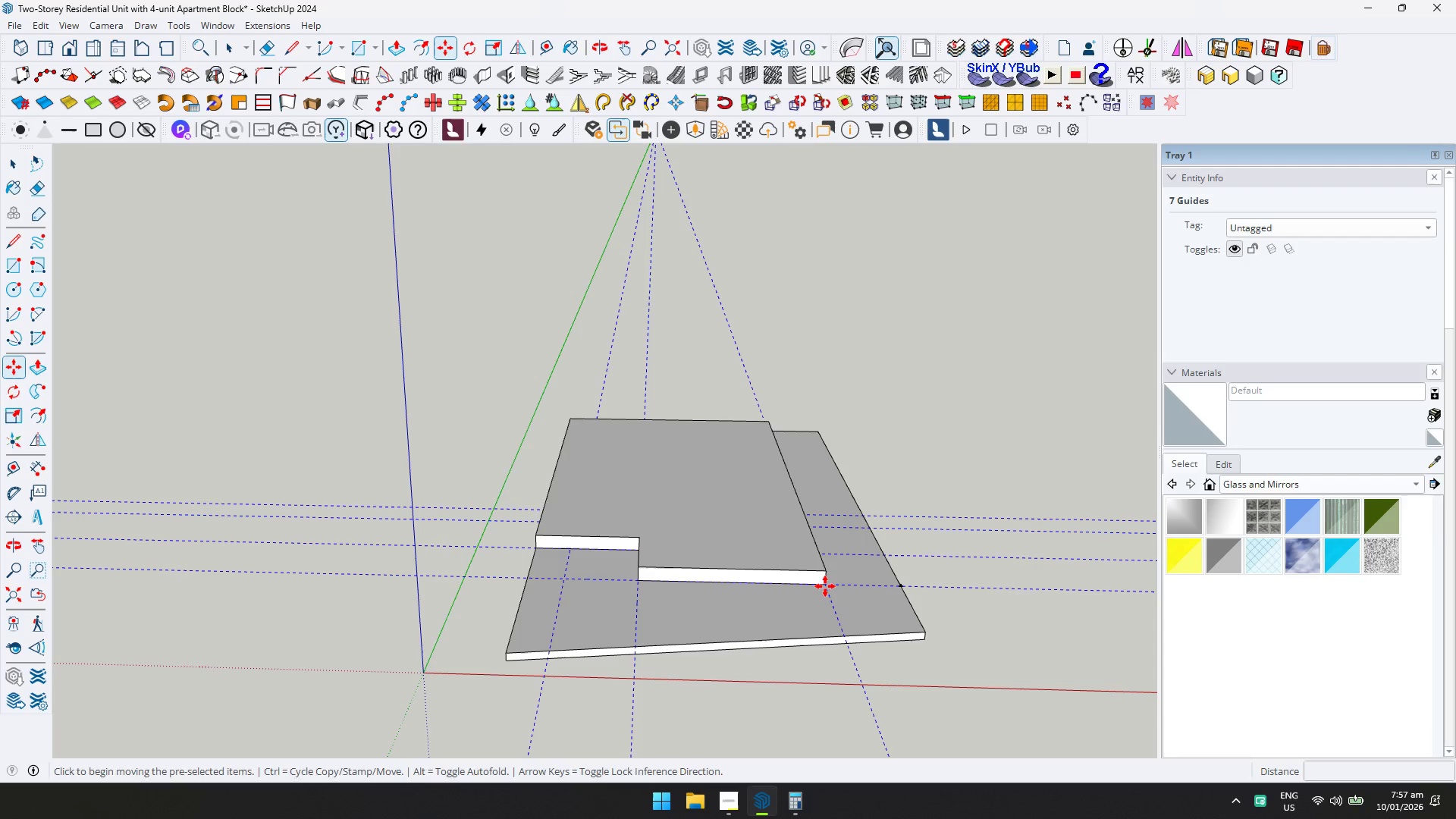 
key(ArrowUp)
 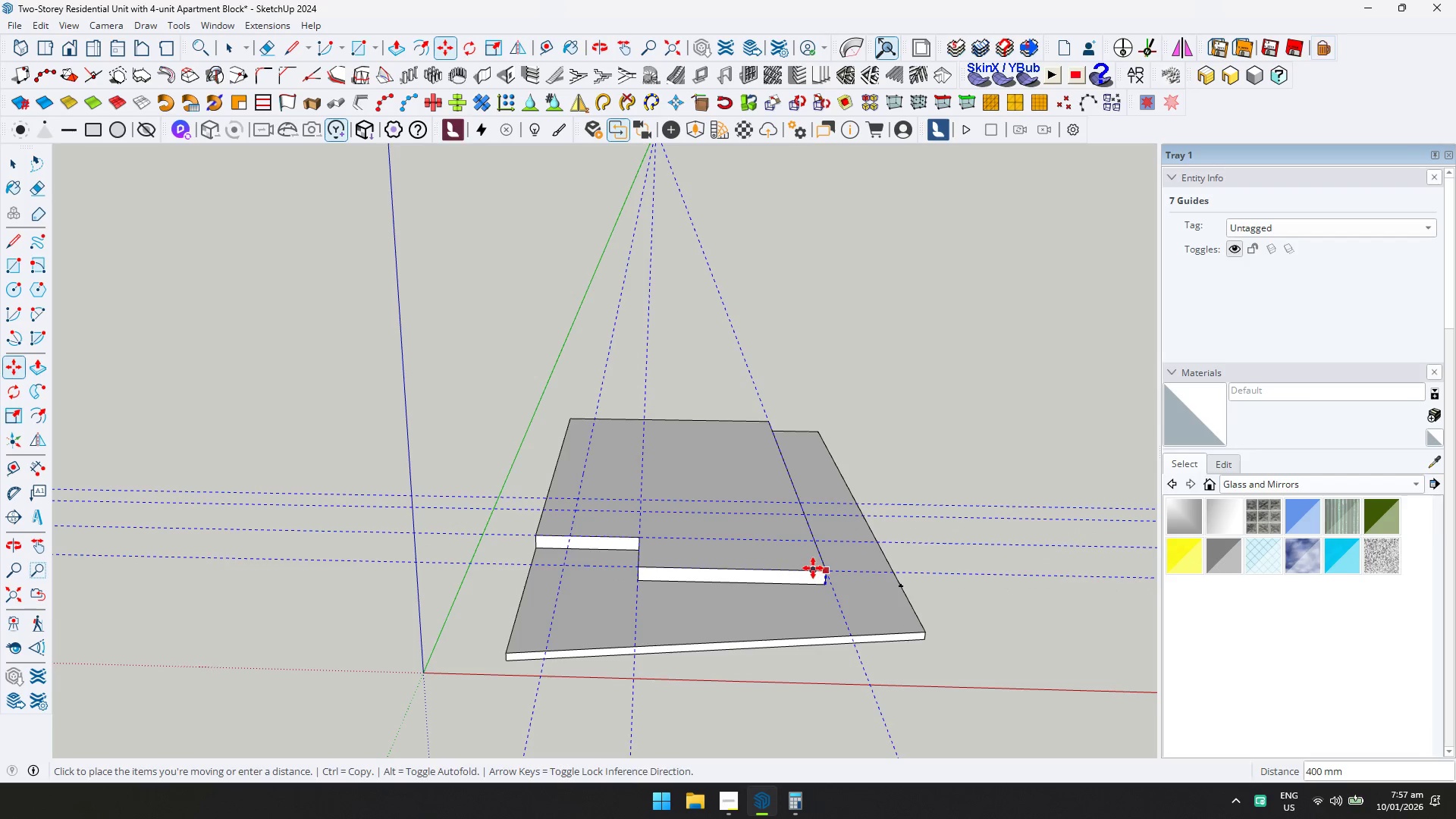 
key(Space)
 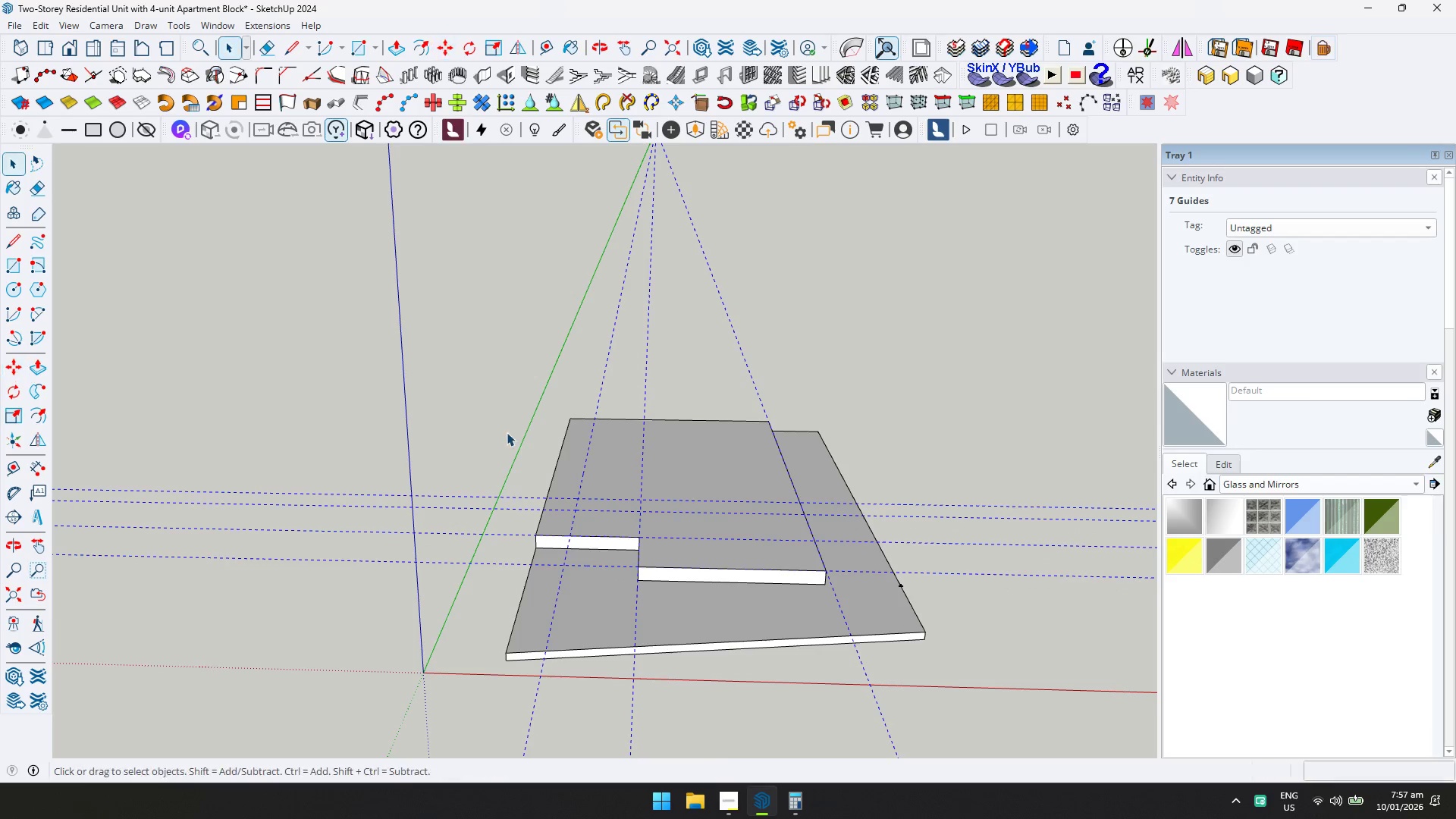 
double_click([505, 431])
 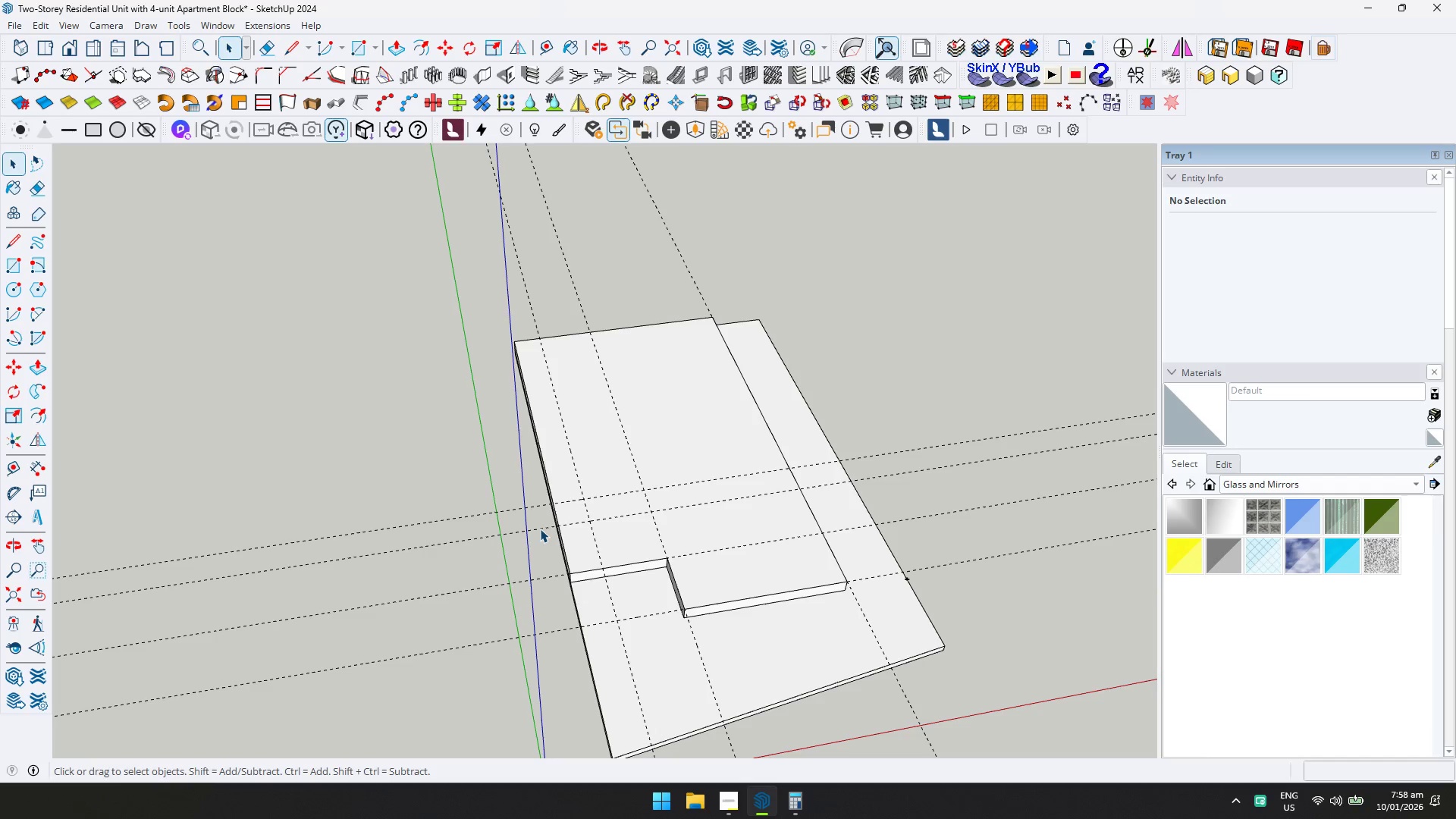 
wait(6.41)
 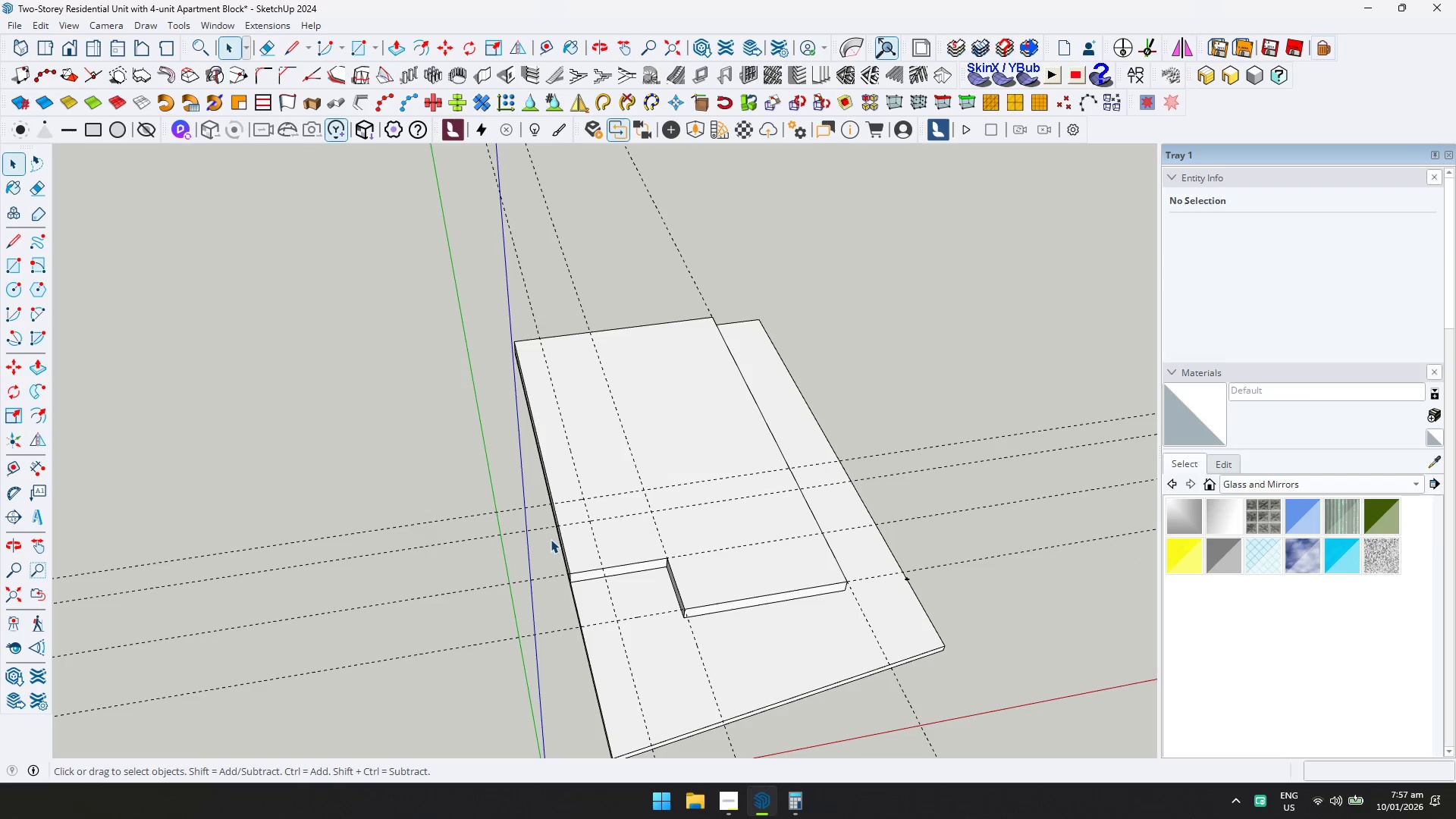 
key(T)
 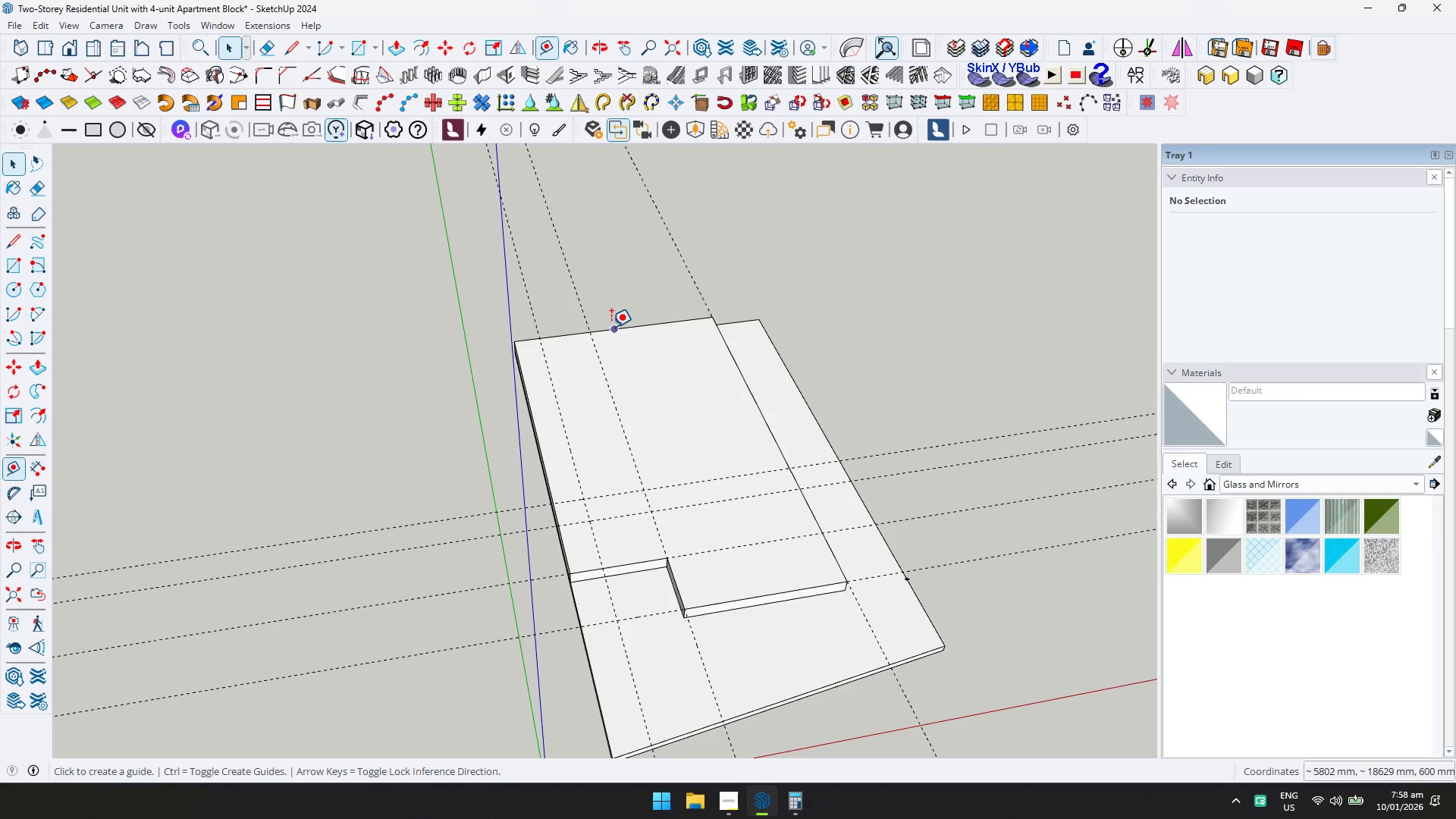 
left_click([611, 327])
 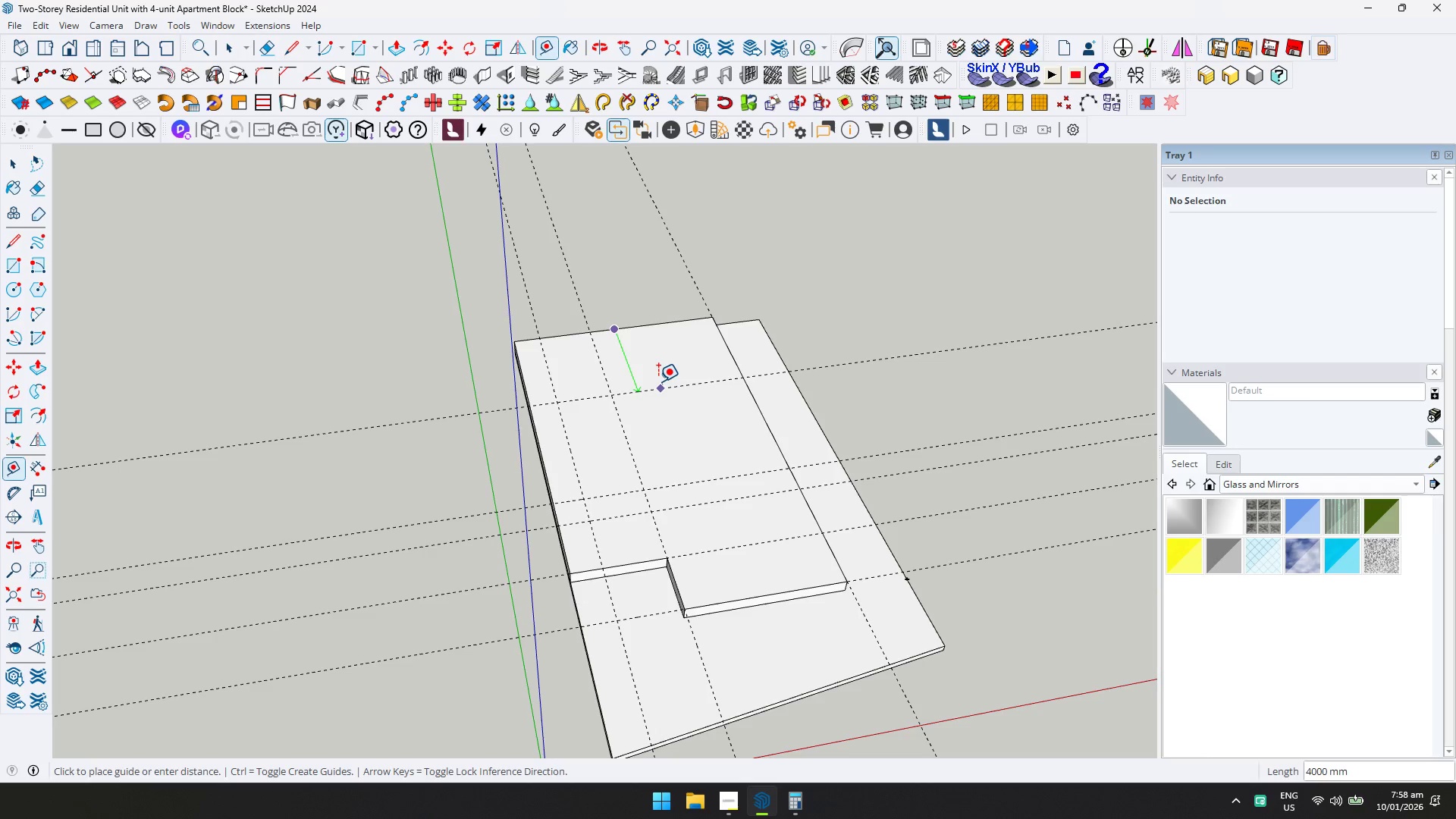 
type(4500)
 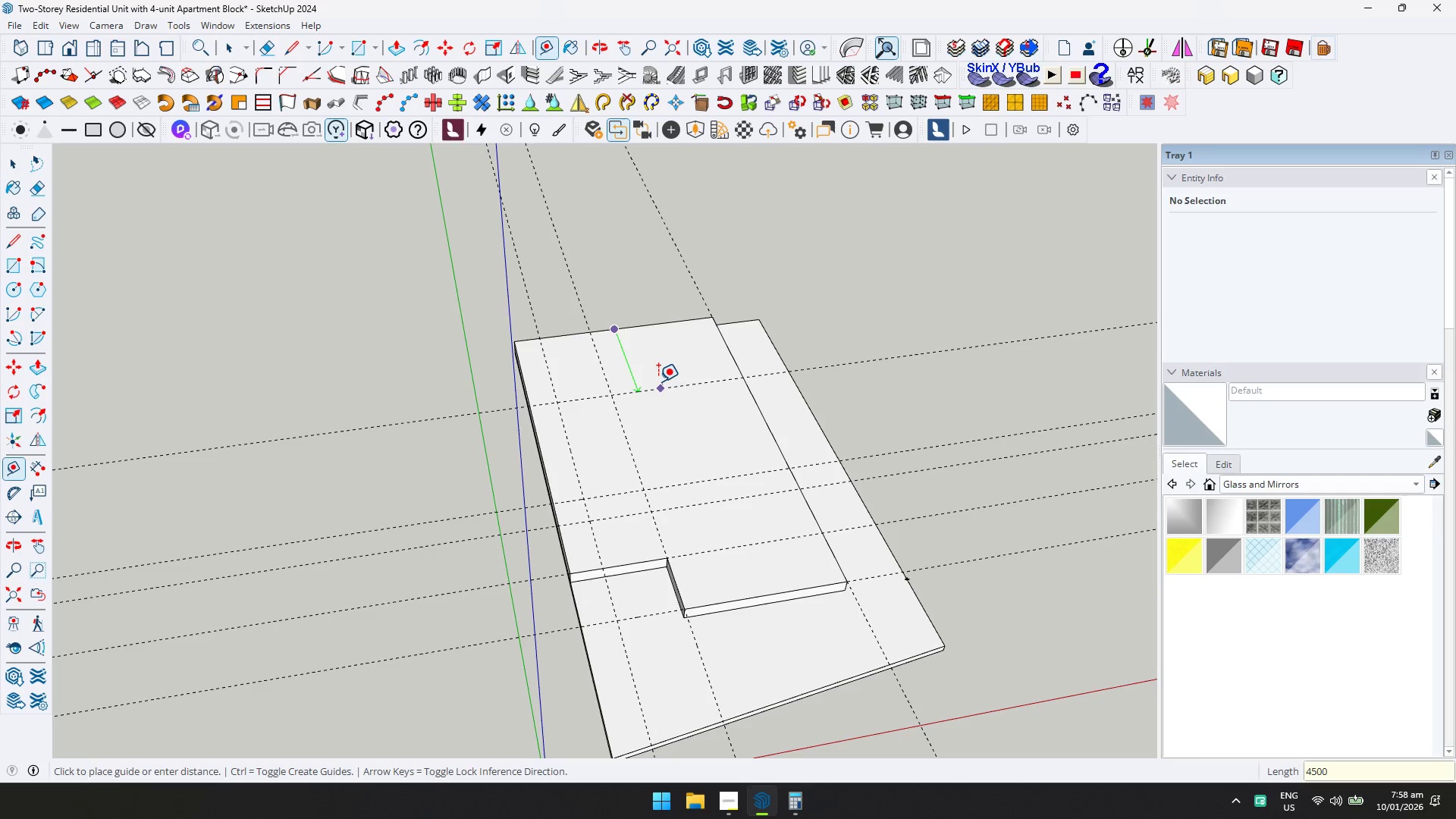 
key(Enter)
 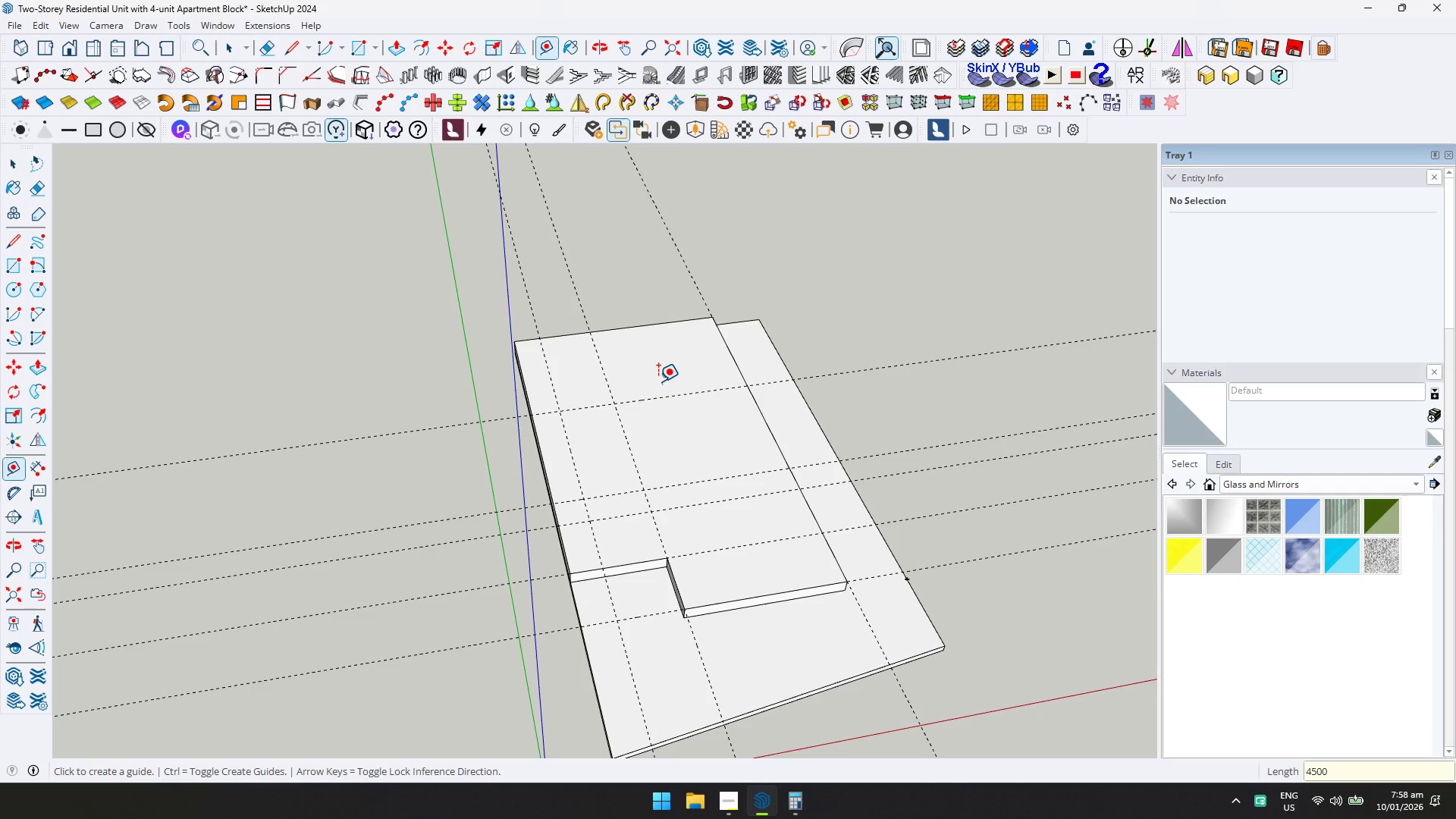 
key(Space)
 